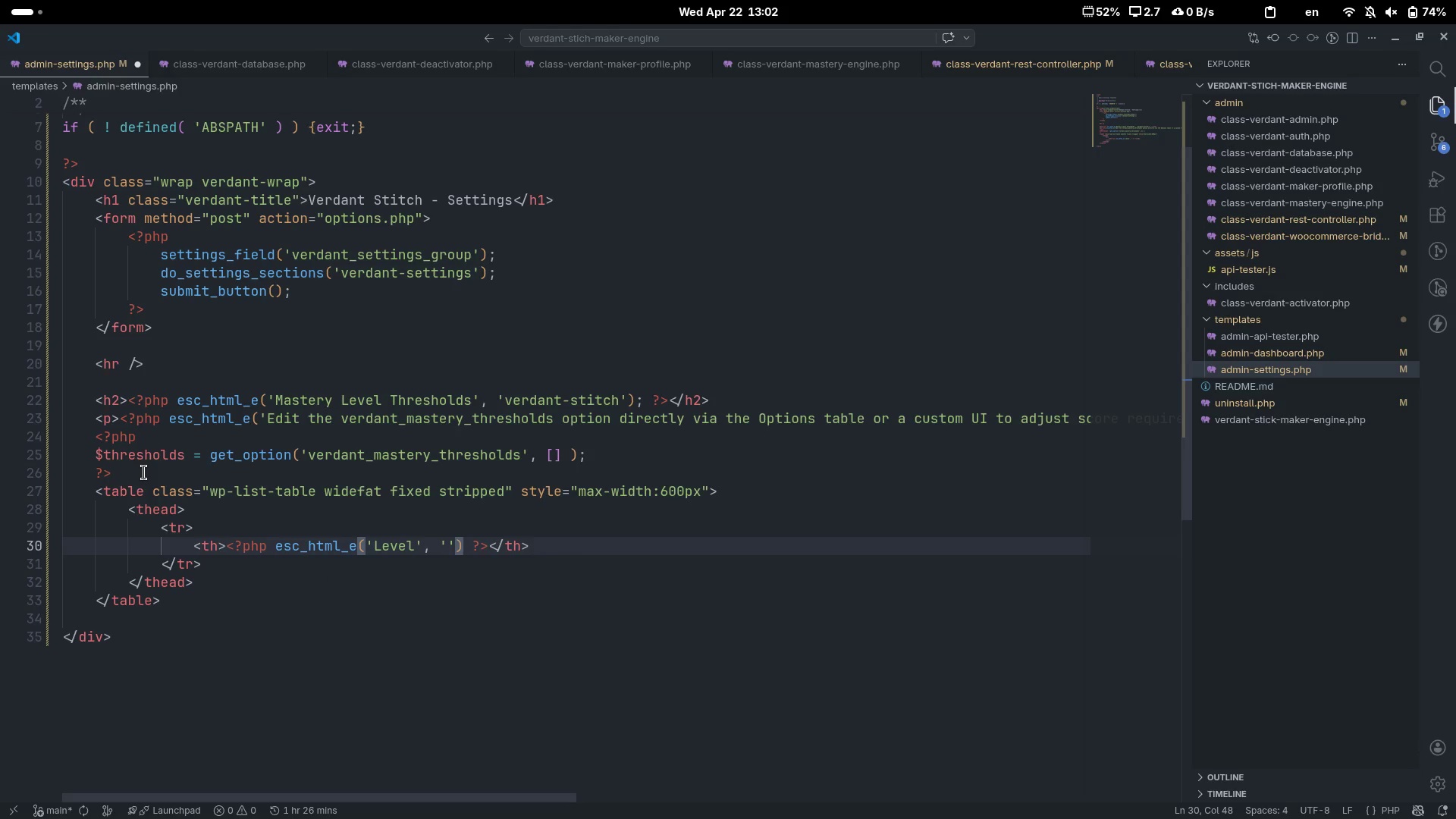 
scroll: coordinate [144, 472], scroll_direction: up, amount: 8.0
 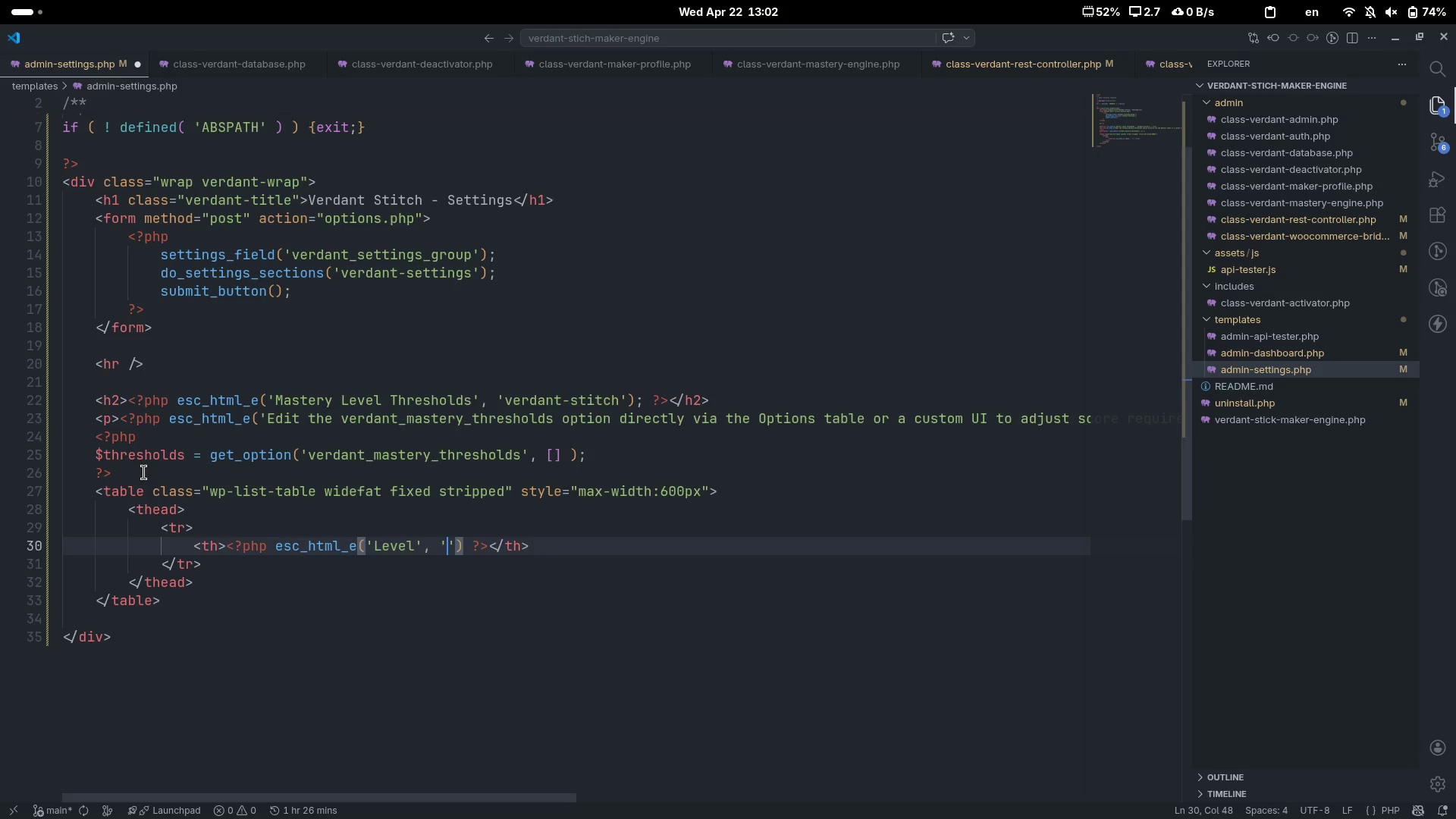 
type(e)
key(Backspace)
type(verdant-stitch)
 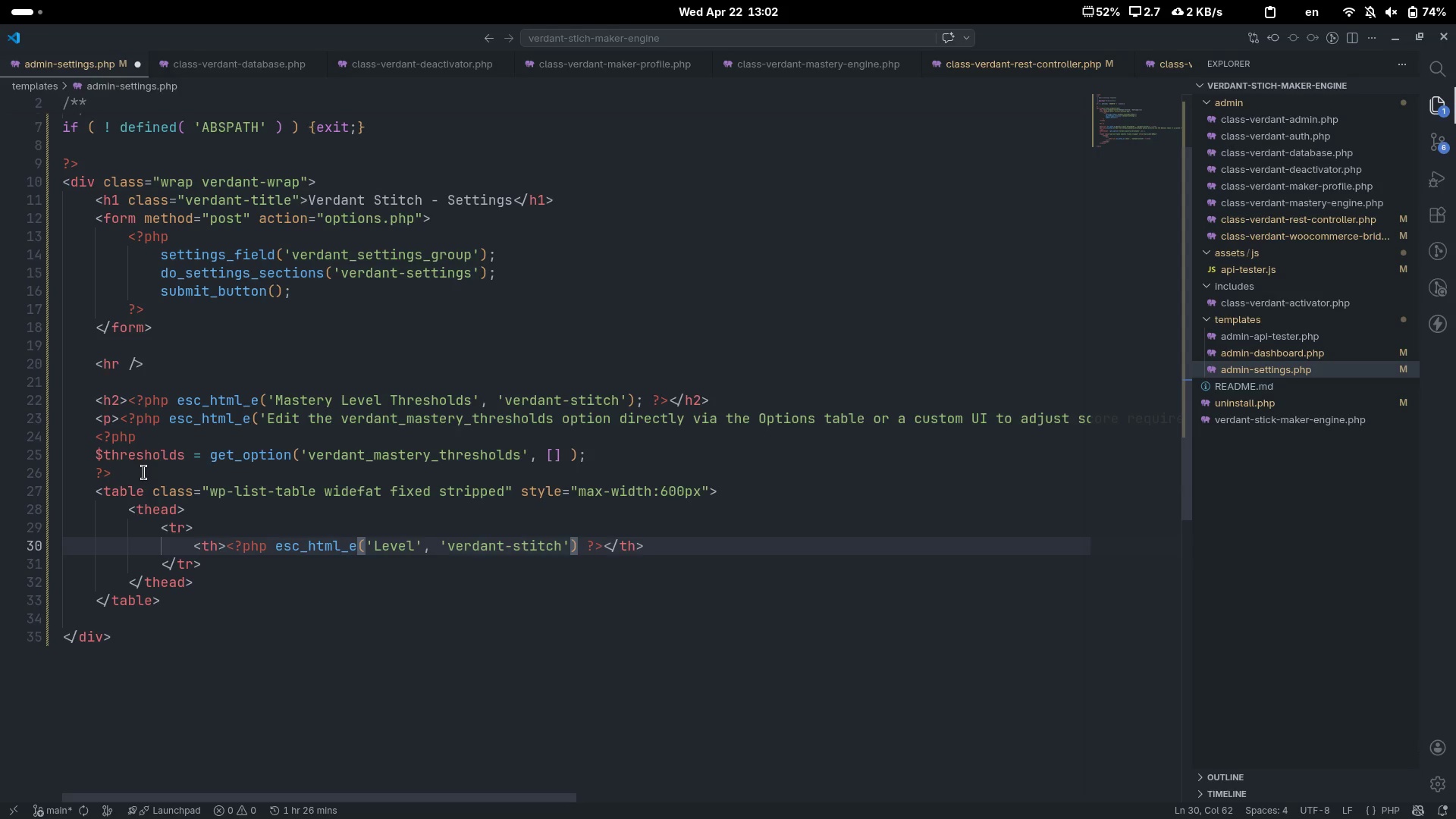 
key(Control+V)
 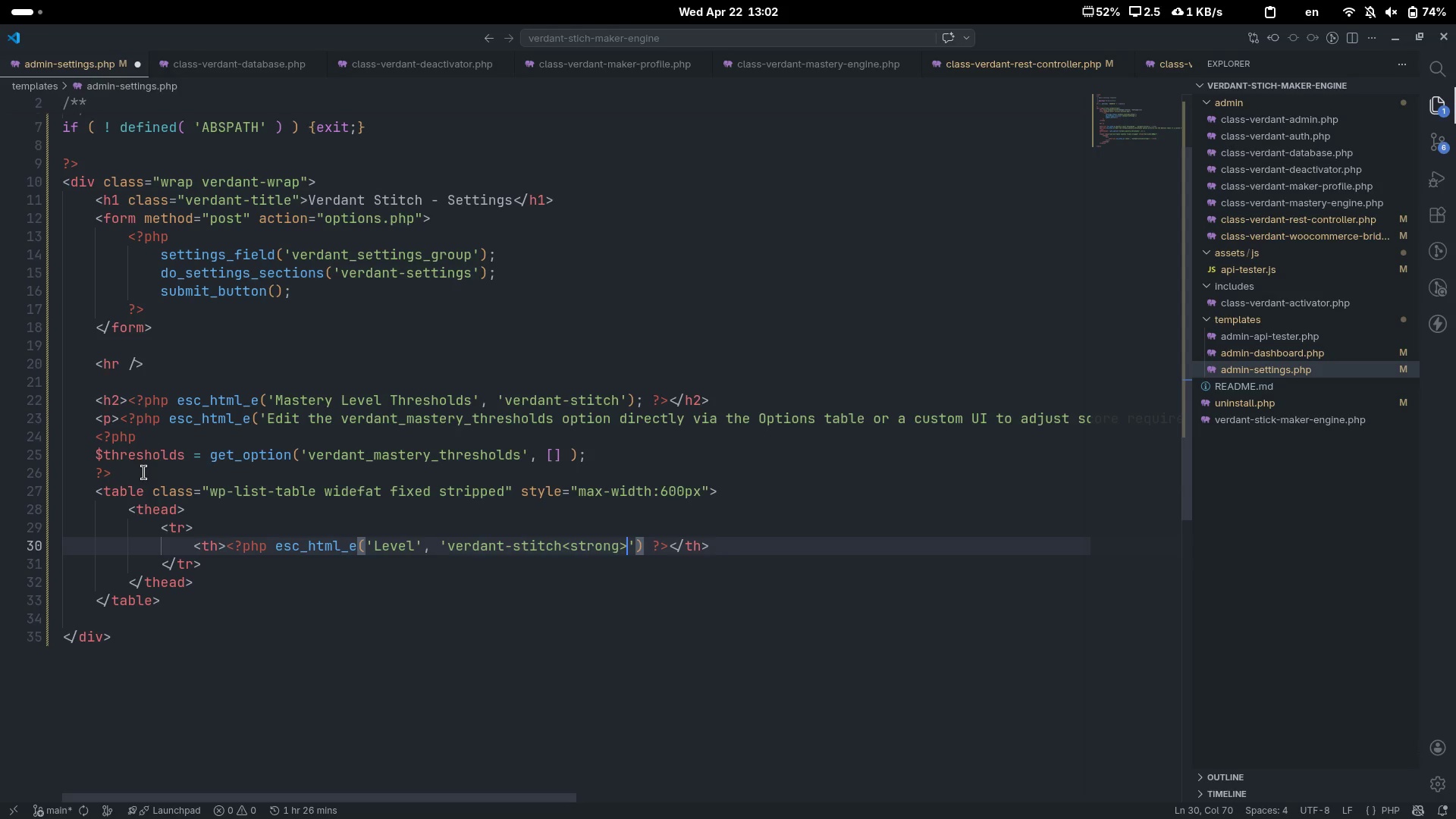 
key(Control+Z)
 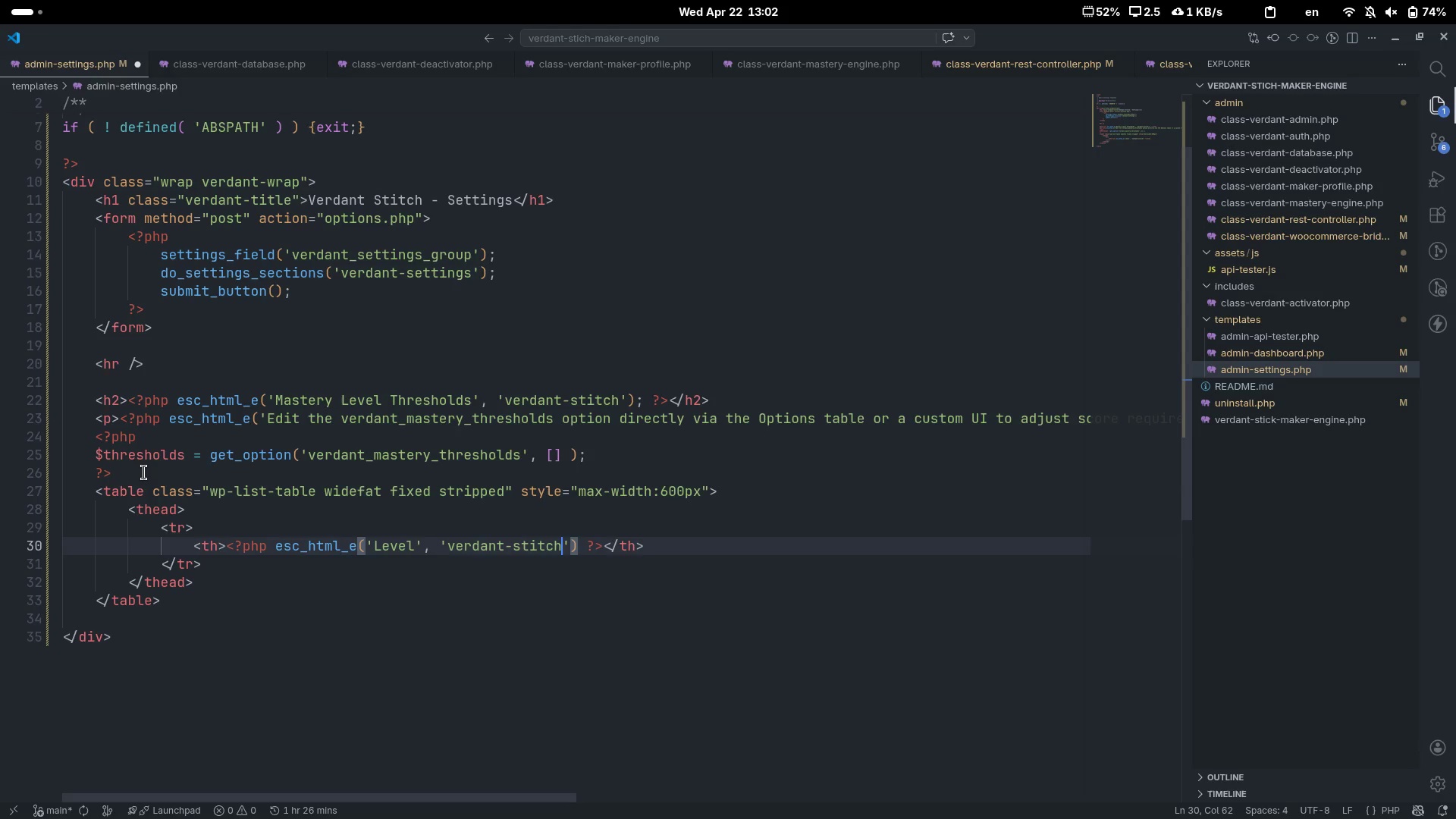 
key(Control+C)
 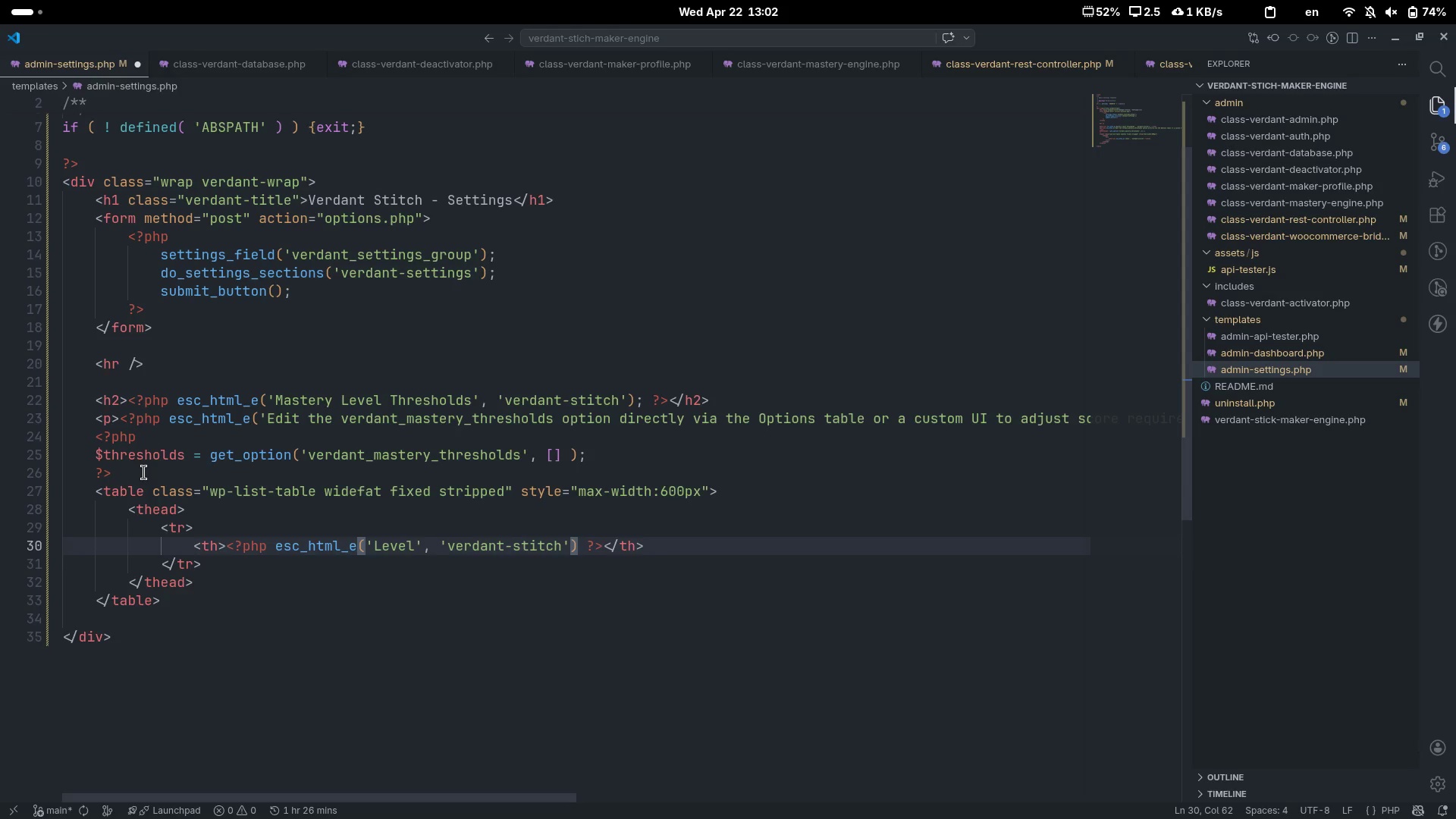 
key(Control+V)
 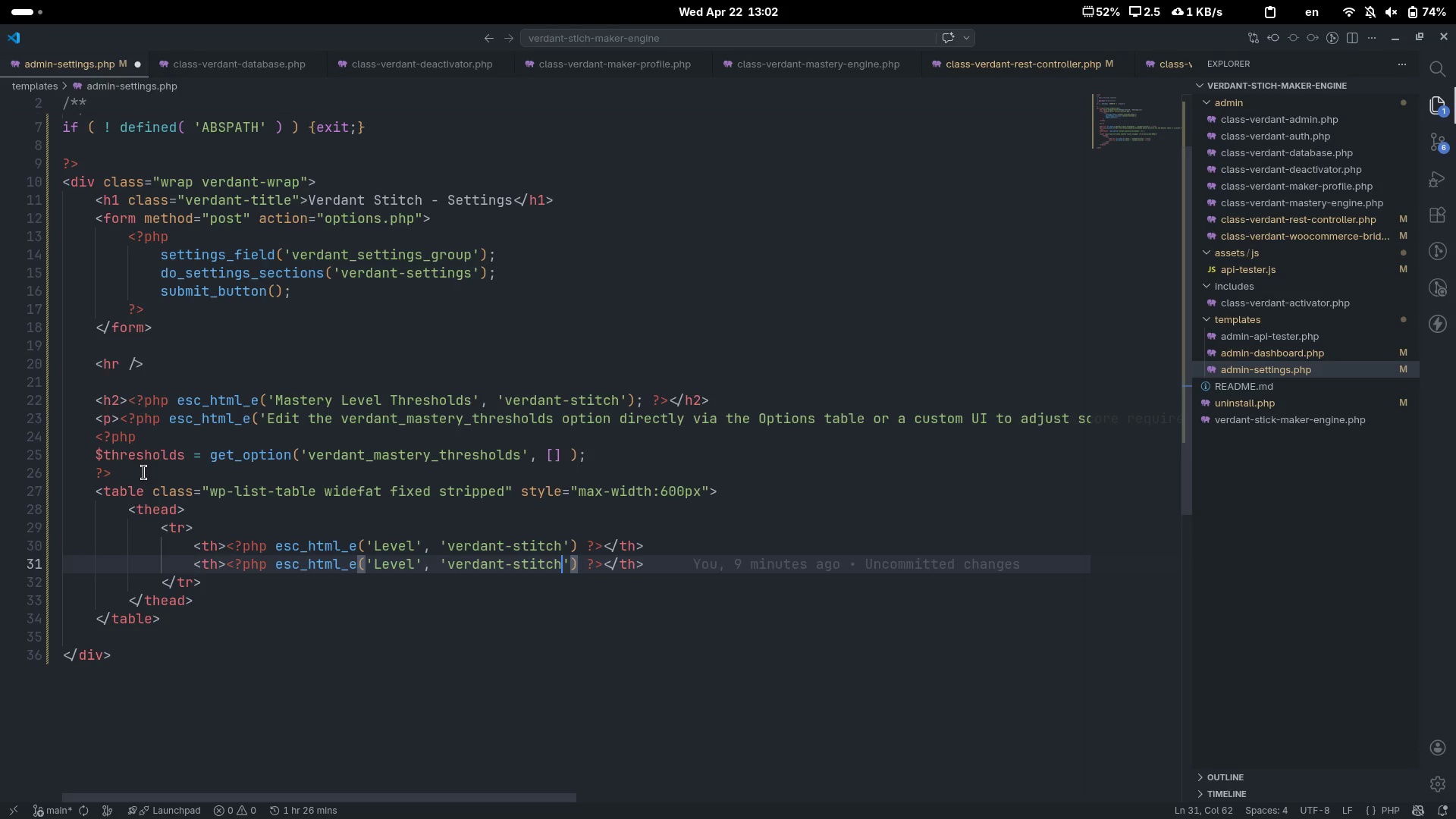 
key(Control+ControlLeft)
 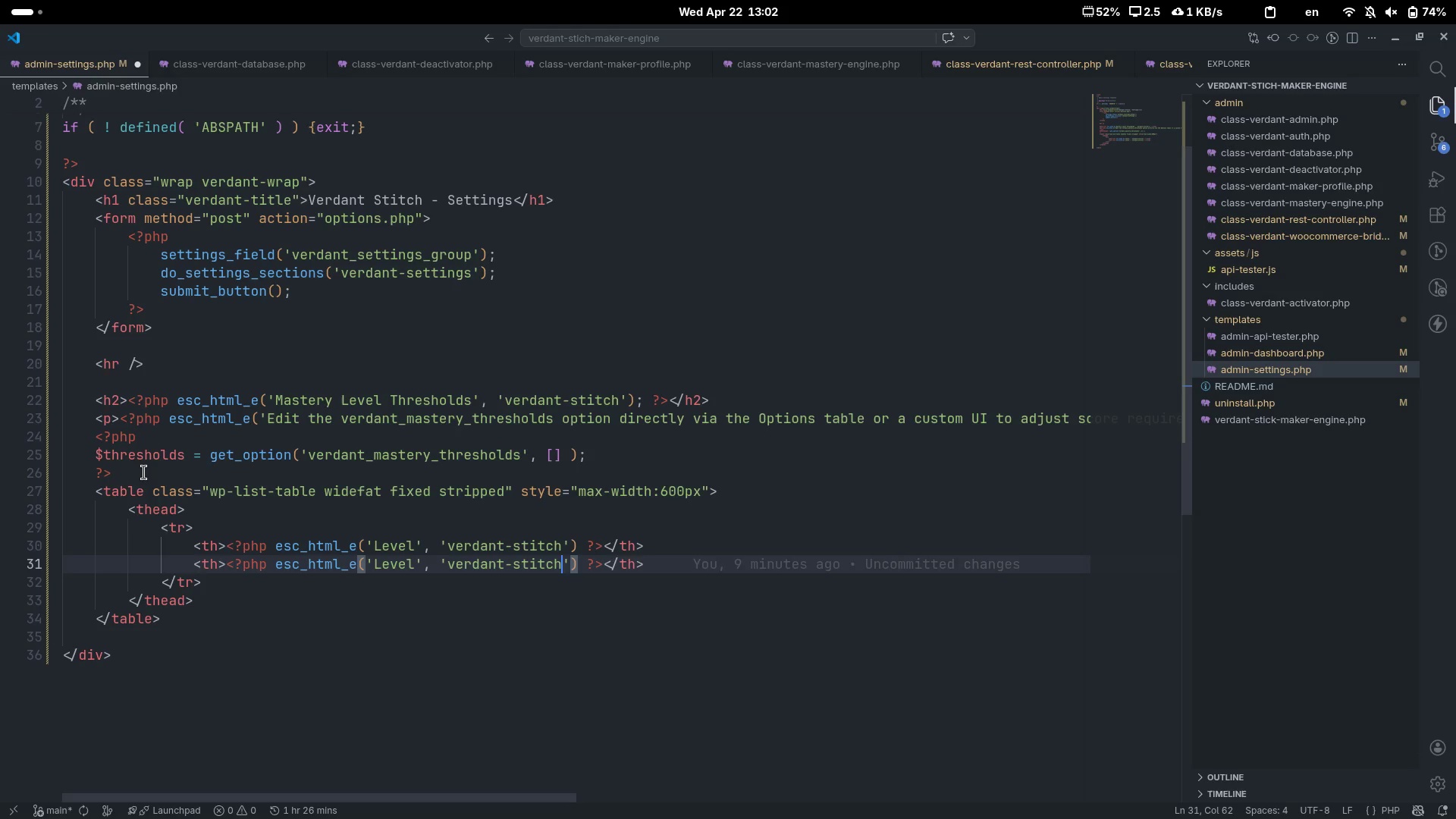 
key(Control+ArrowLeft)
 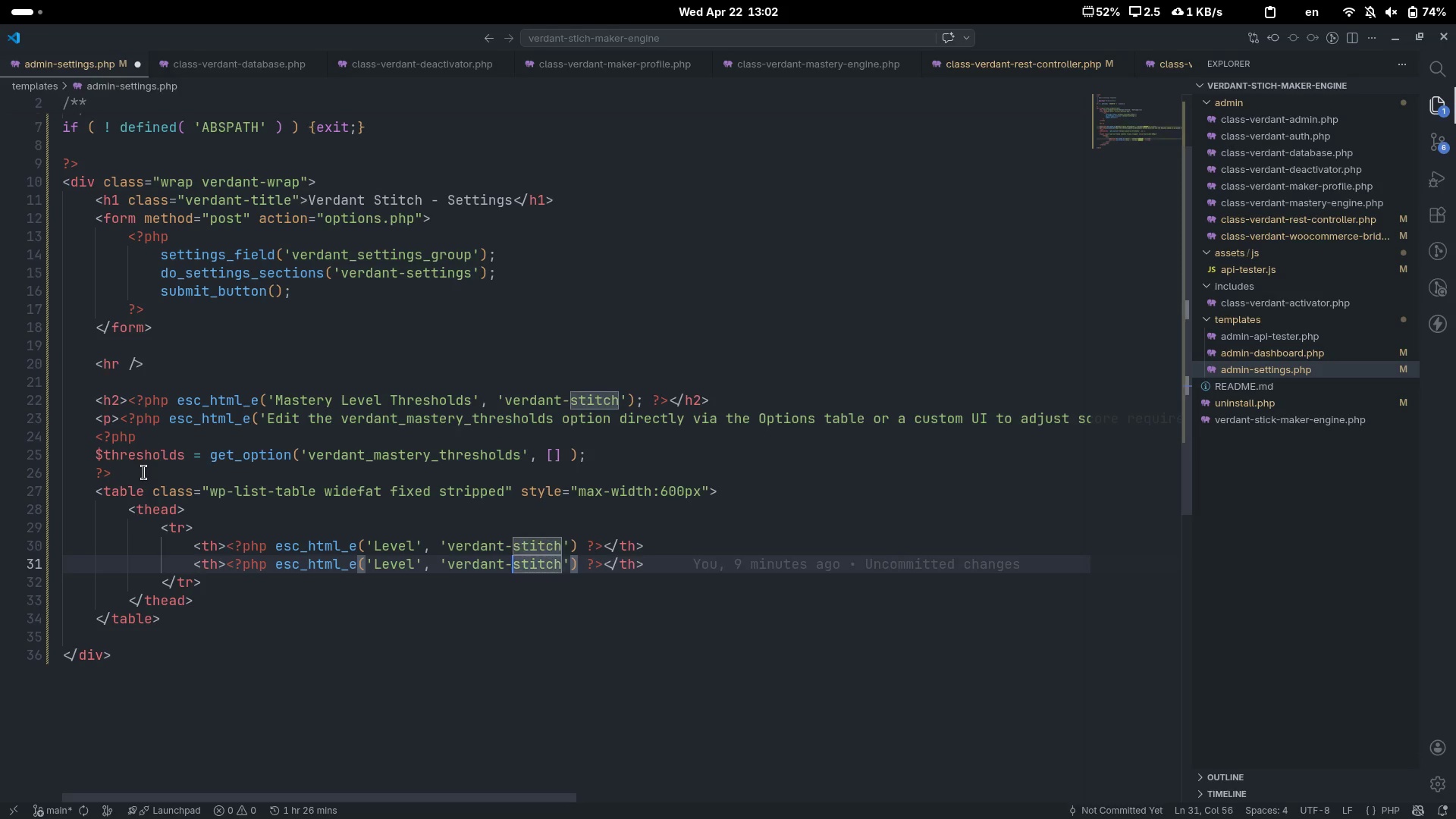 
key(Control+ArrowLeft)
 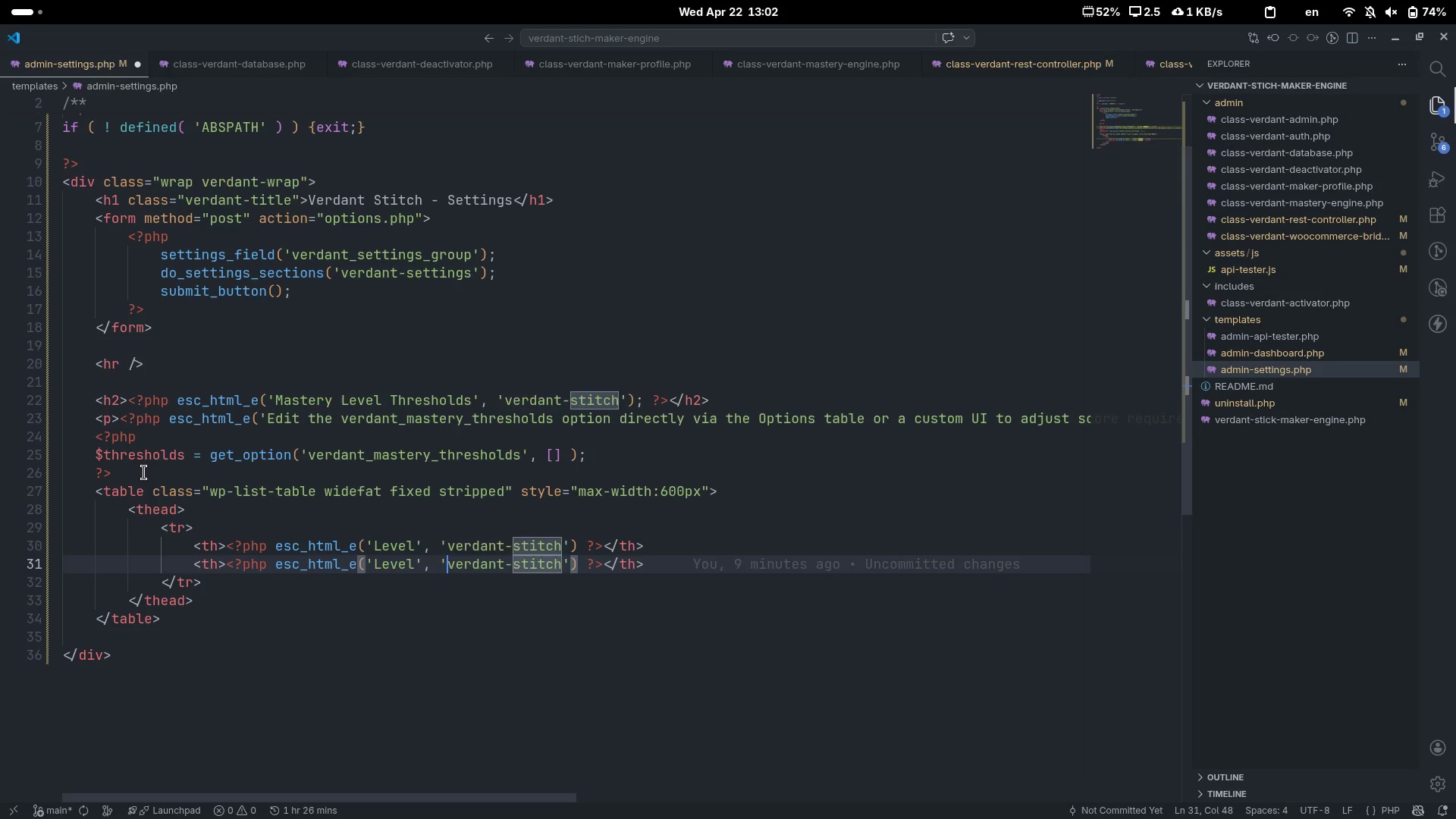 
key(Control+ArrowLeft)
 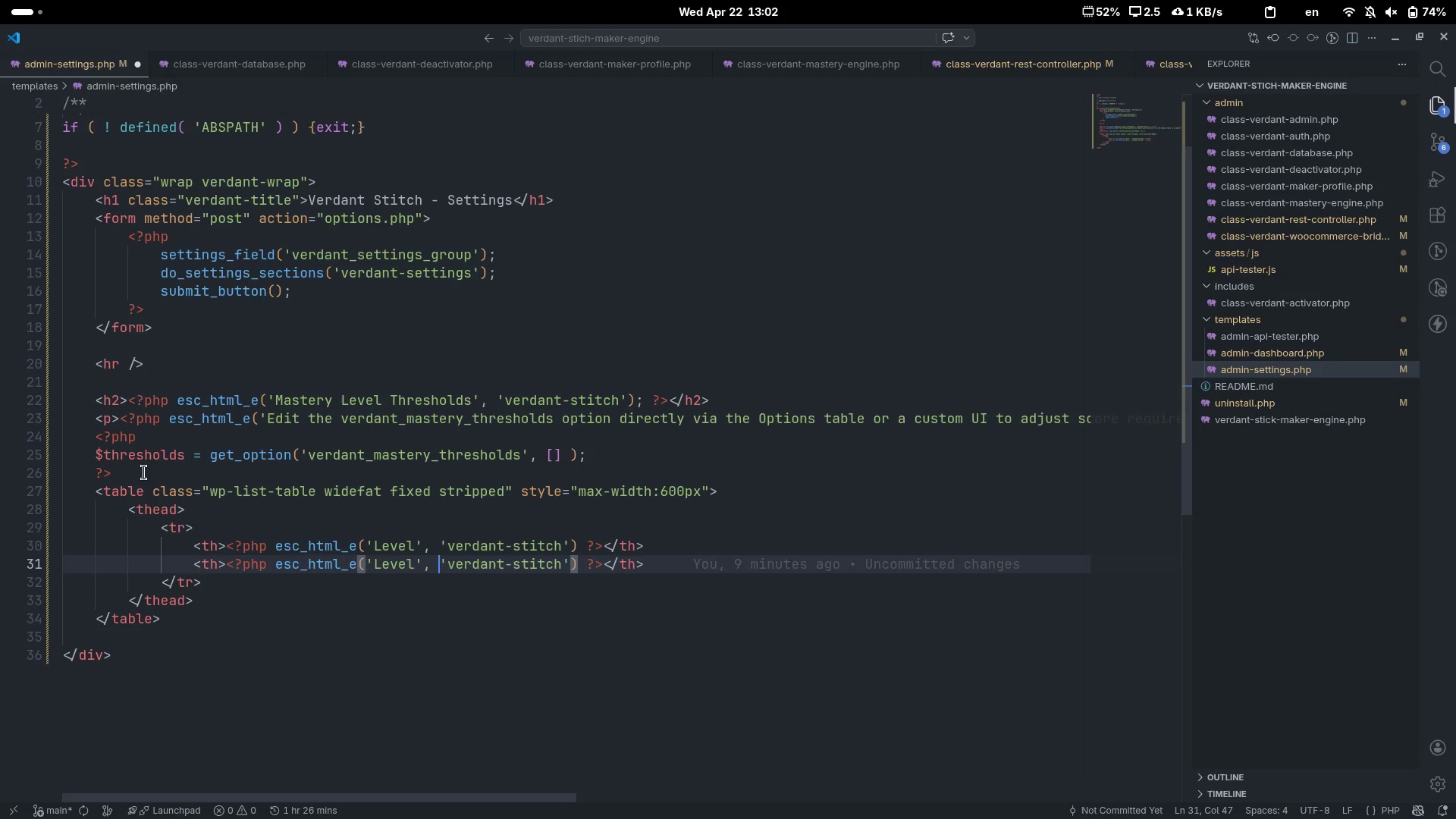 
key(Control+ArrowLeft)
 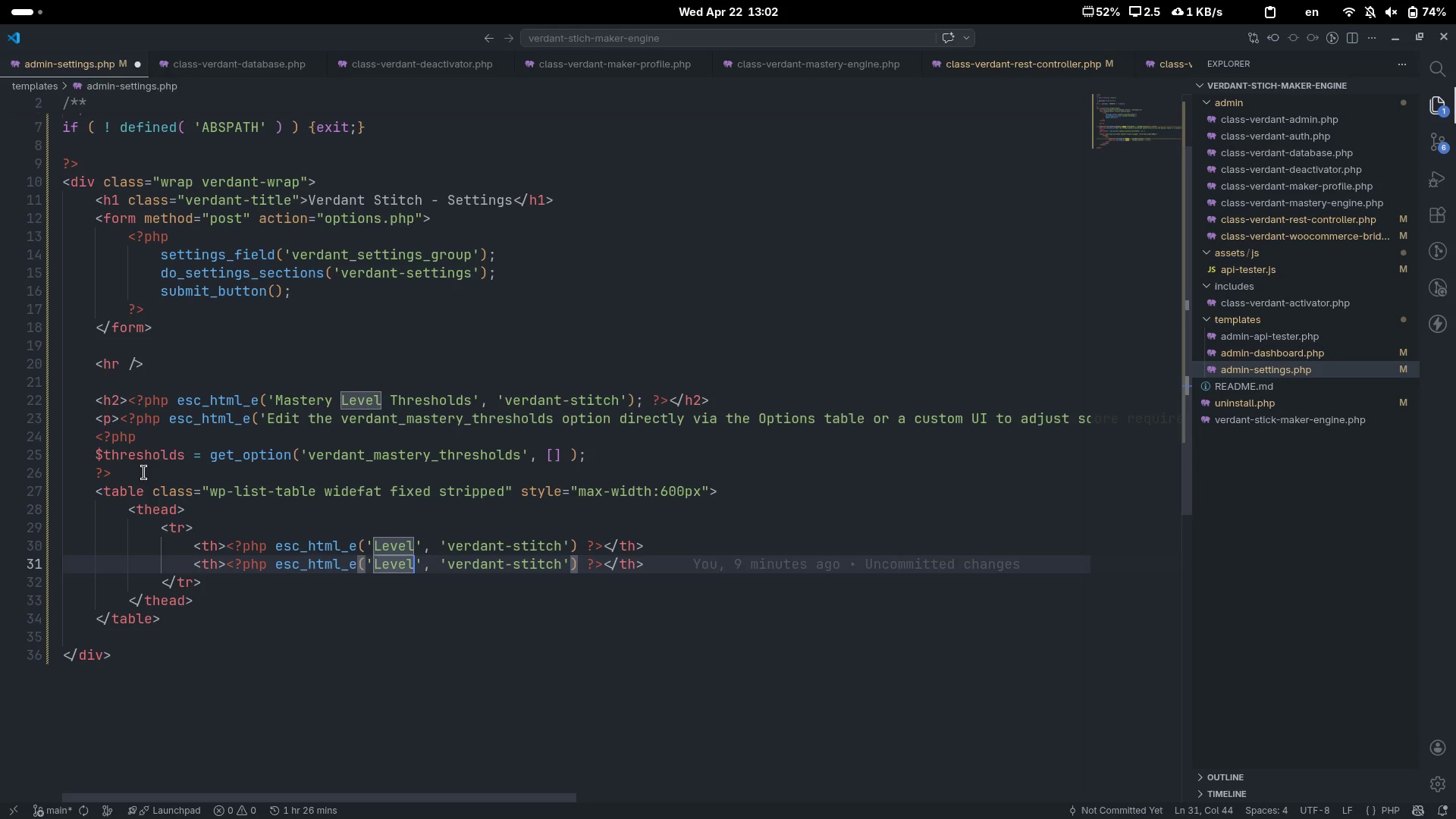 
key(ArrowLeft)
 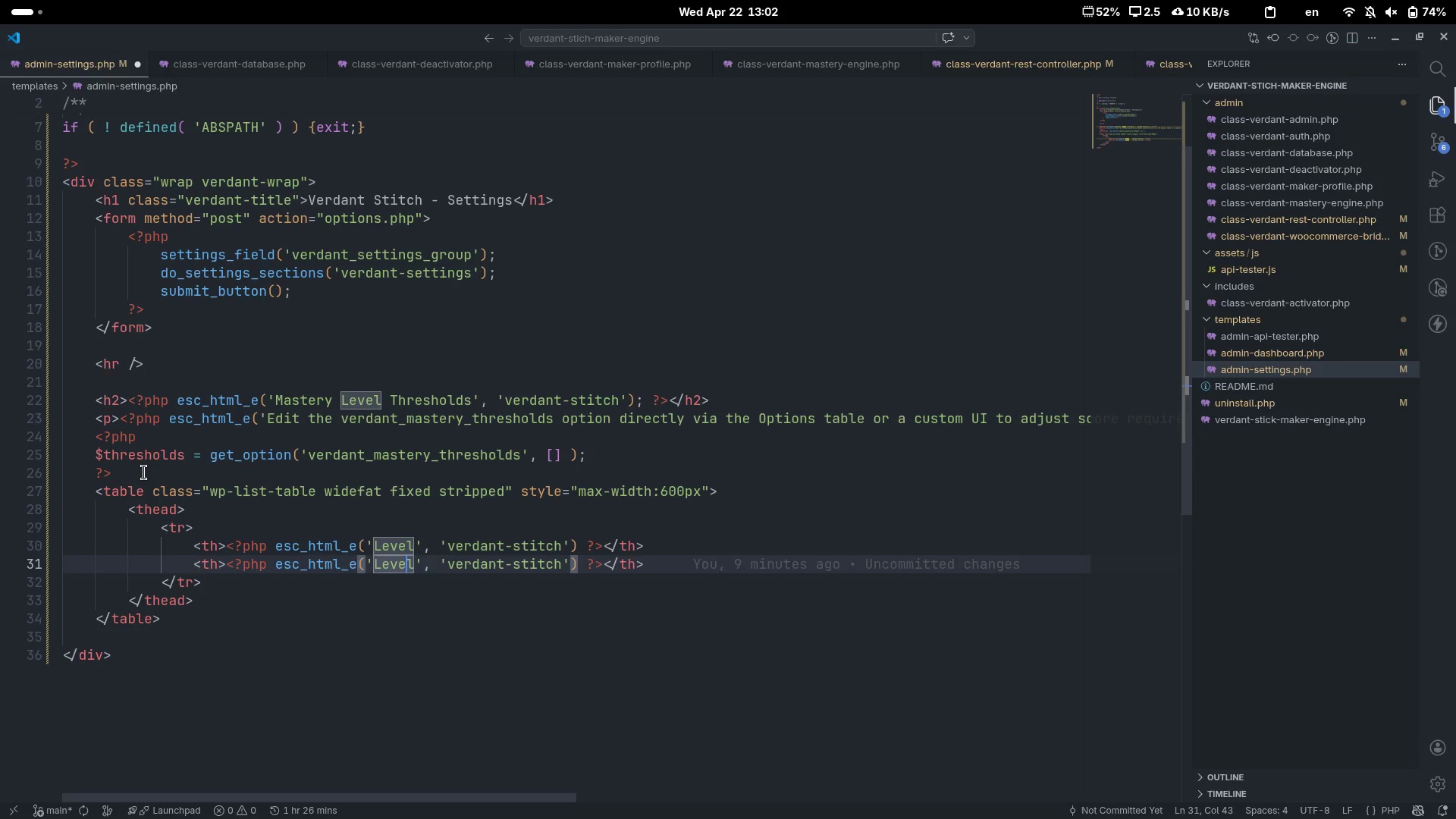 
key(ArrowLeft)
 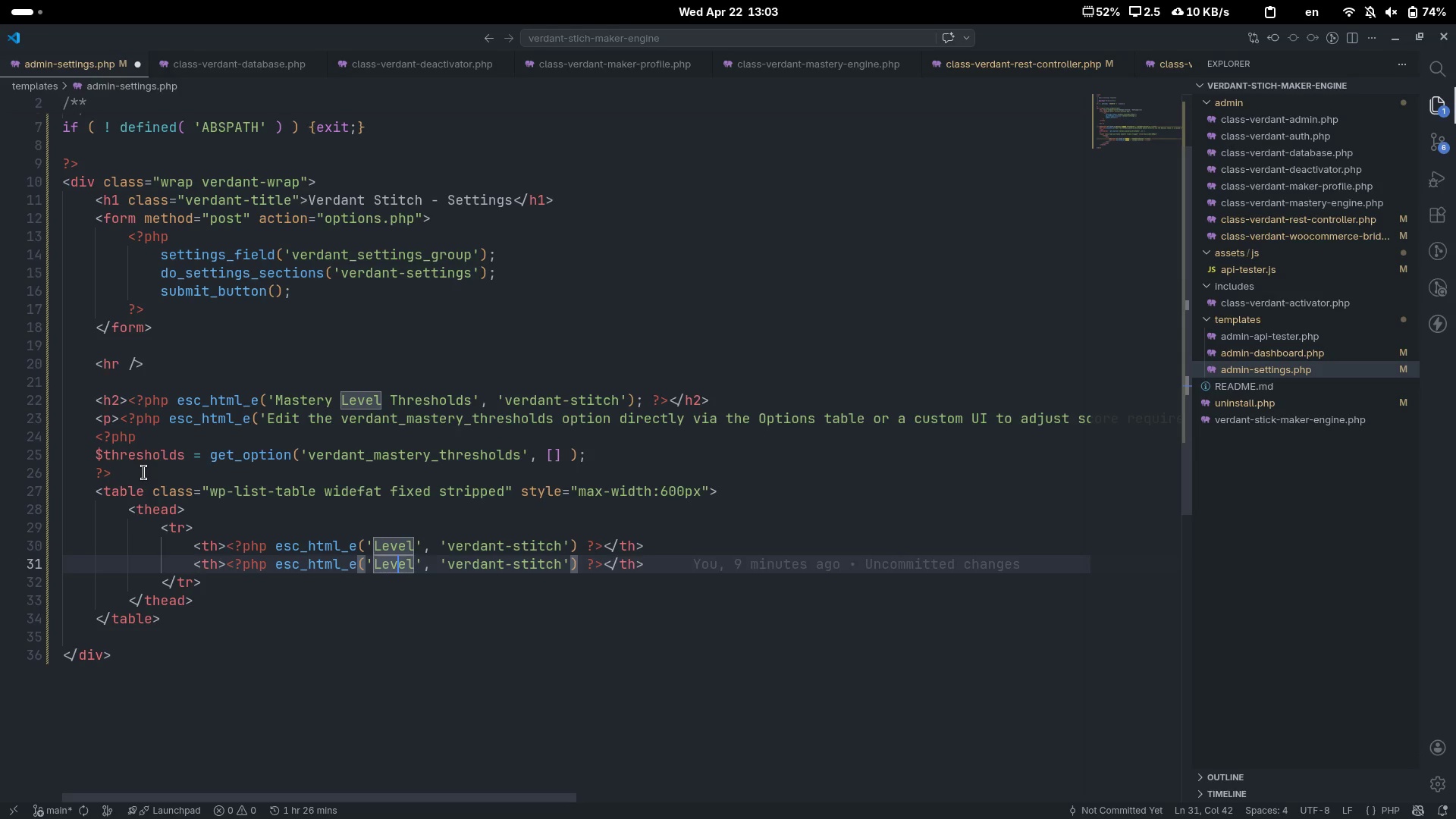 
key(Backspace)
 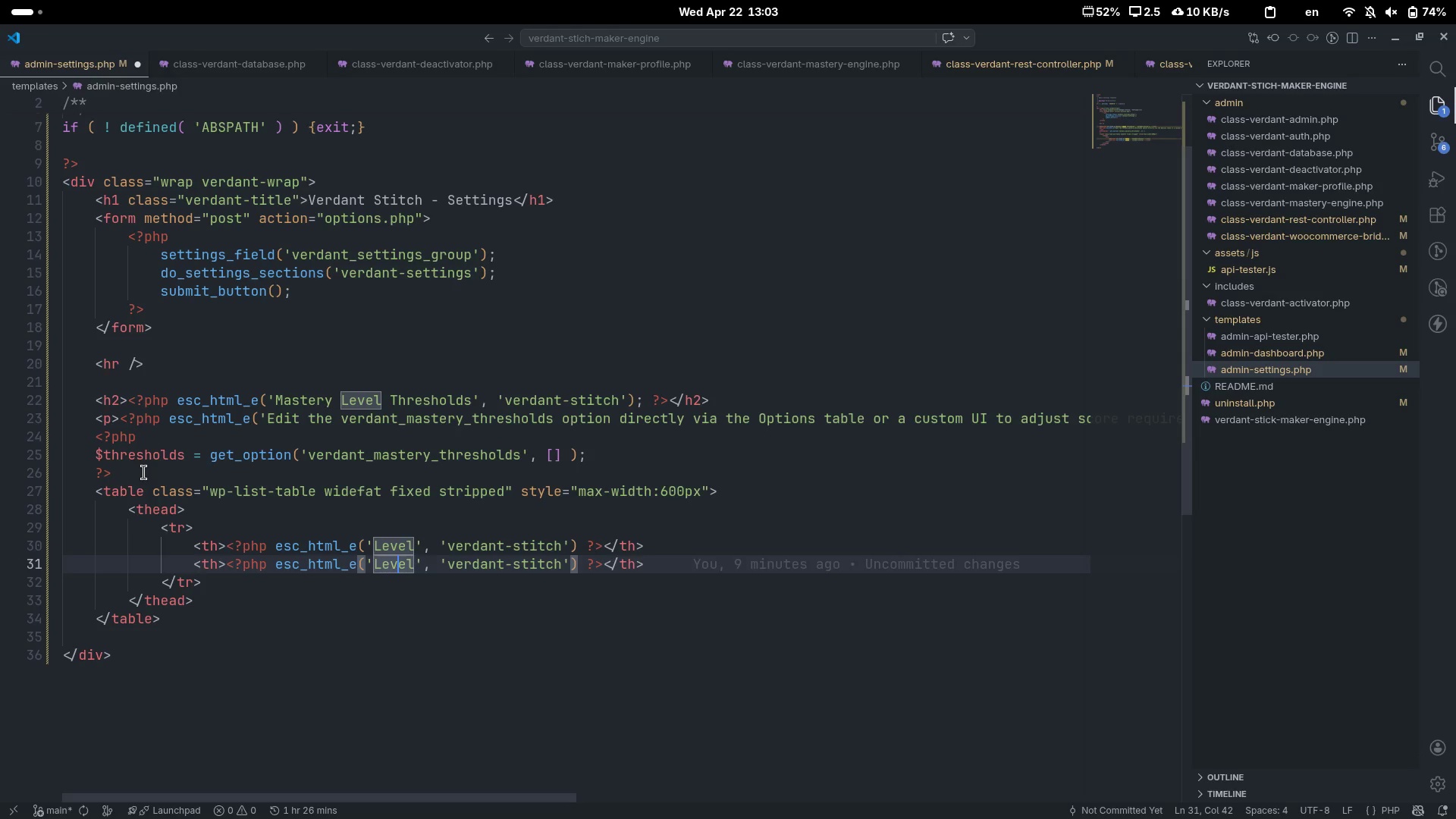 
key(E)
 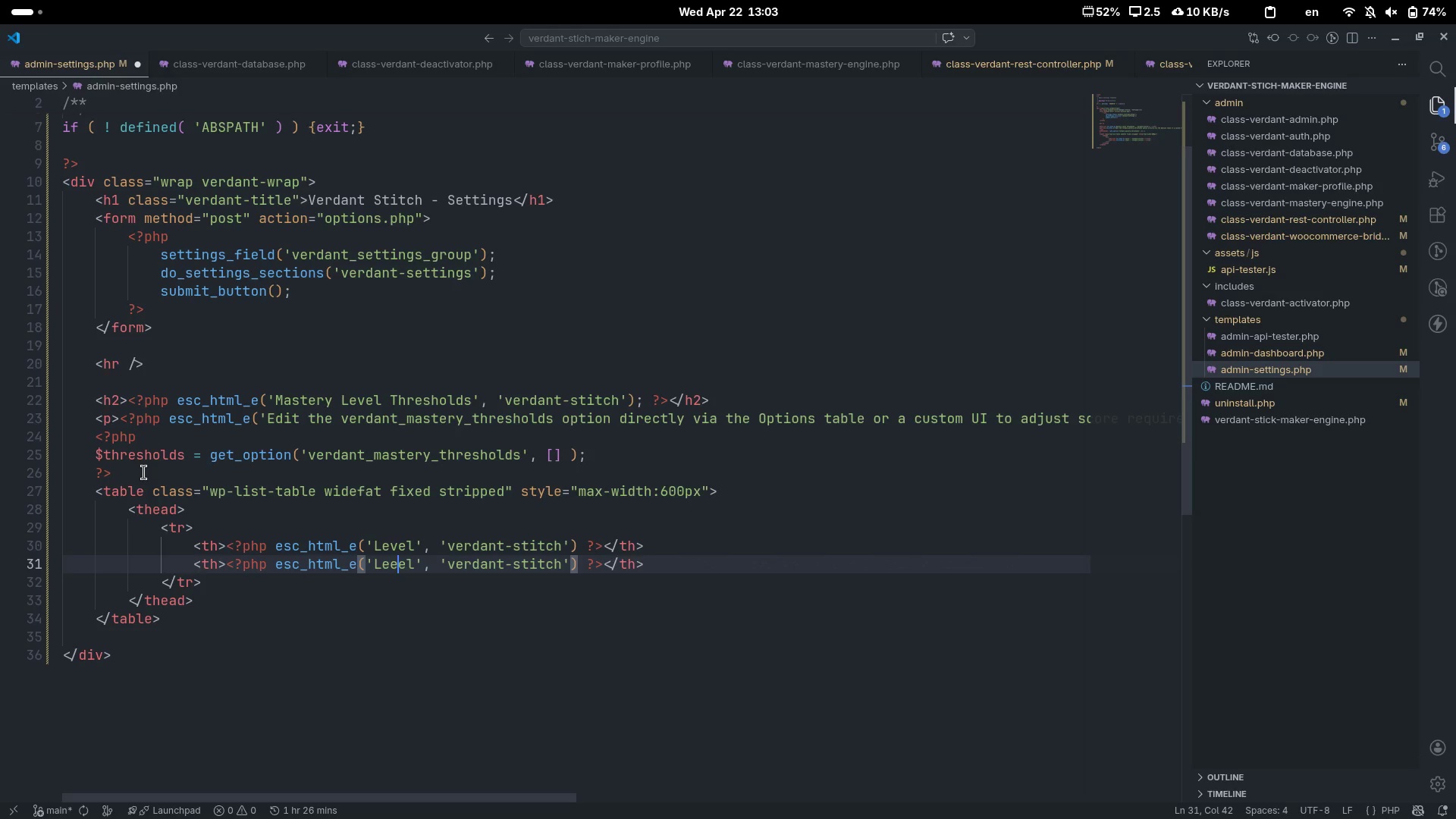 
key(Backspace)
 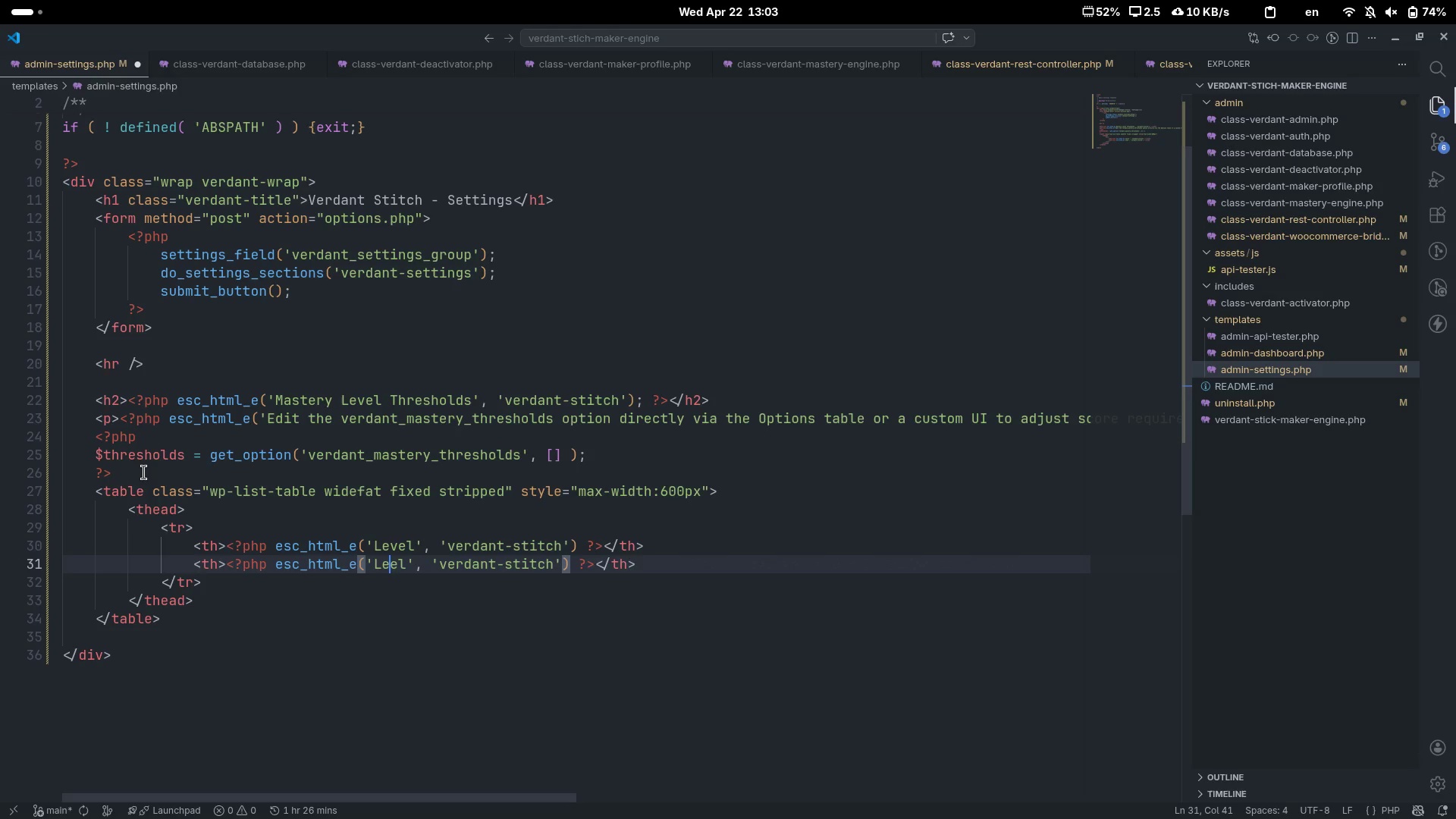 
key(B)
 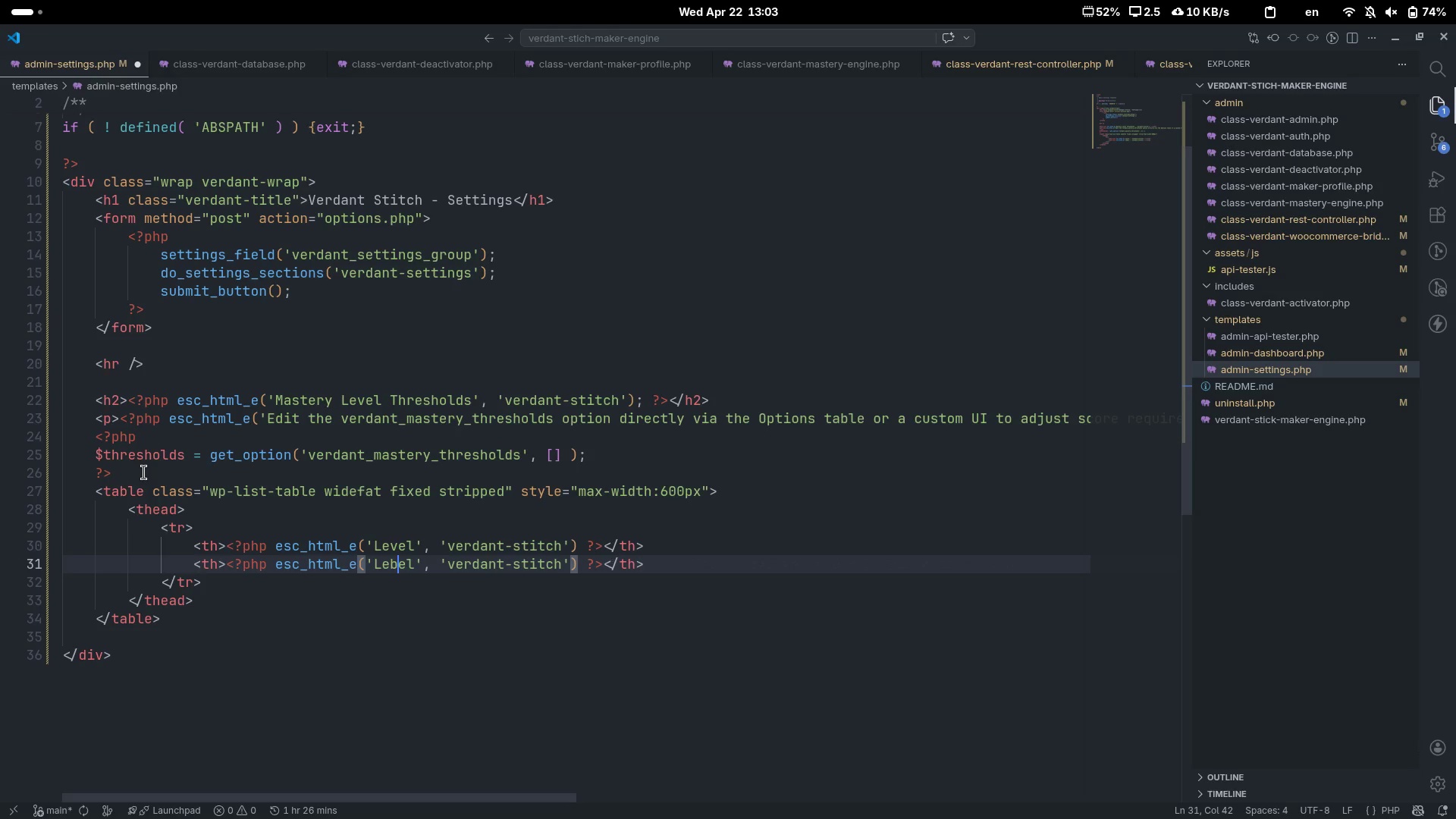 
hold_key(key=ControlLeft, duration=0.58)
 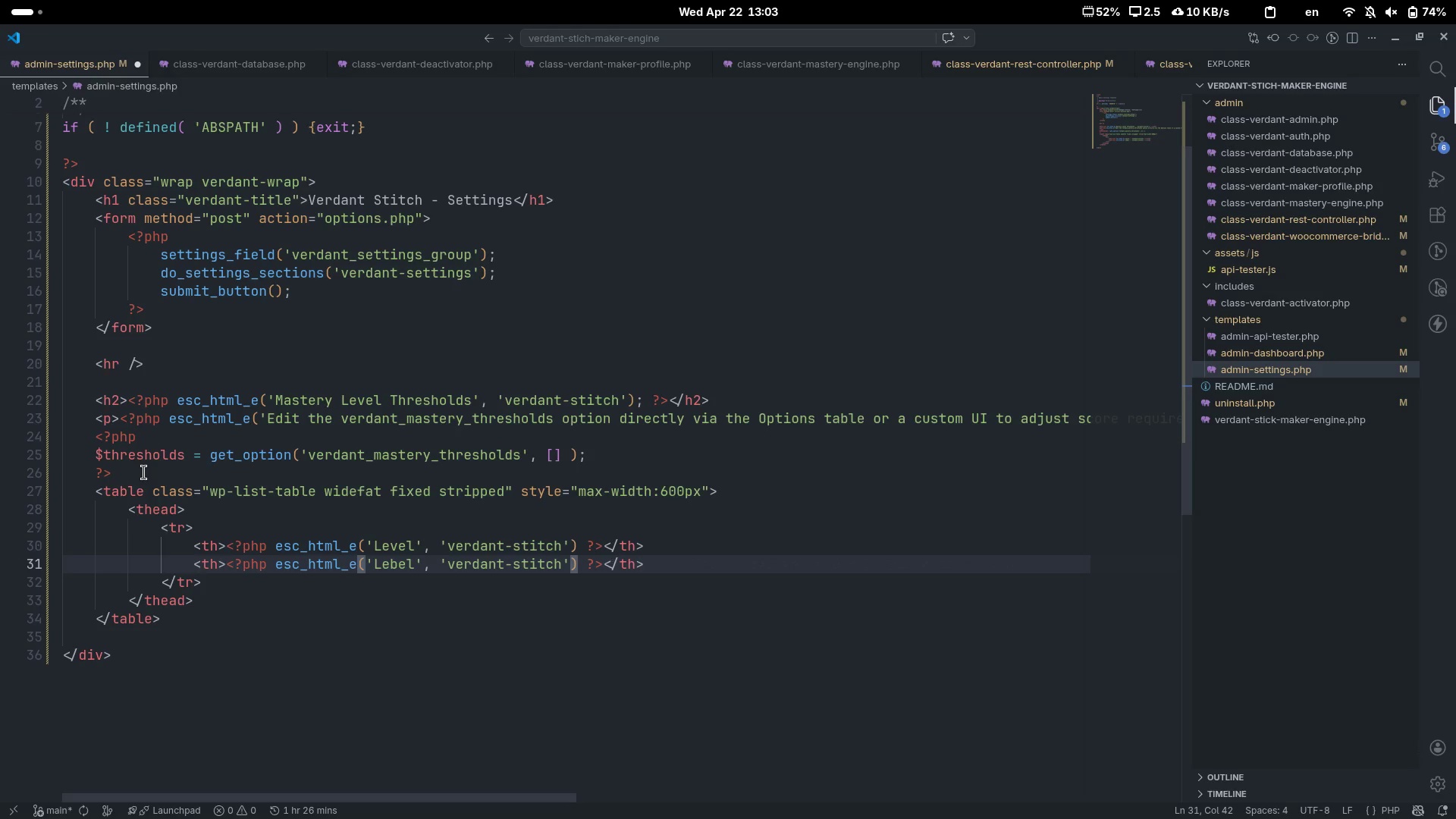 
key(ArrowLeft)
 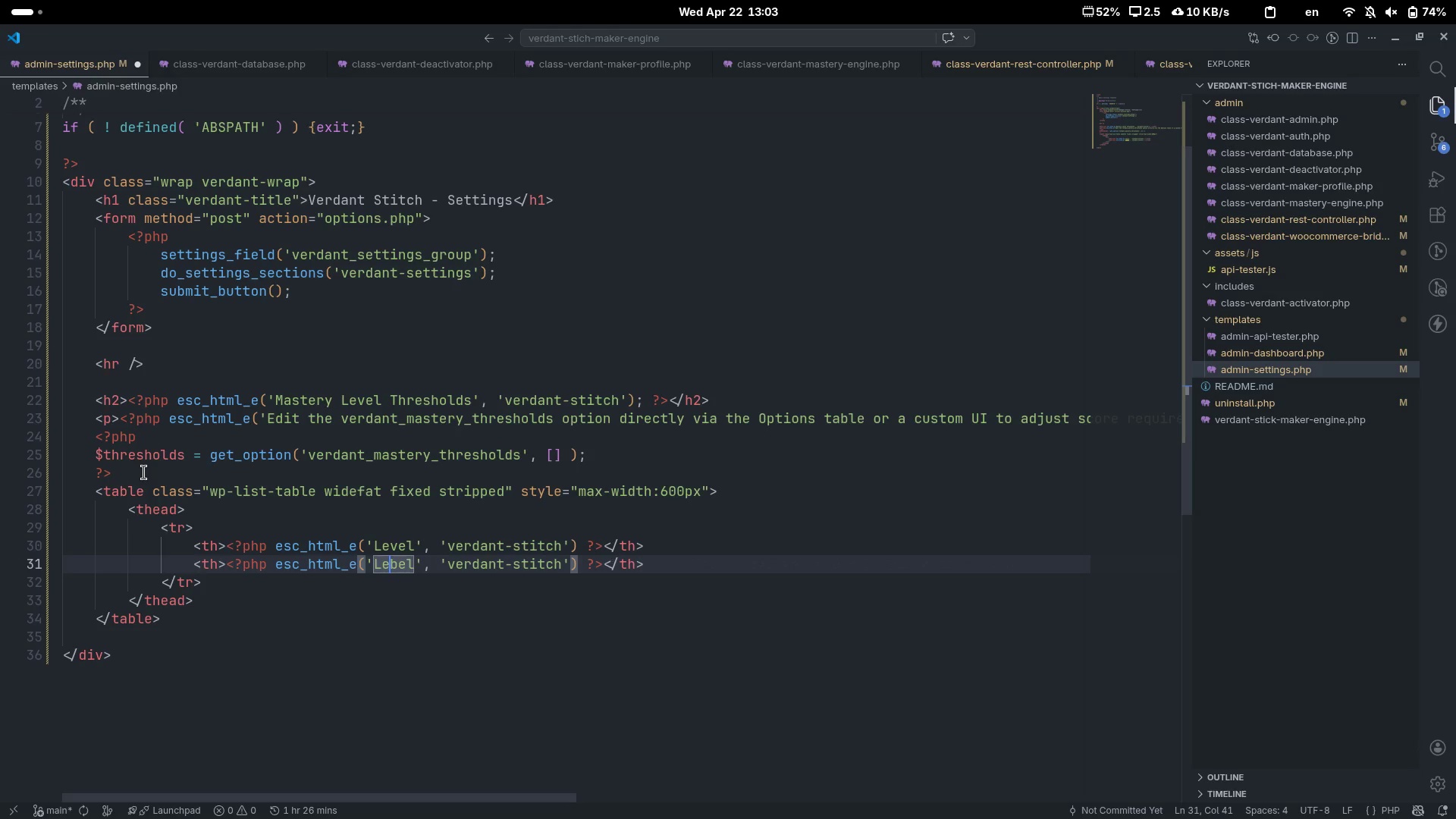 
key(Backspace)
 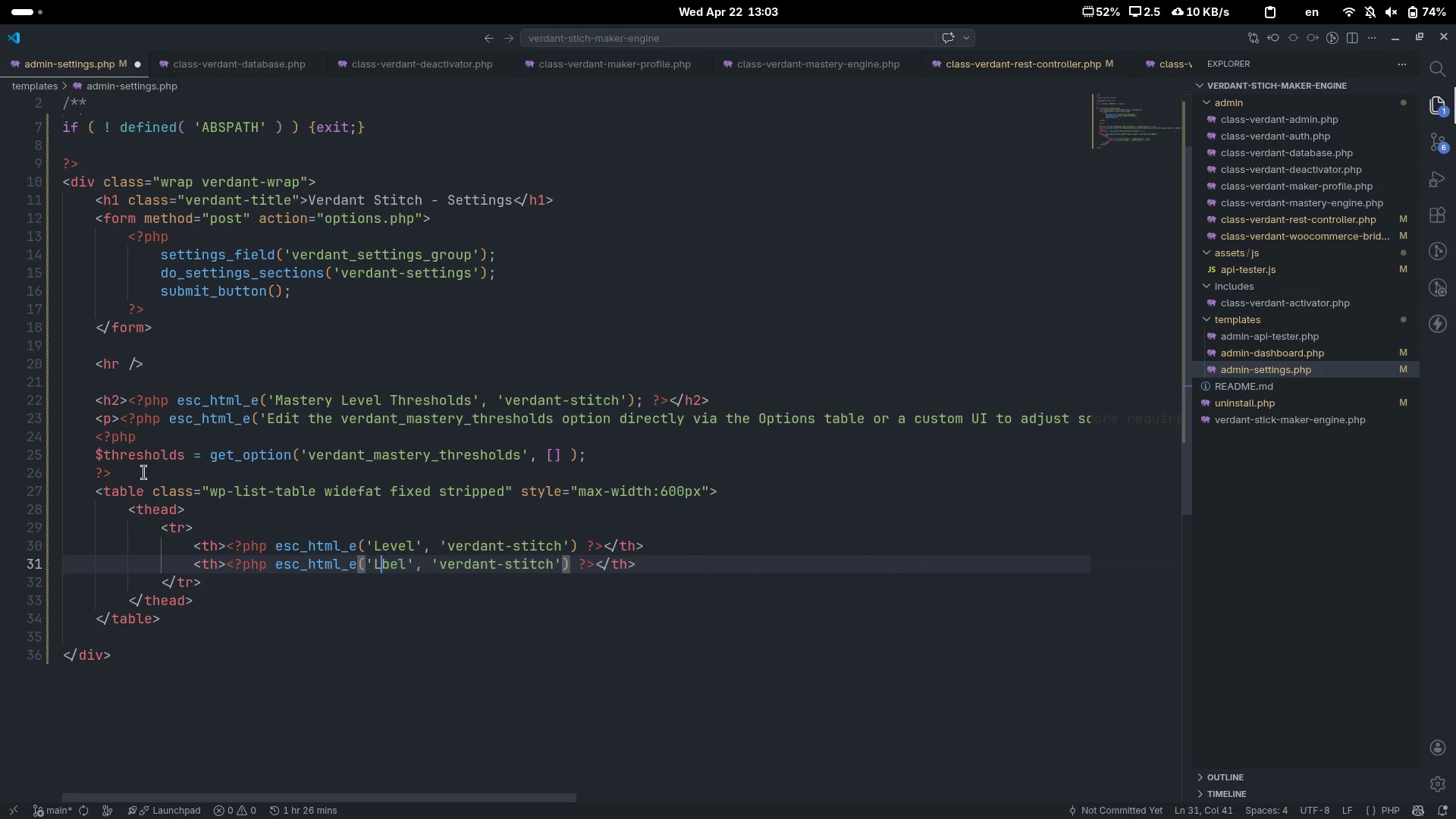 
key(A)
 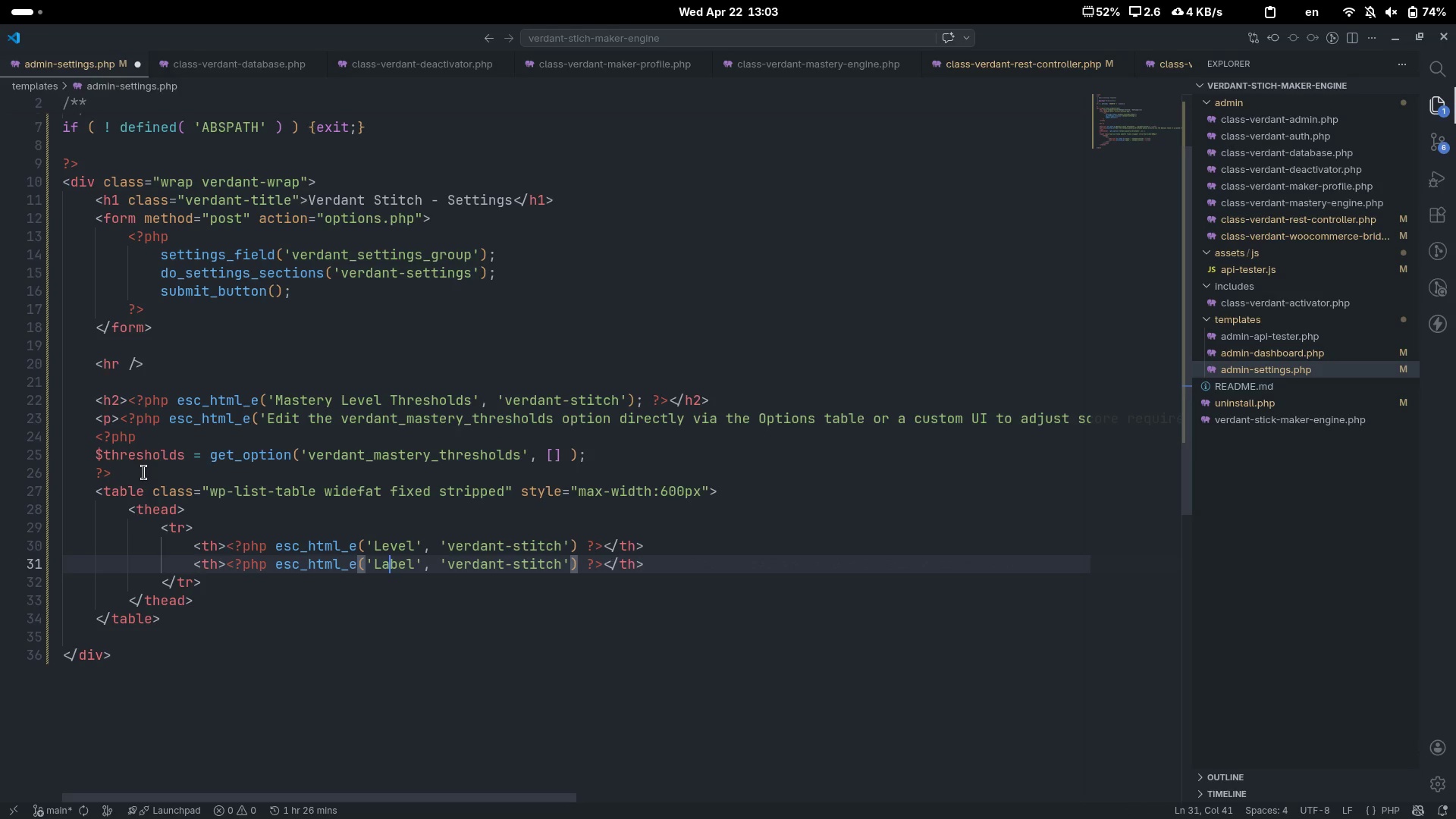 
key(Control+ArrowRight)
 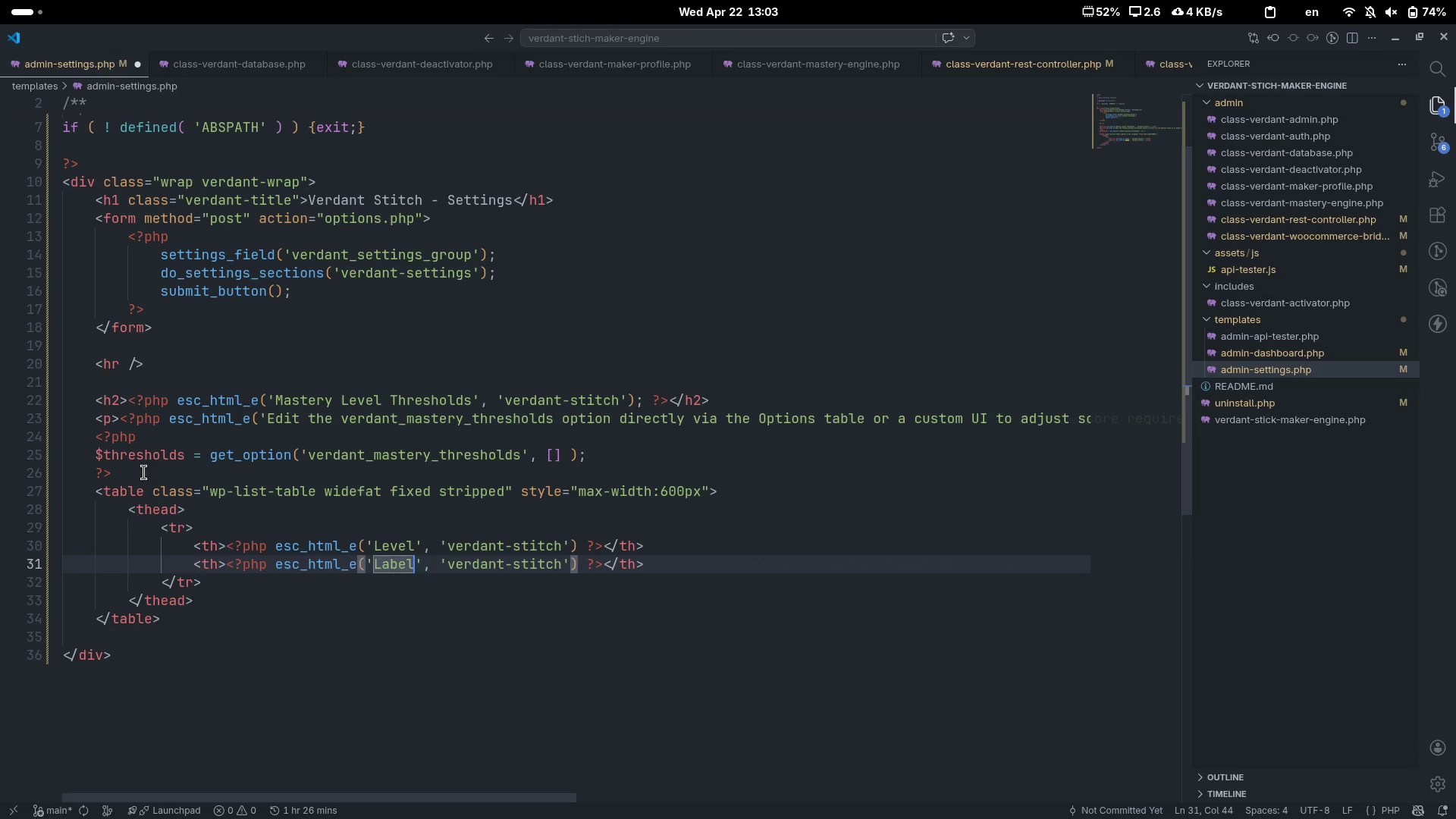 
key(Control+ArrowRight)
 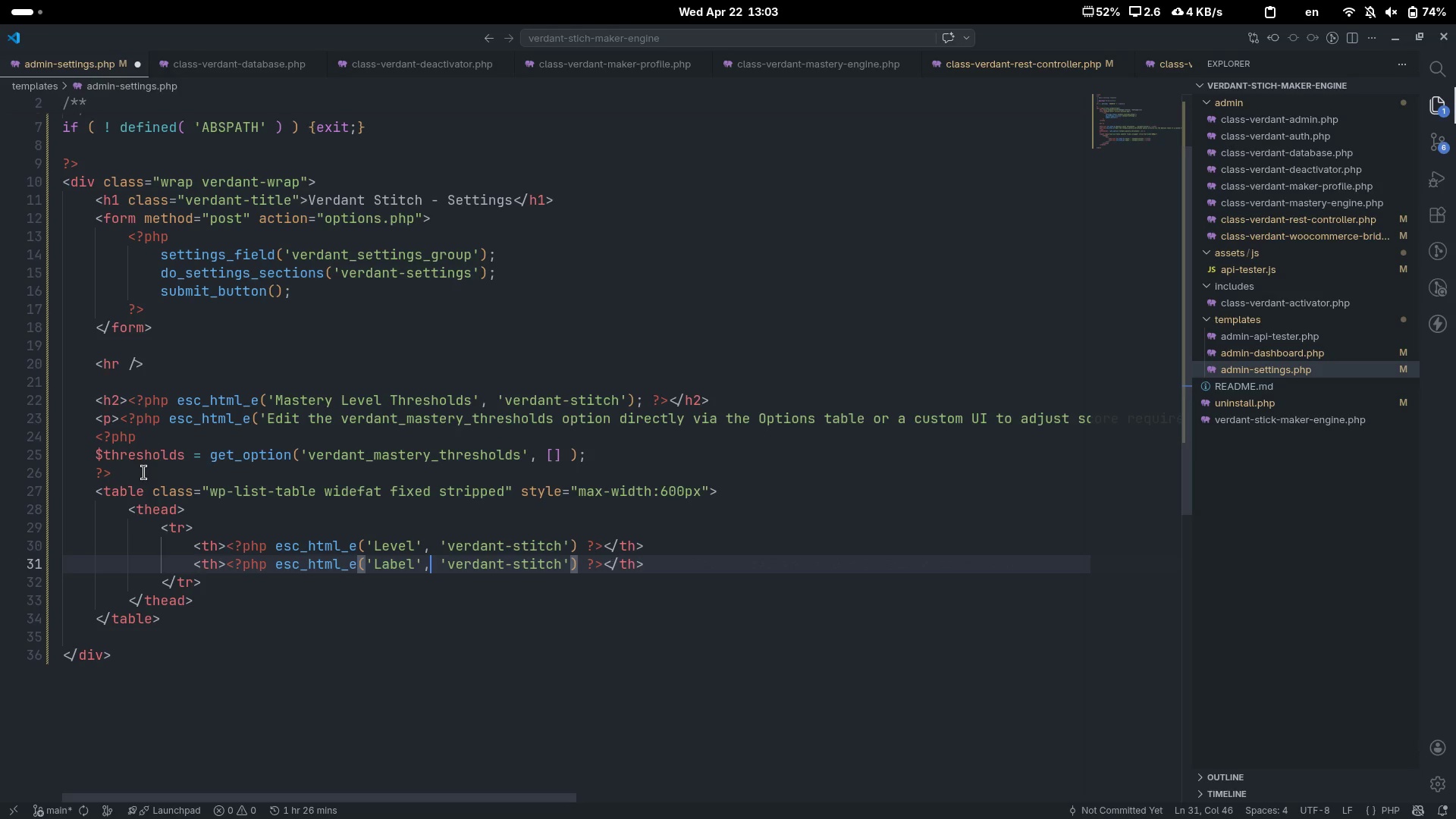 
key(Control+ArrowRight)
 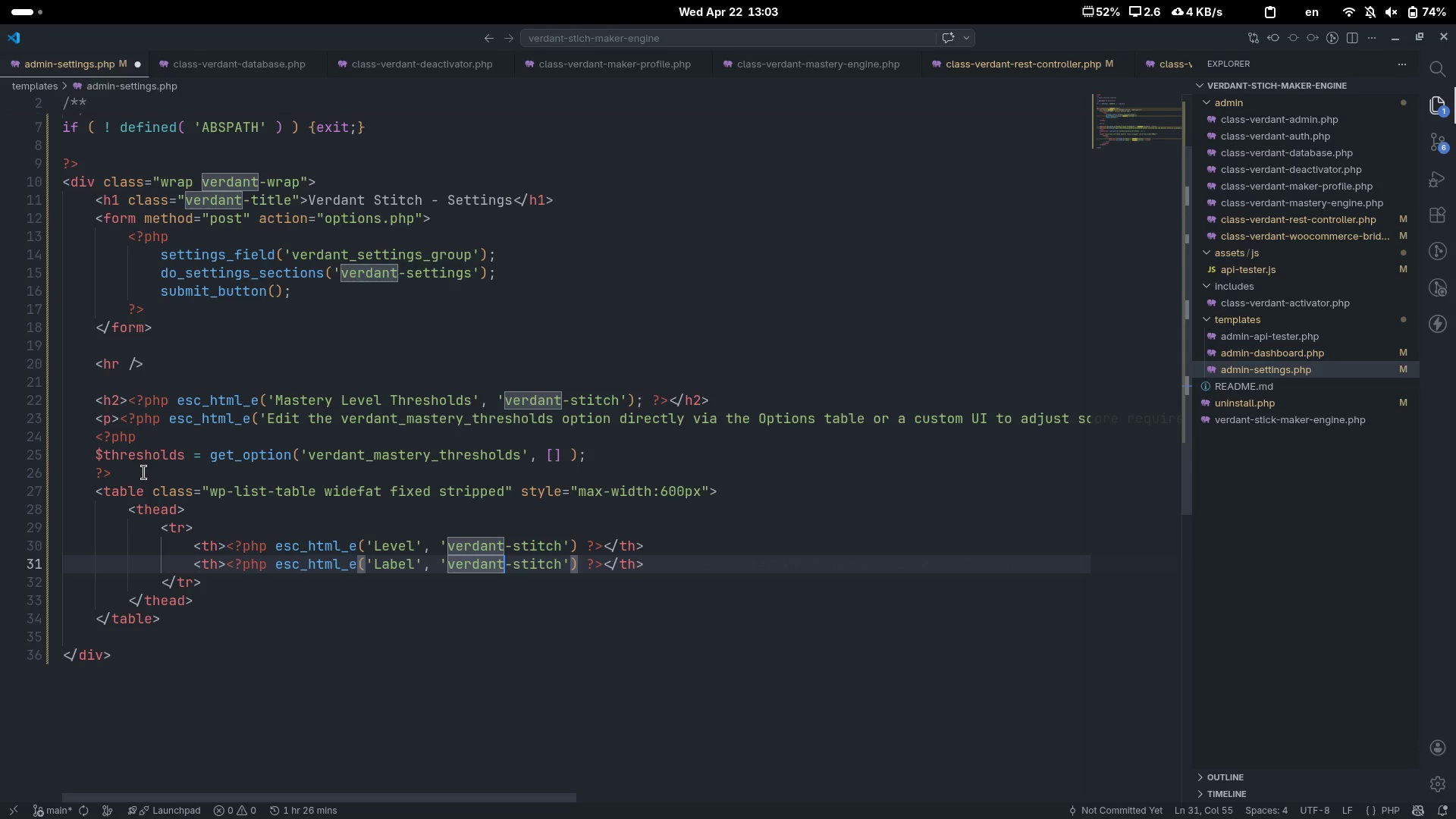 
key(Control+ArrowRight)
 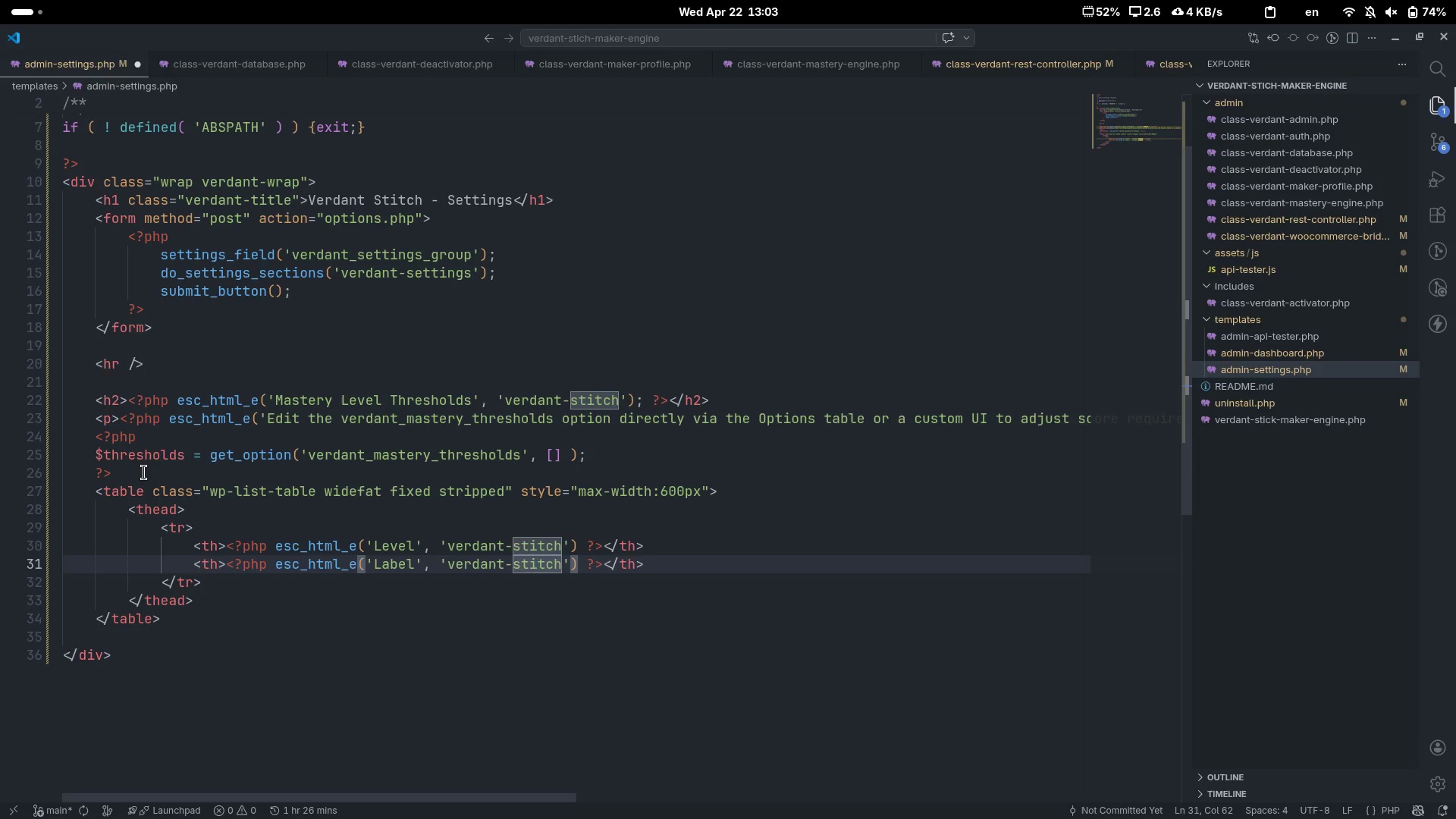 
key(Control+C)
 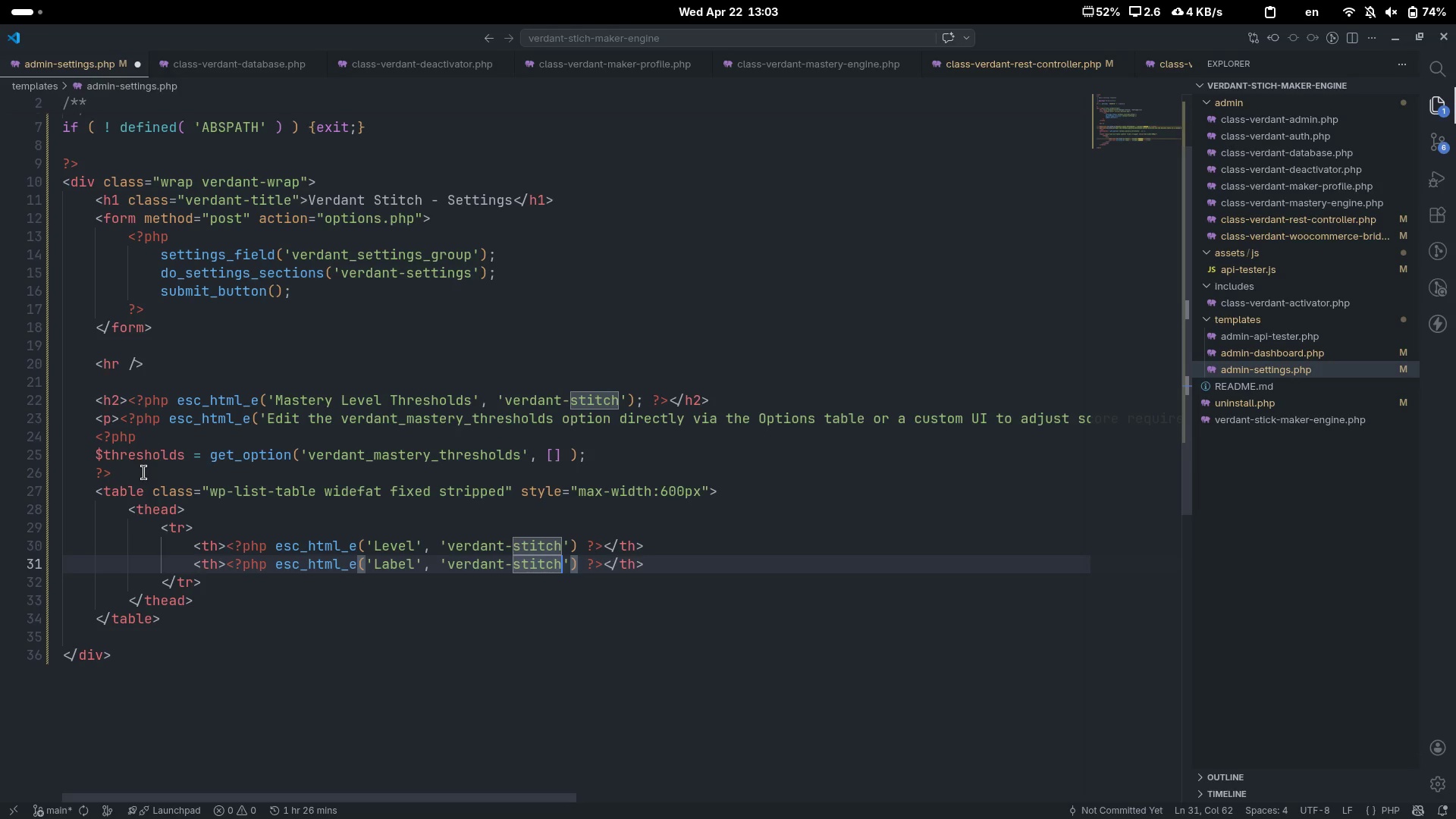 
key(Control+V)
 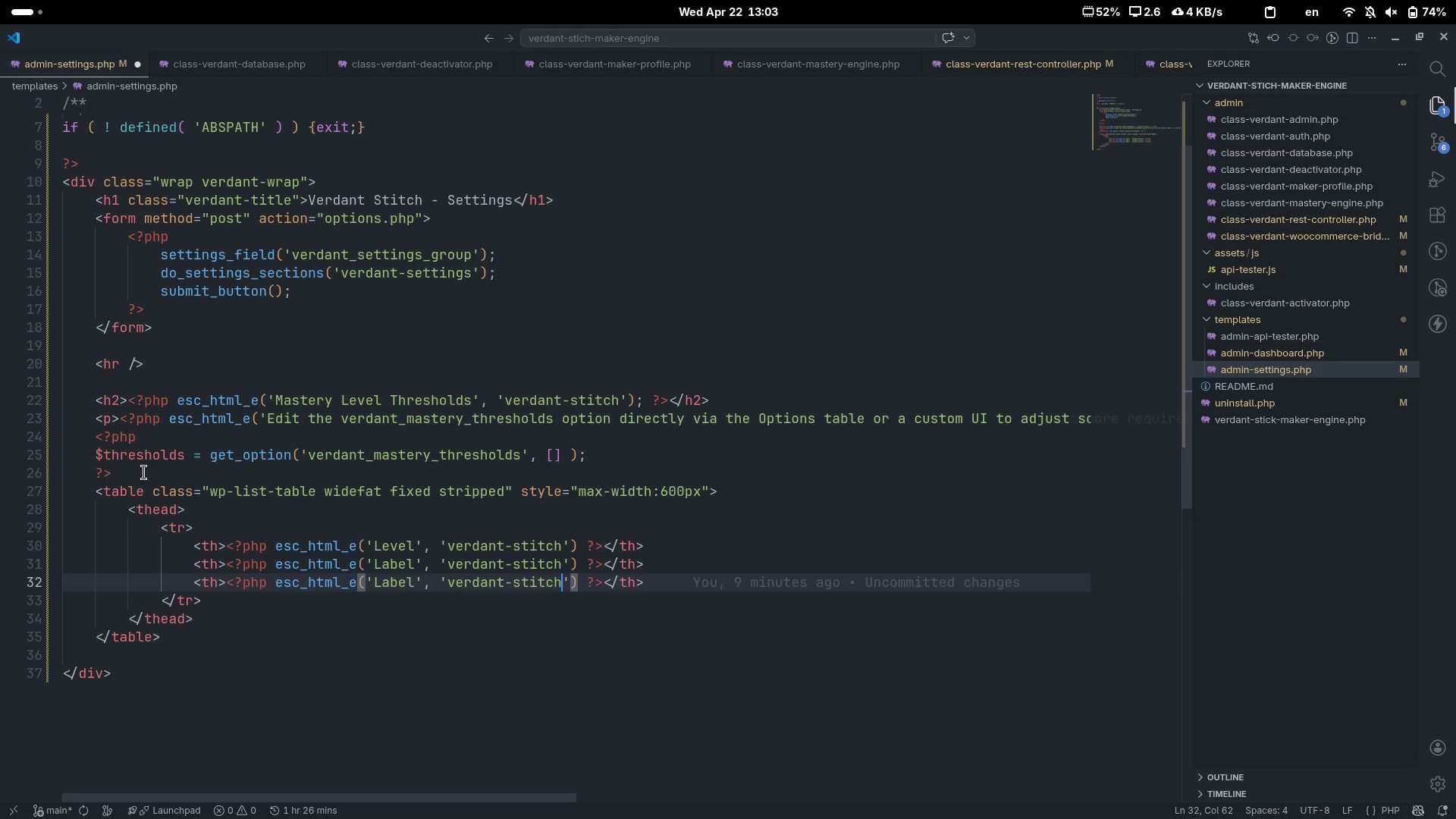 
key(Control+ArrowLeft)
 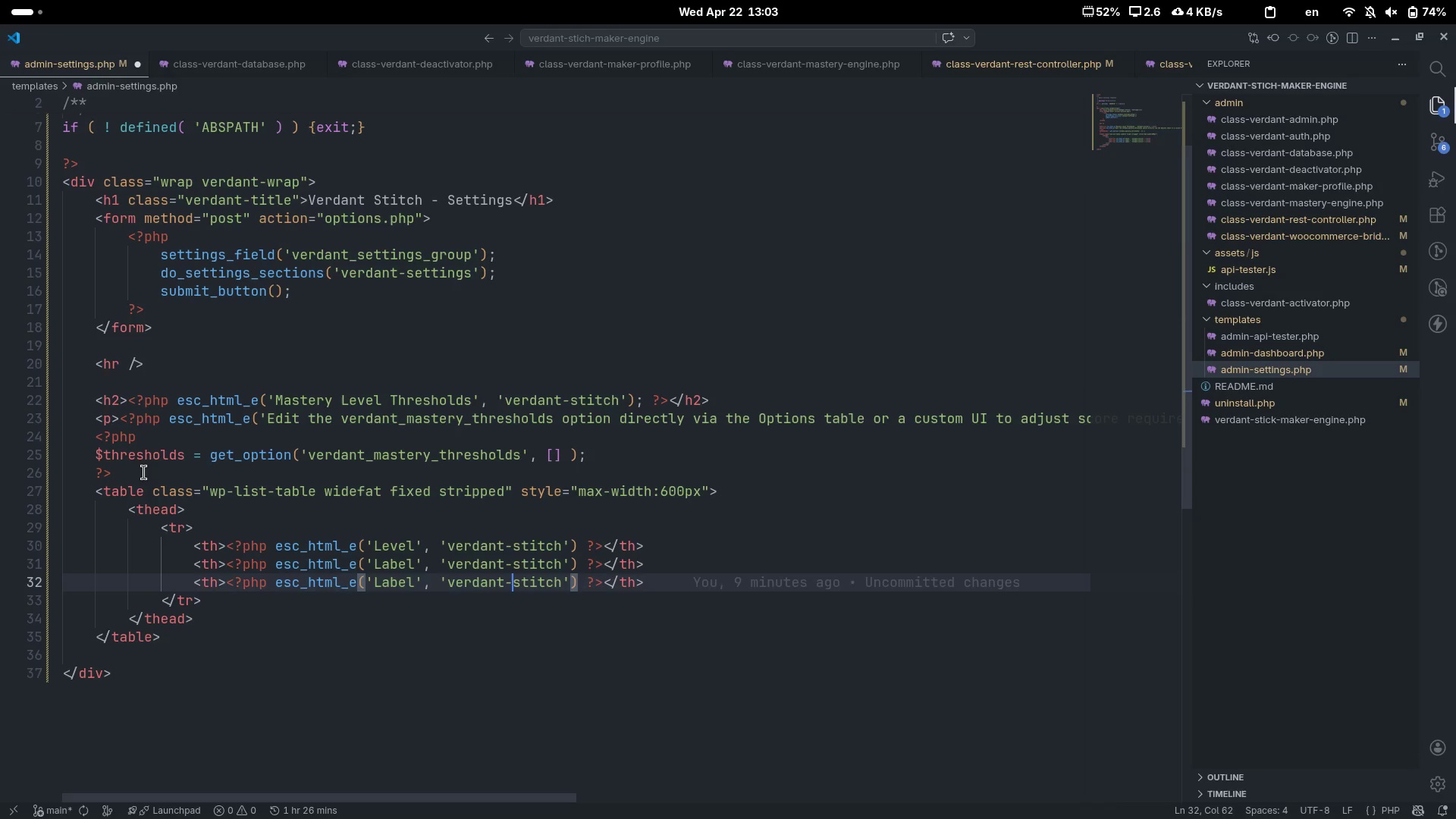 
key(Control+ArrowLeft)
 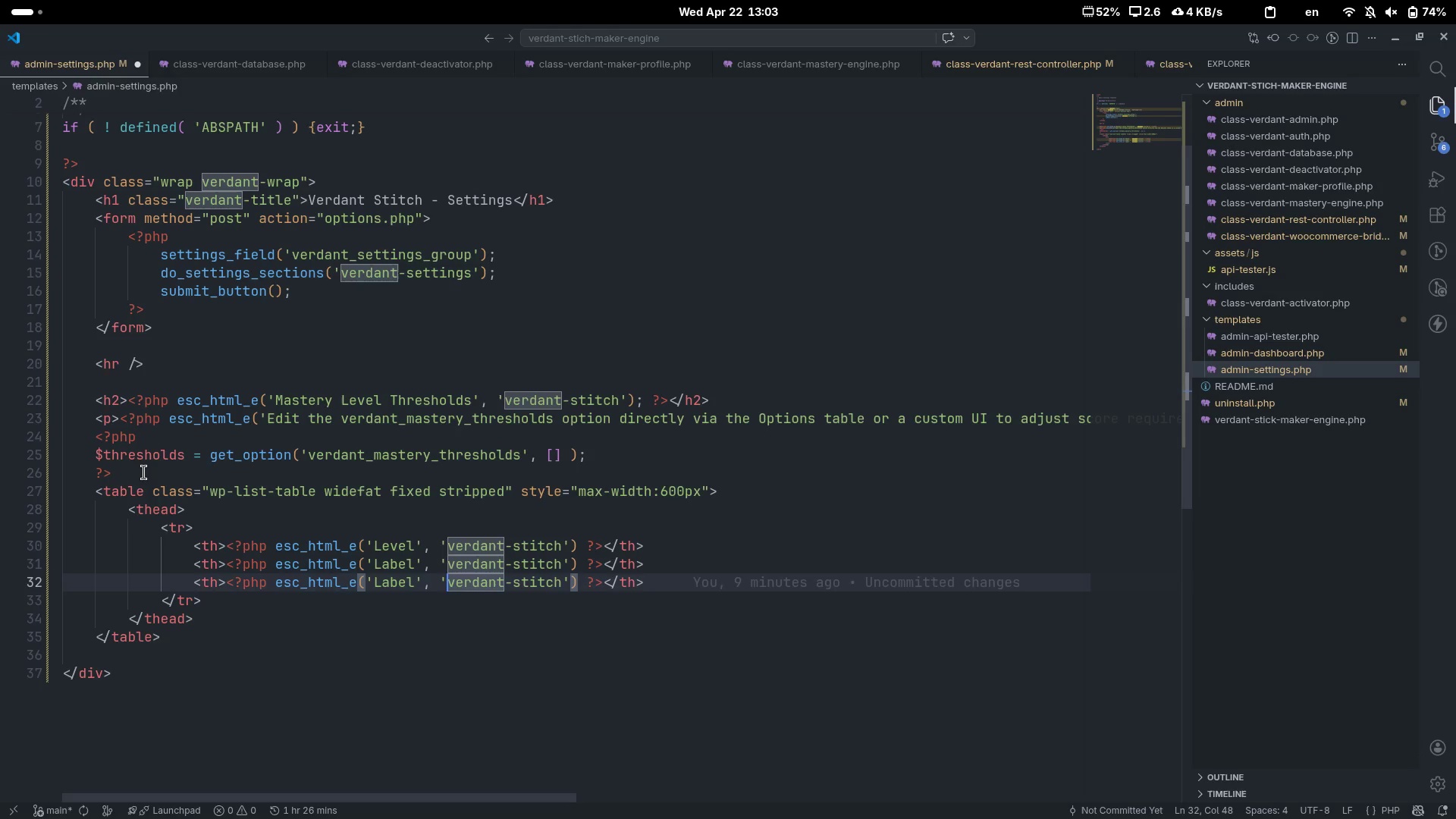 
key(Control+ArrowLeft)
 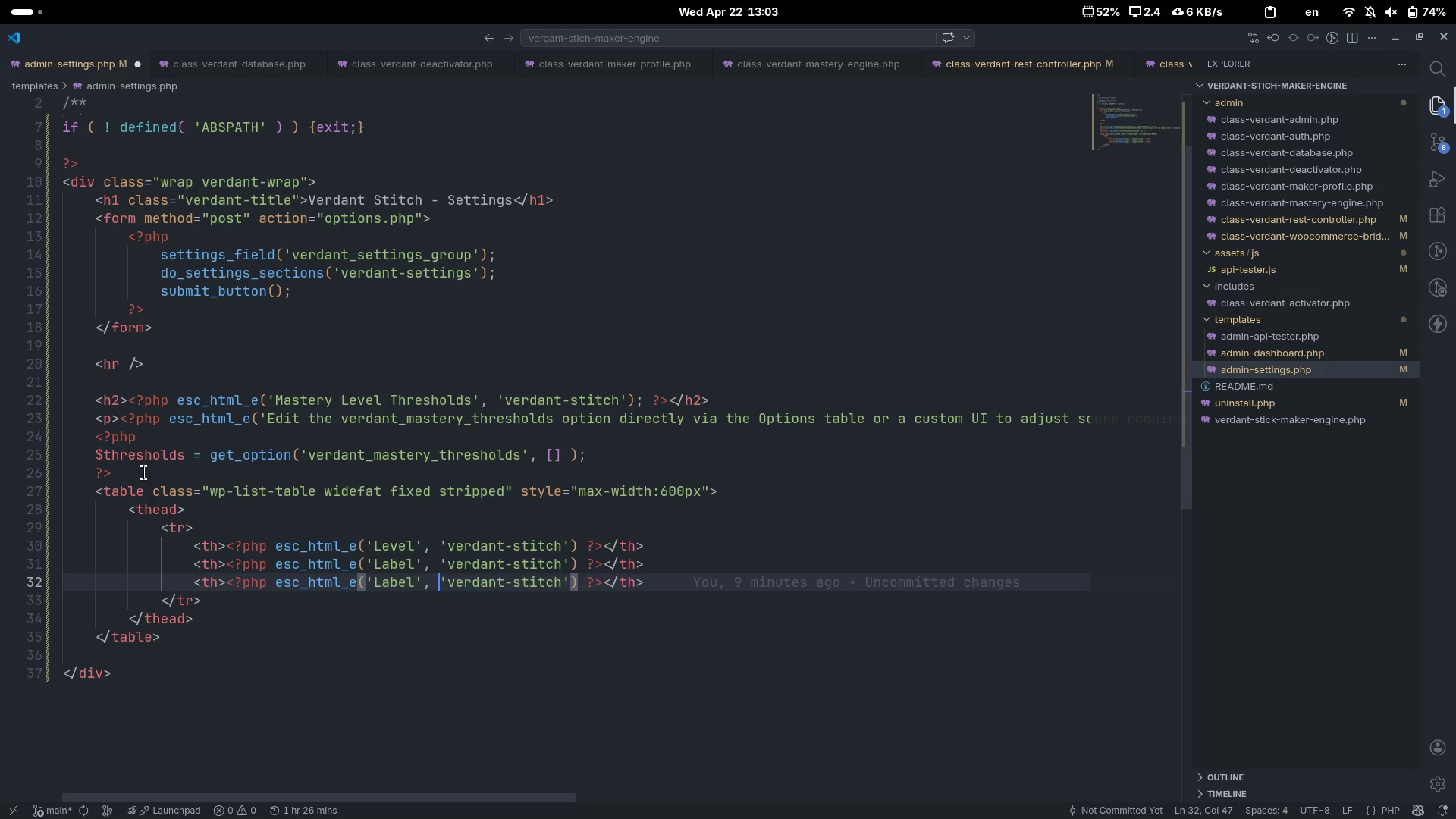 
key(Control+ArrowLeft)
 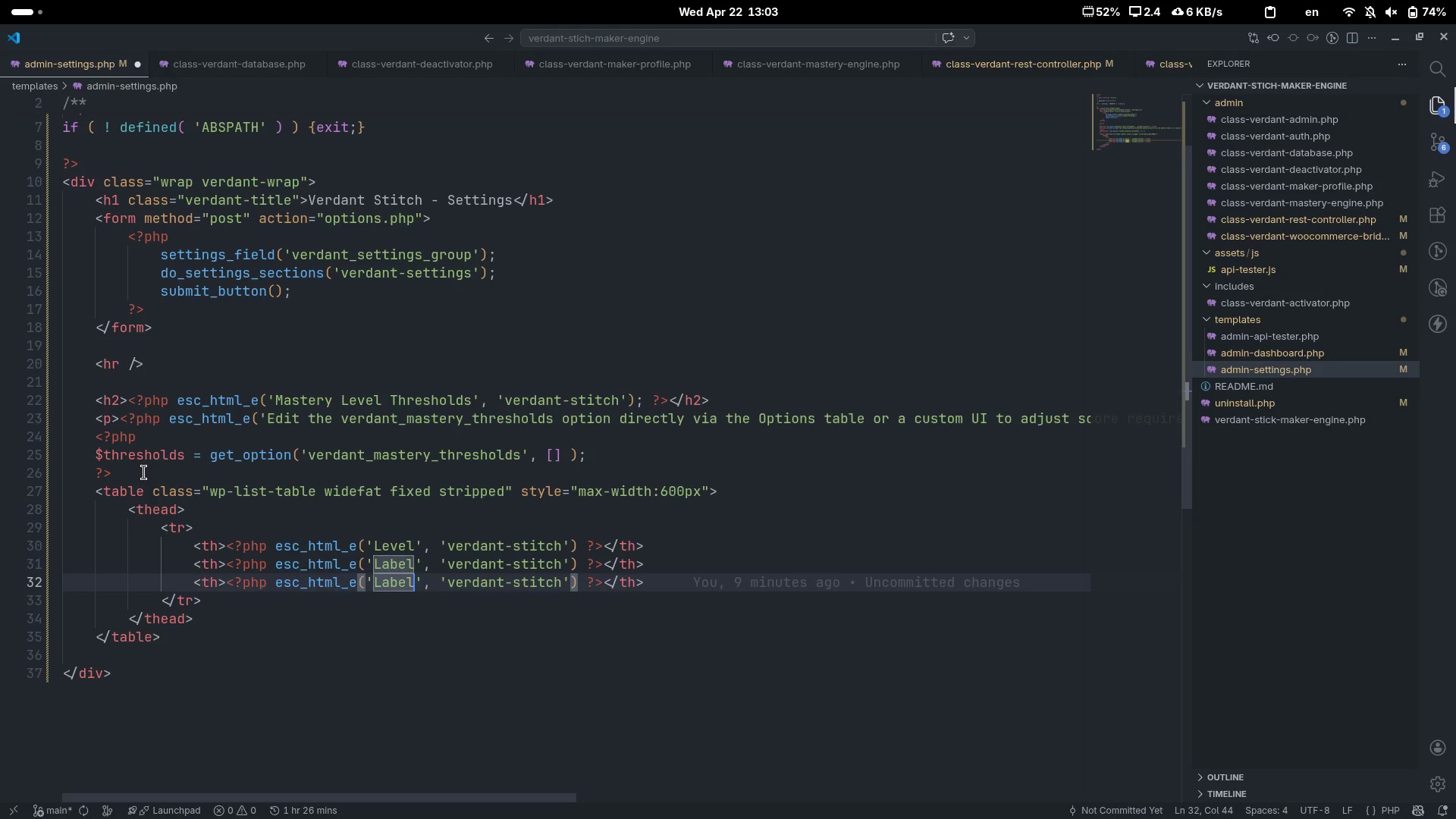 
key(Control+Backspace)
 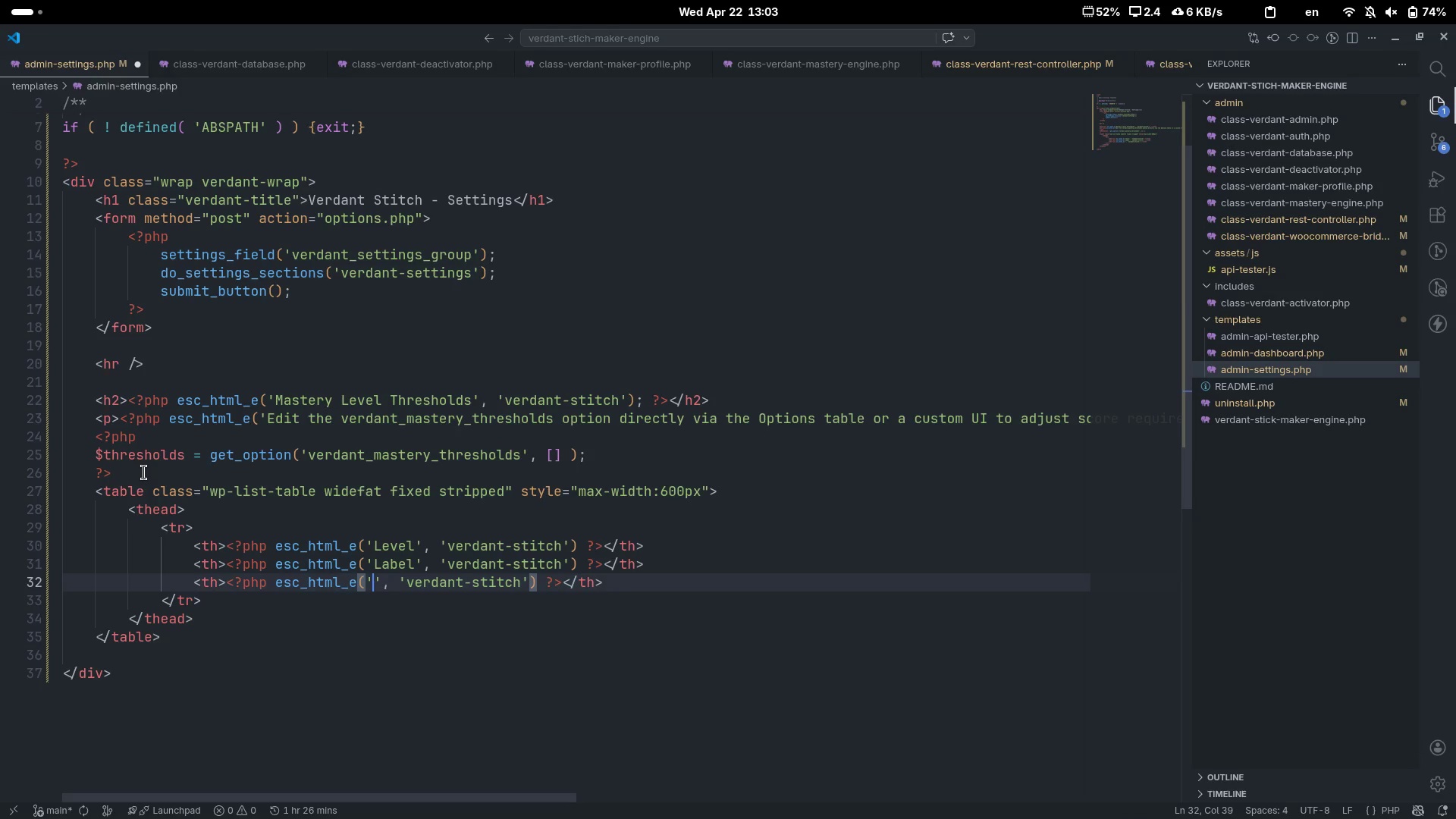 
type(Min Score)
 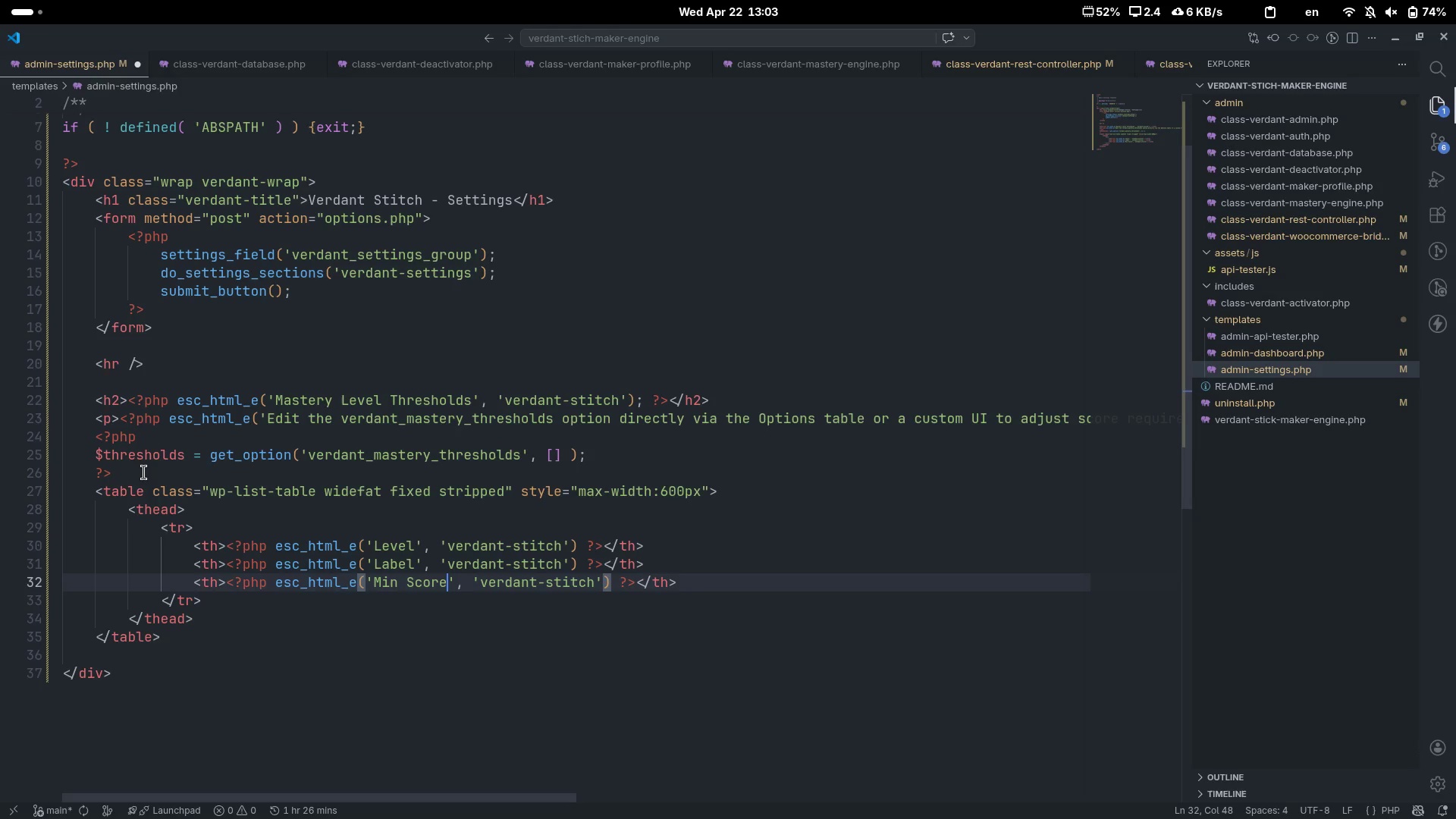 
key(Control+C)
 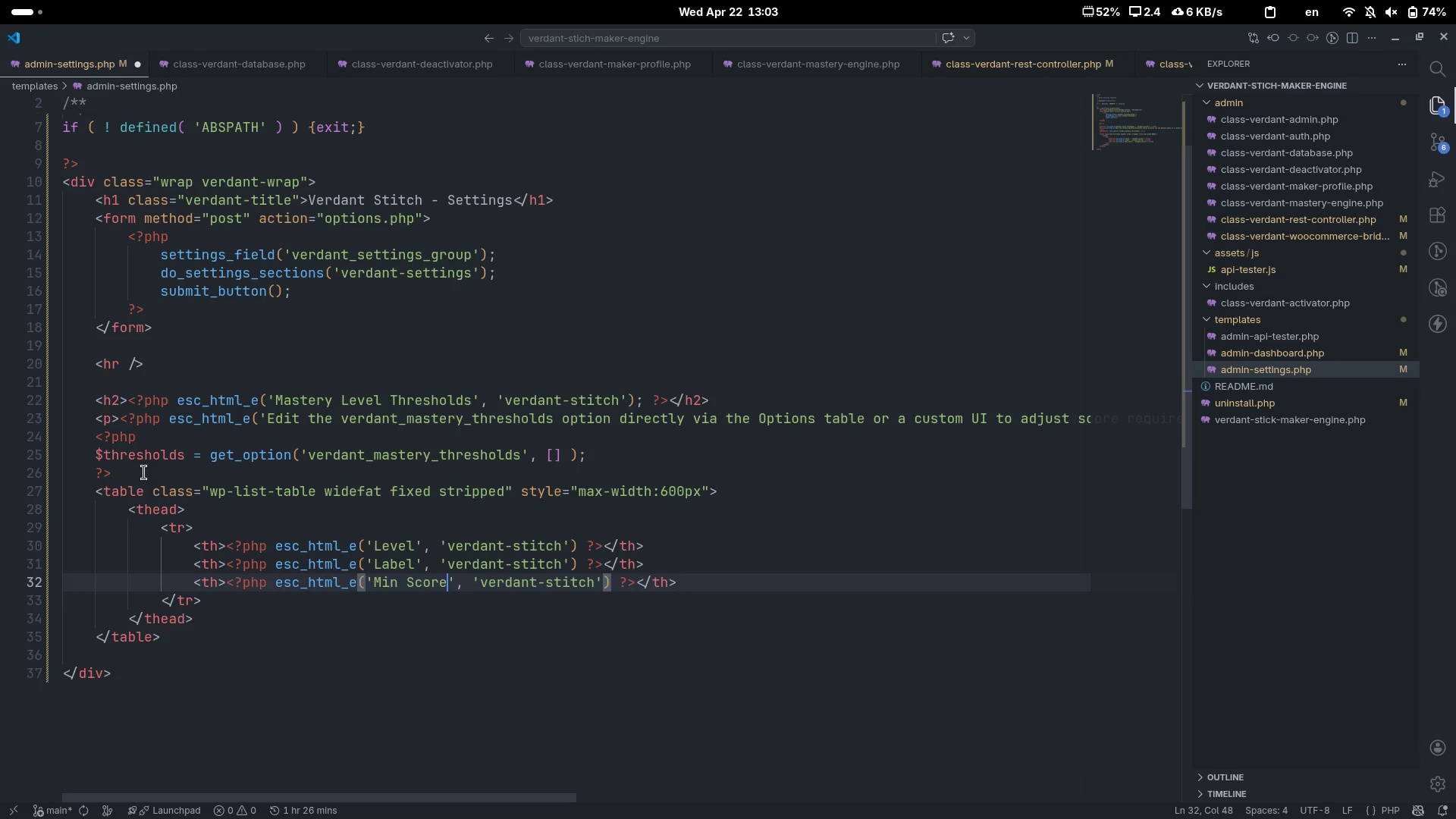 
key(Control+V)
 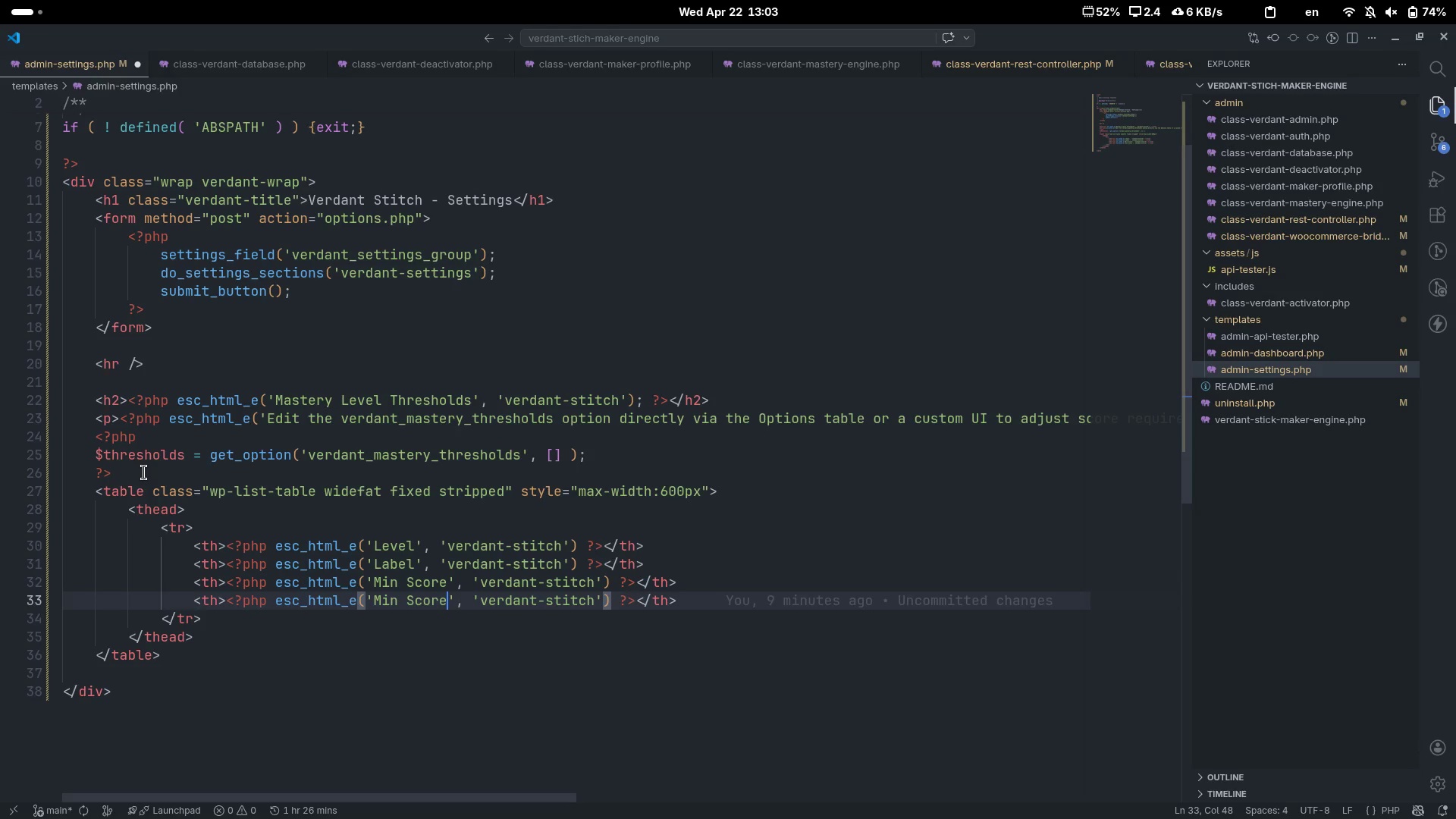 
key(Control+Backspace)
 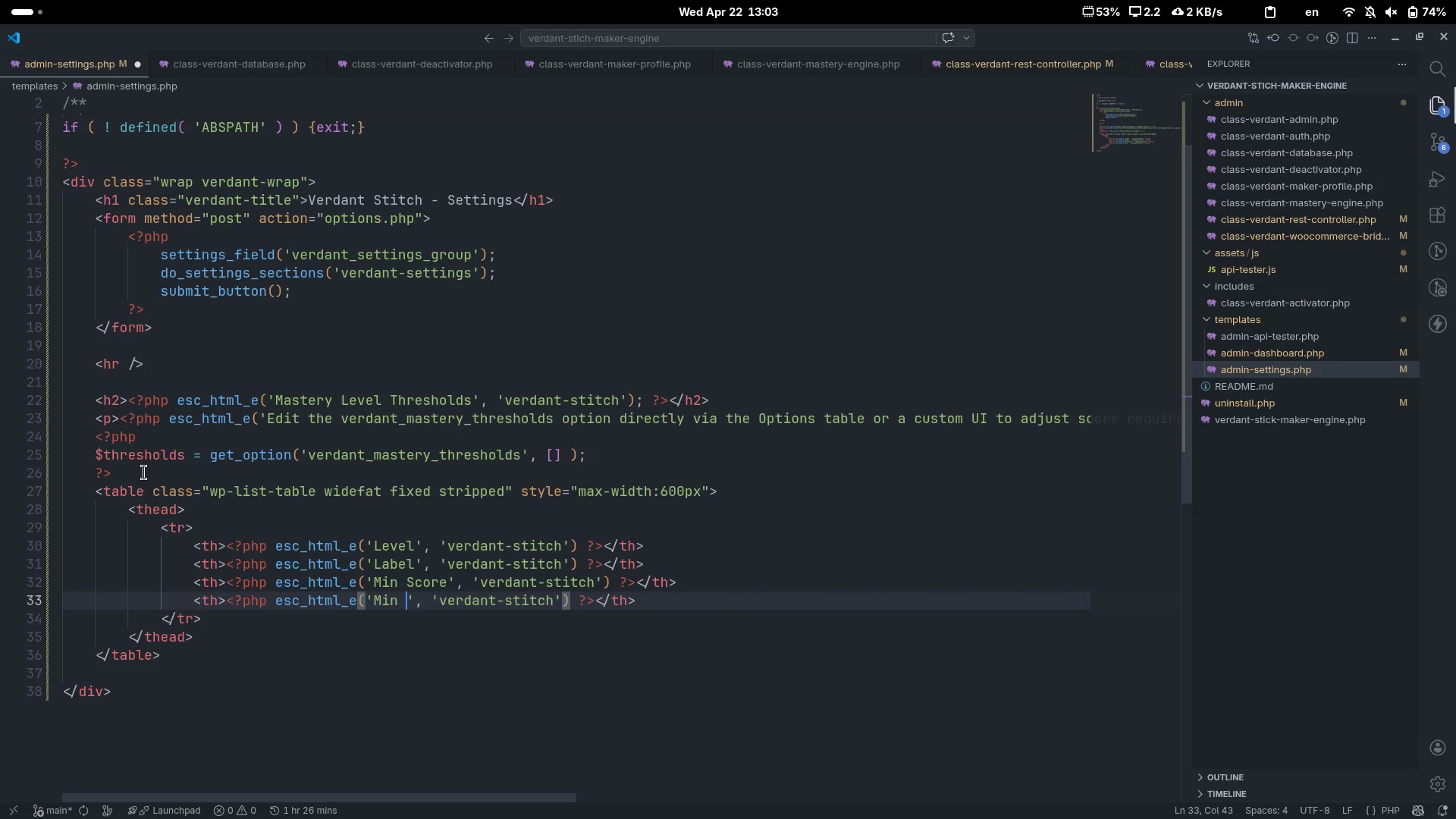 
key(Control+Backspace)
 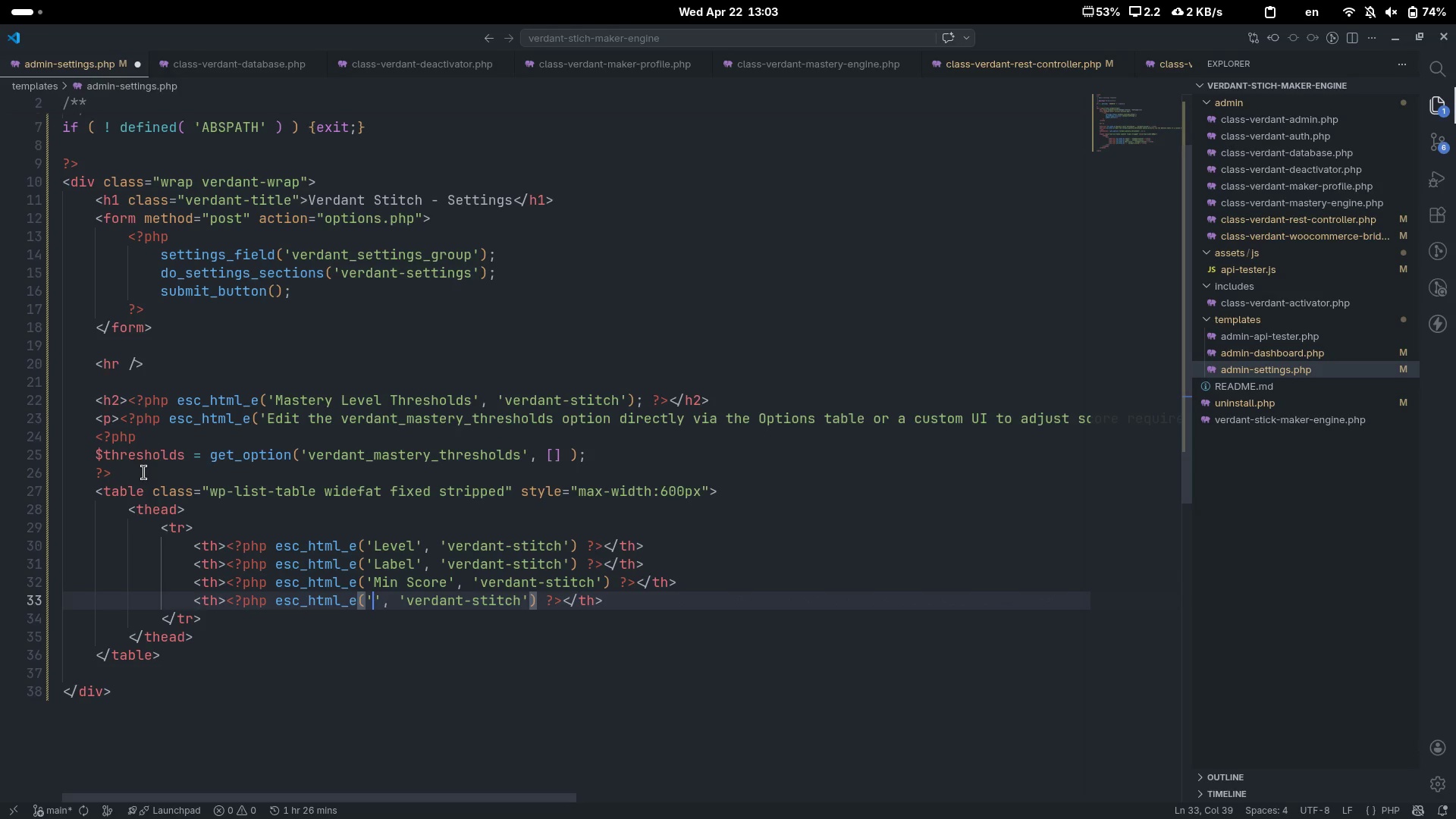 
type(Discount %)
 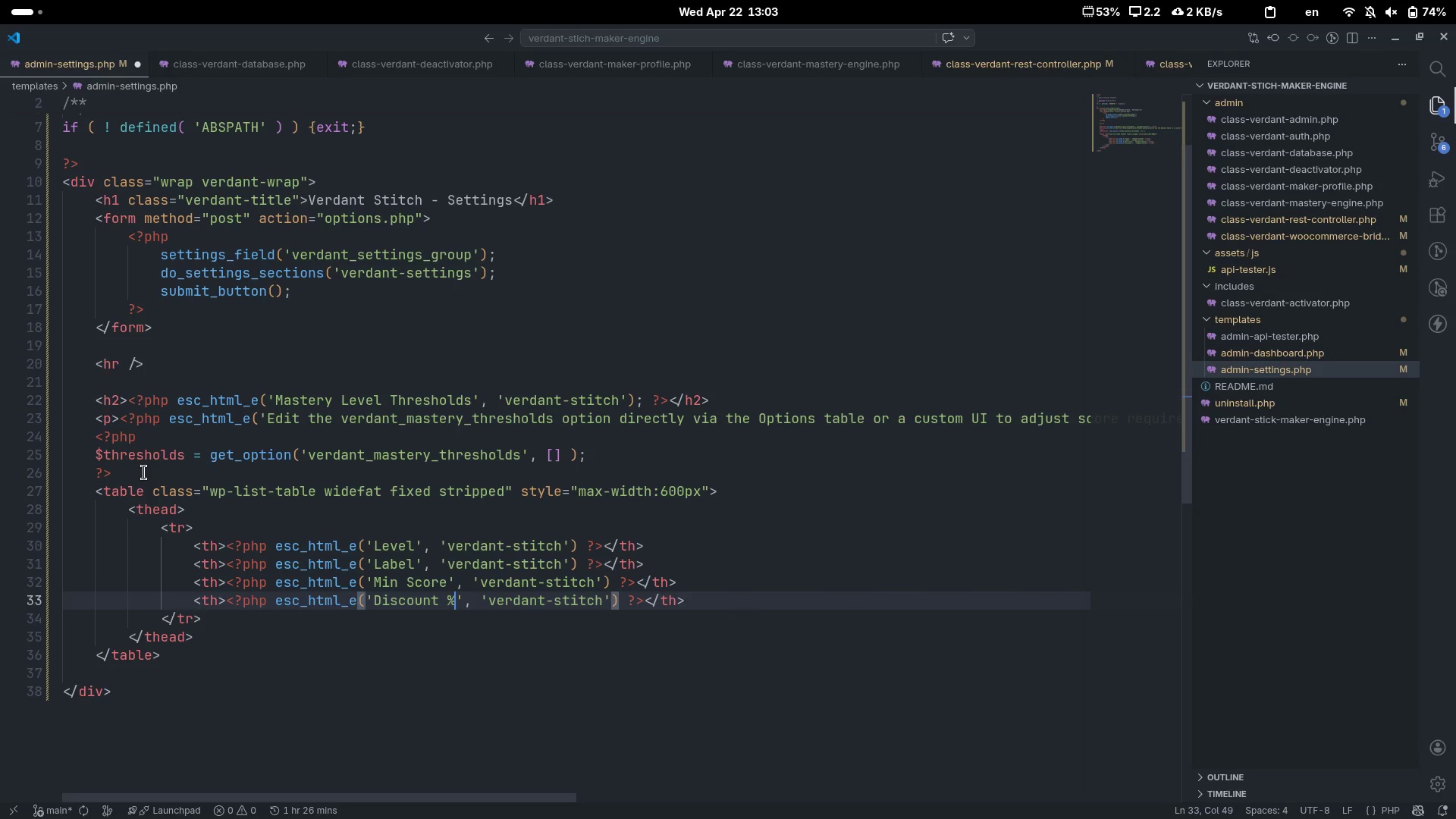 
wait(9.1)
 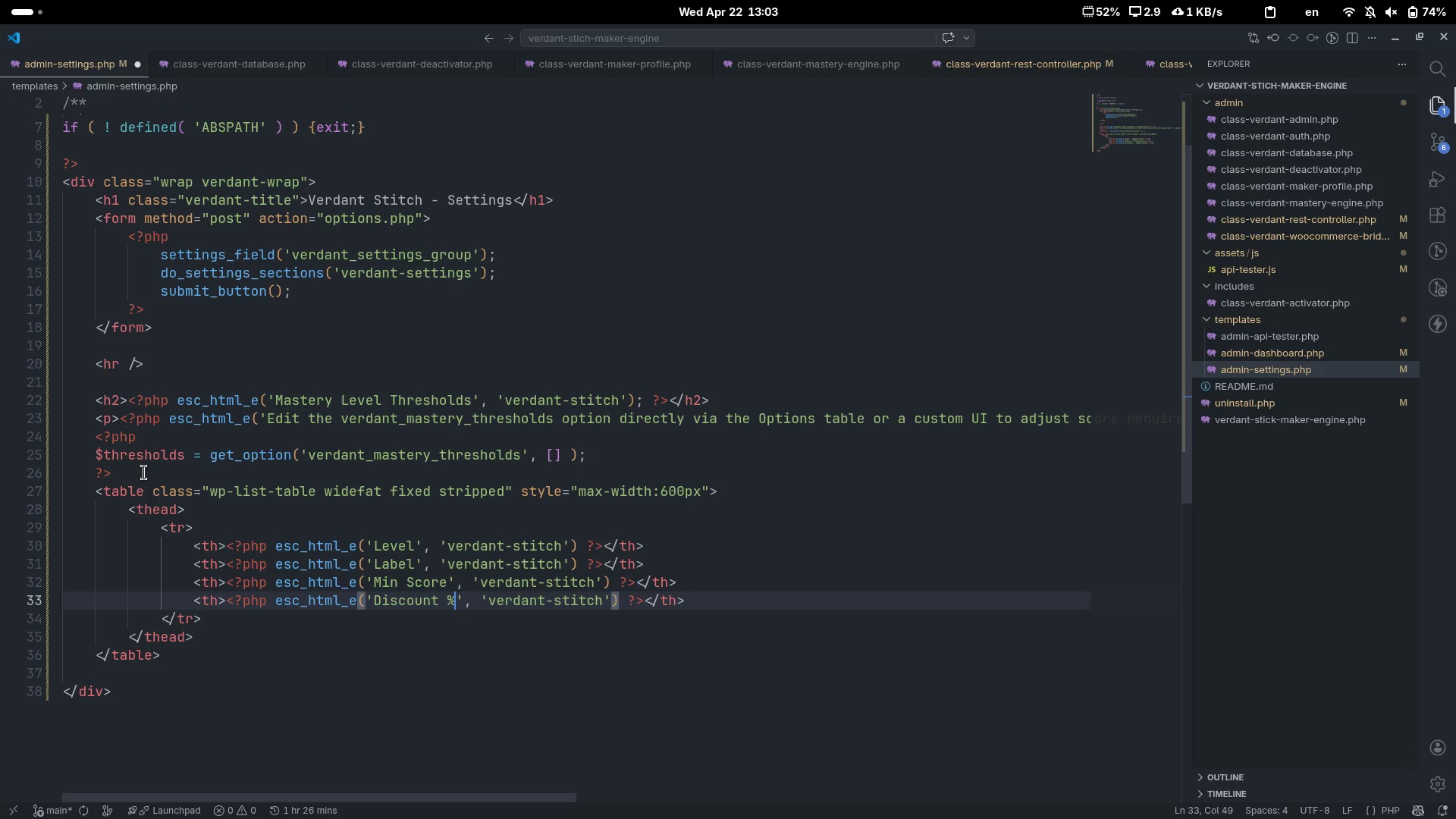 
key(ArrowDown)
 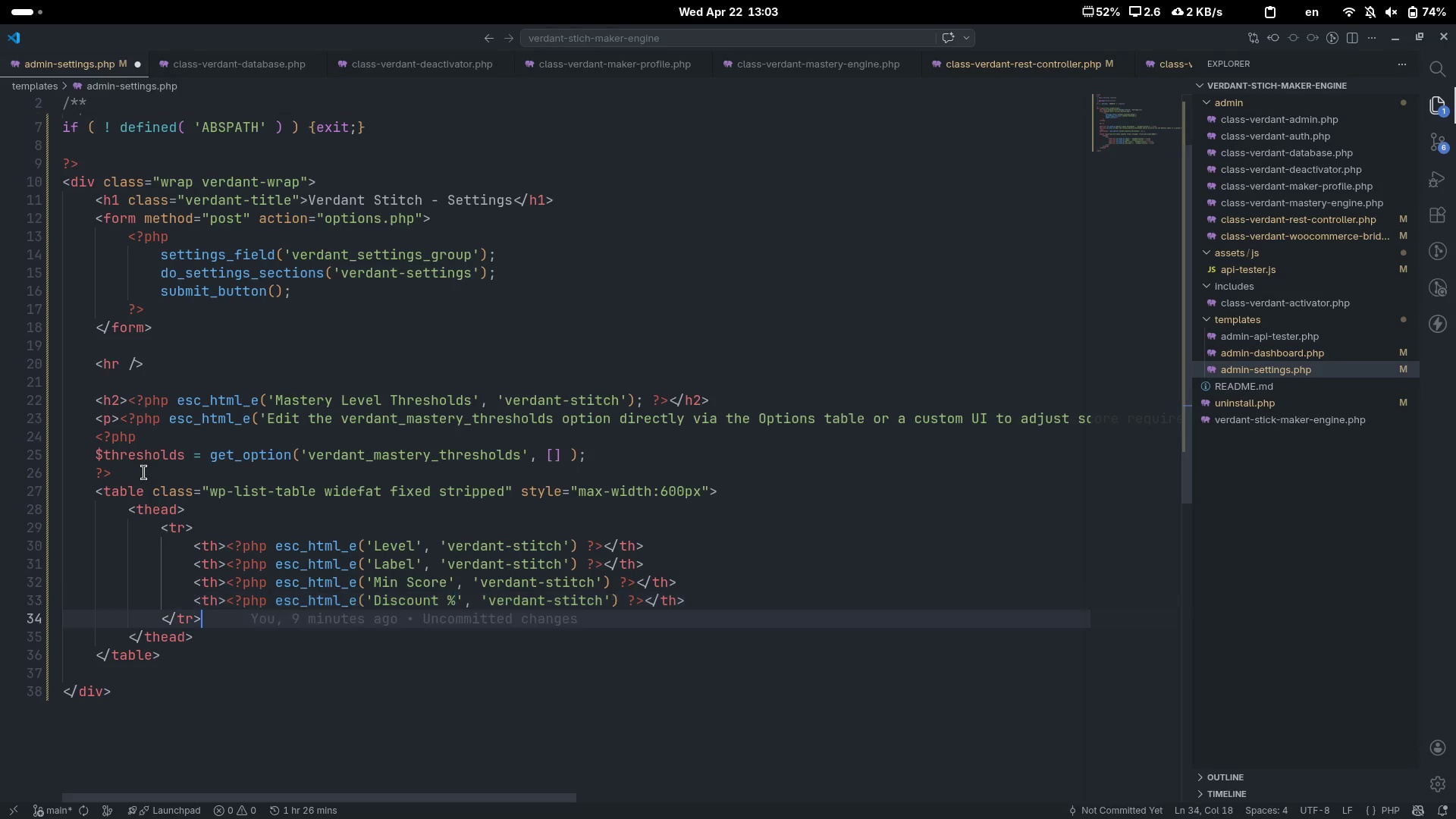 
key(ArrowDown)
 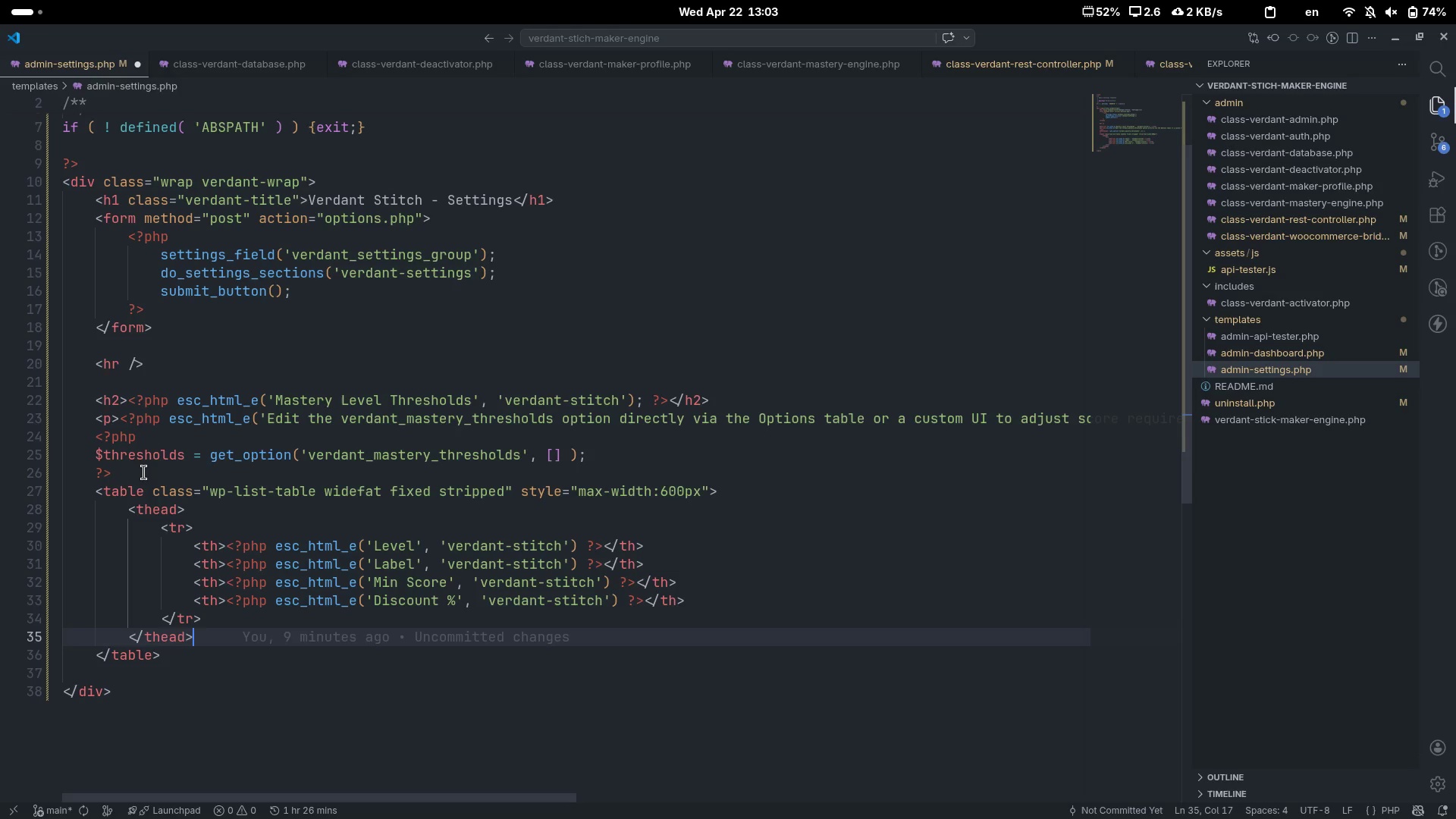 
key(Enter)
 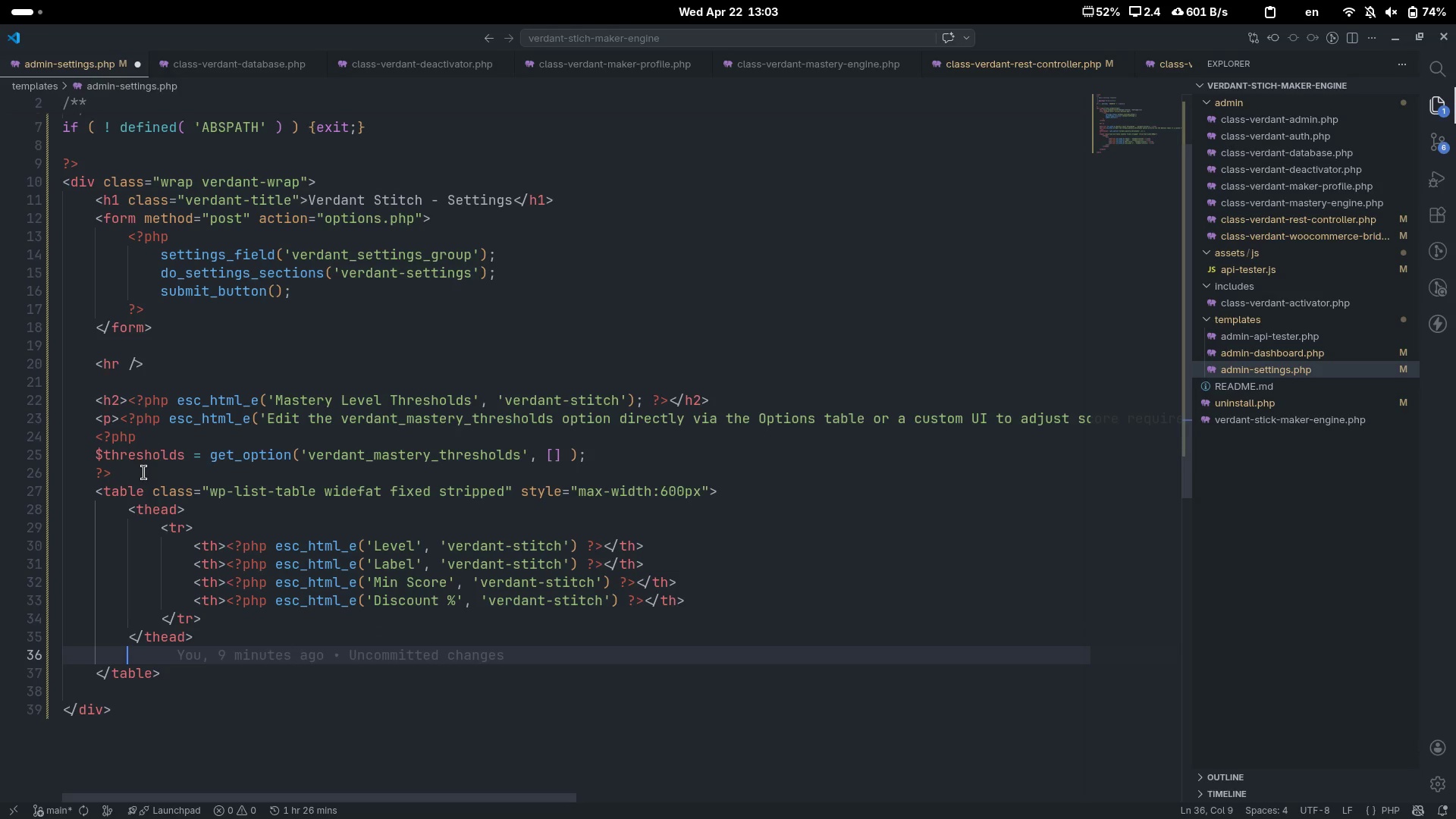 
key(Shift+Comma)
 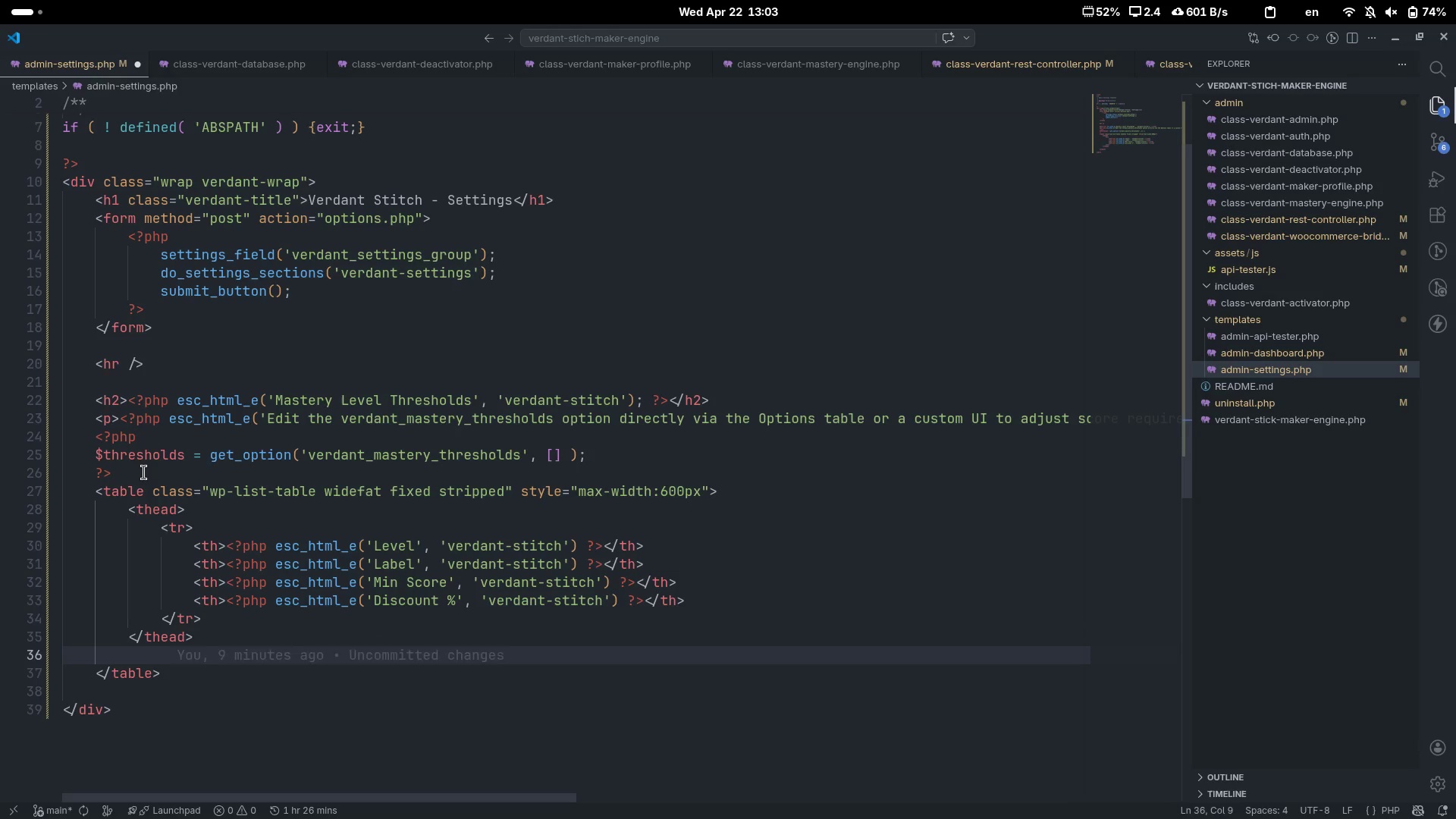 
key(Shift+Period)
 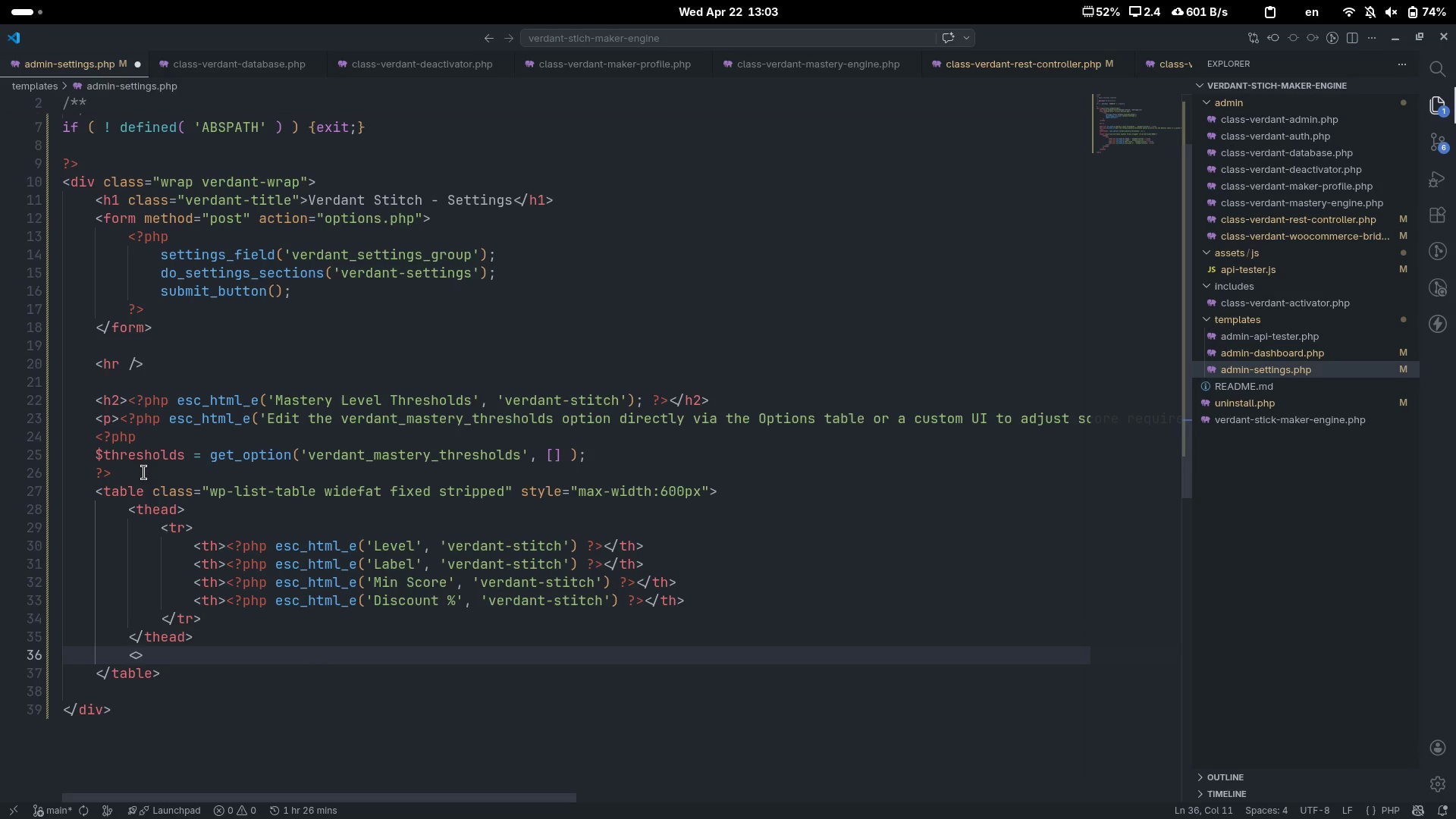 
key(ArrowLeft)
 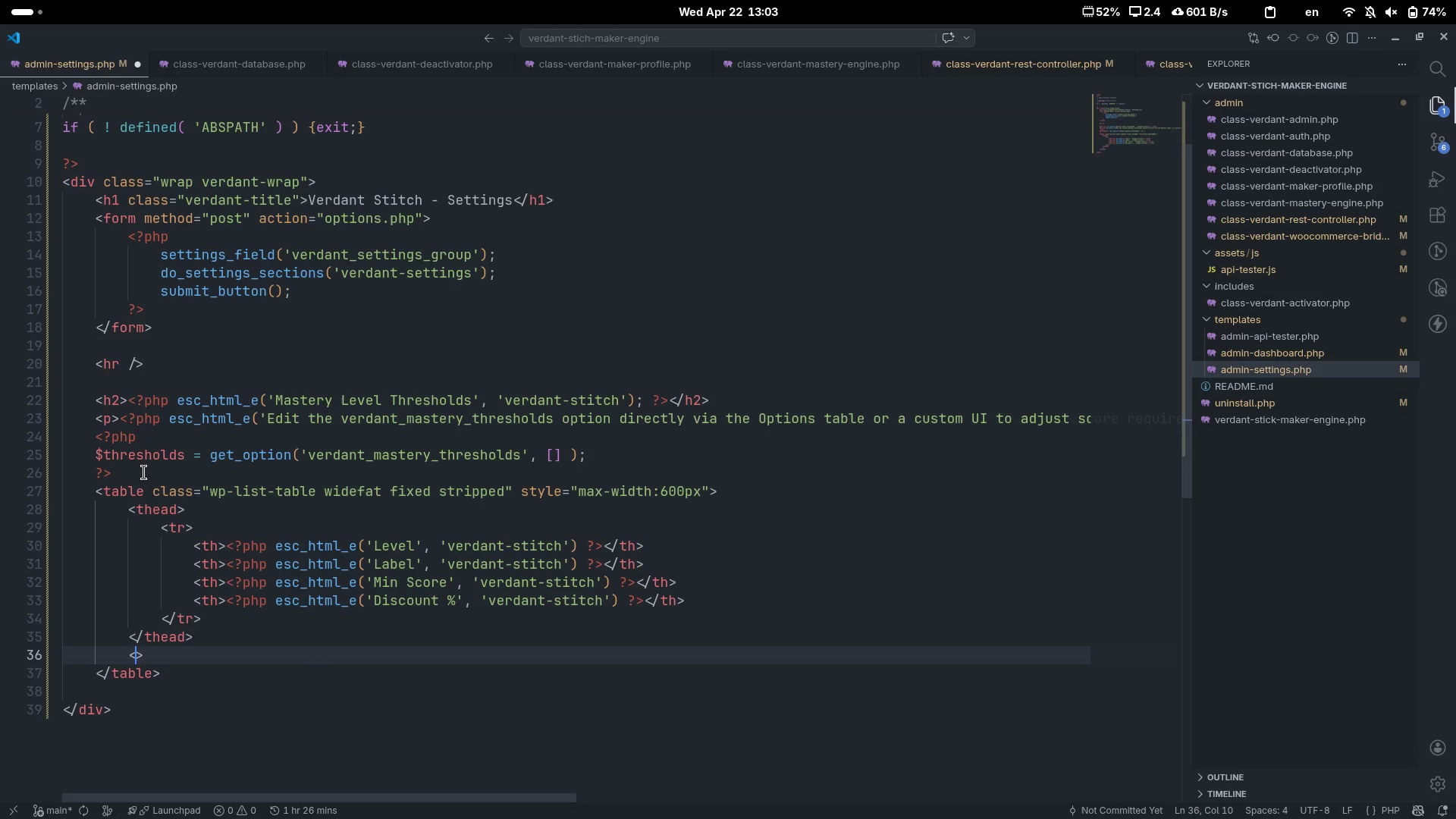 
type(tbody)
 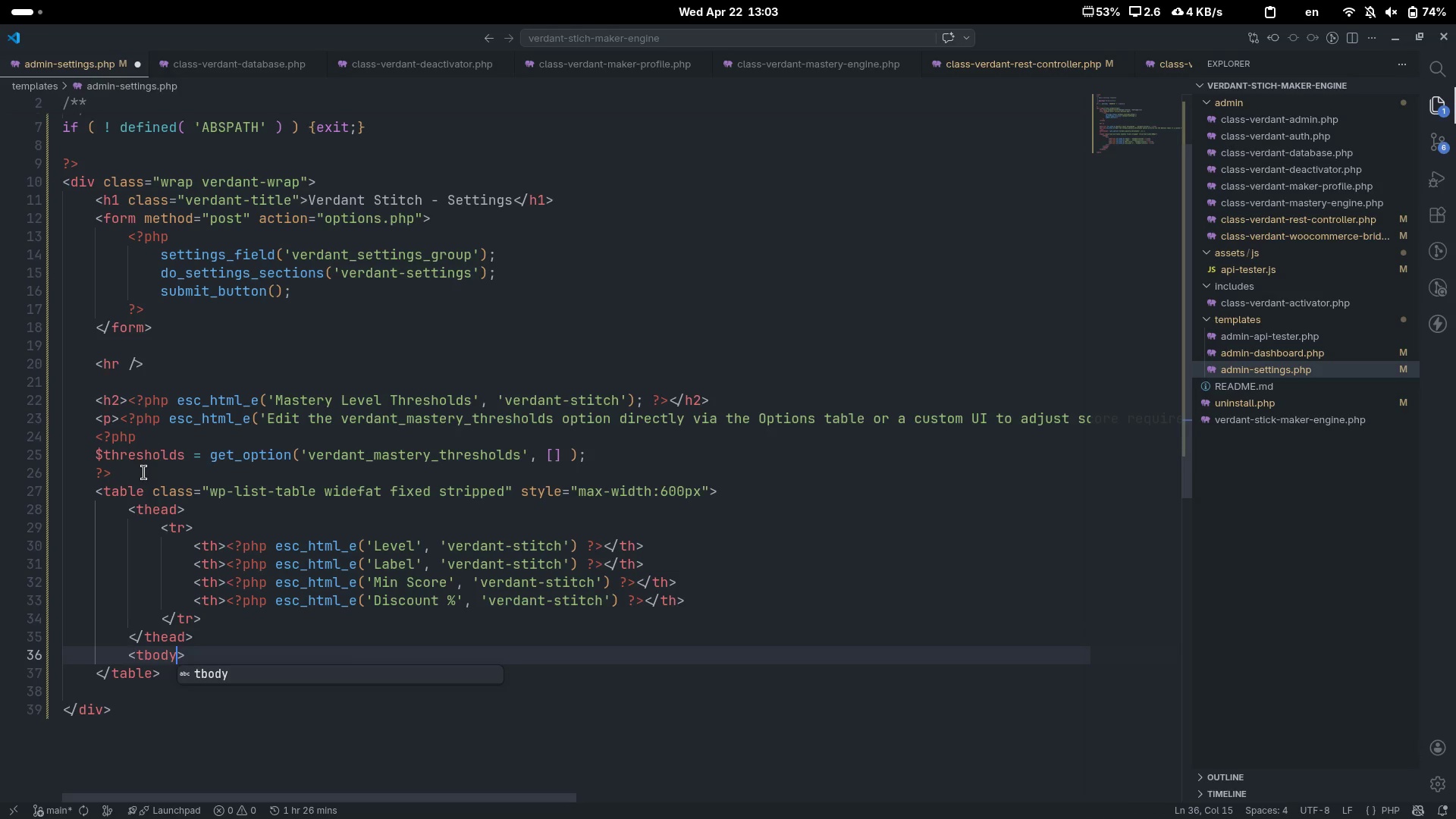 
key(ArrowRight)
 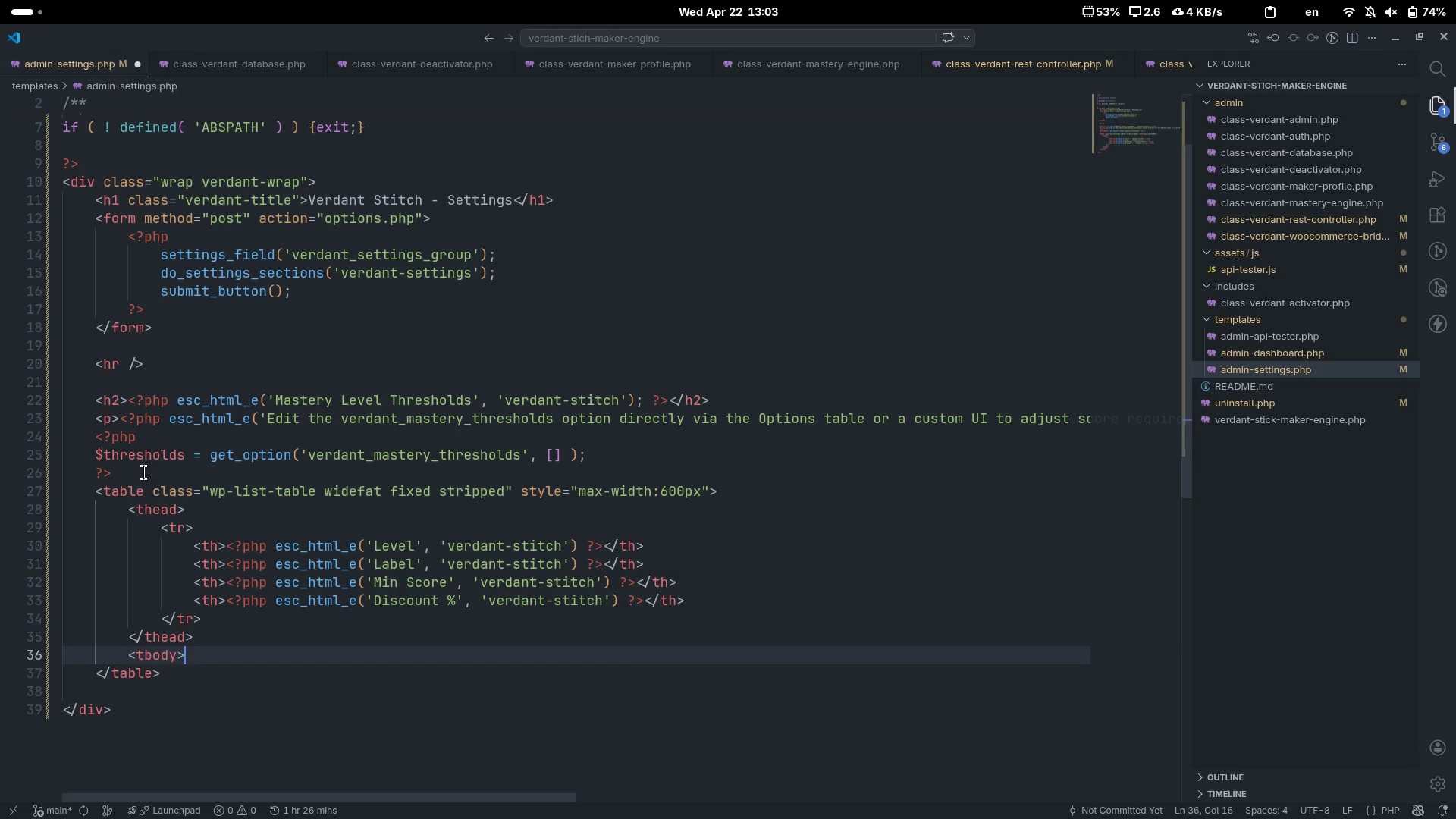 
key(Enter)
 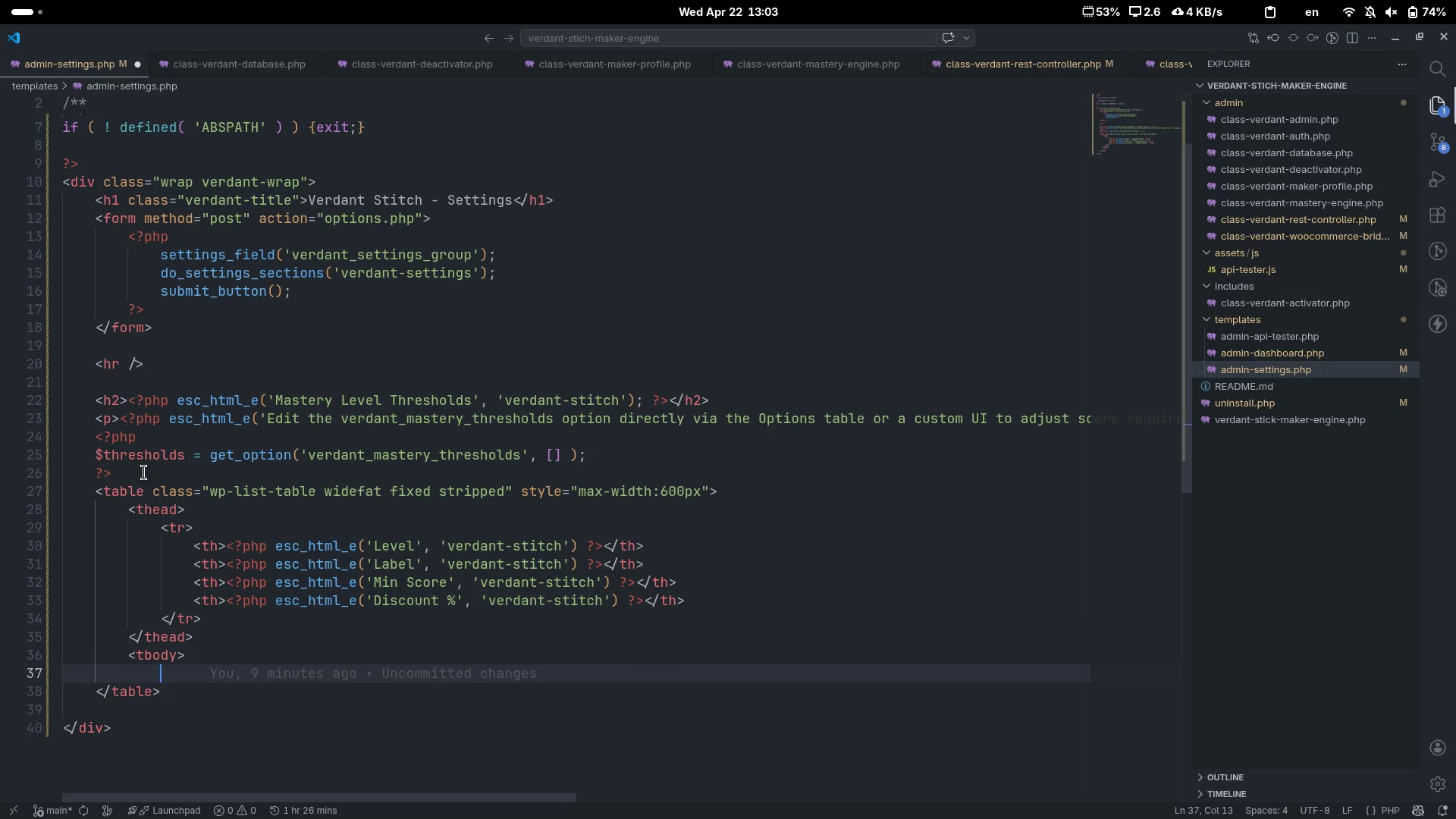 
key(Shift+ShiftLeft)
 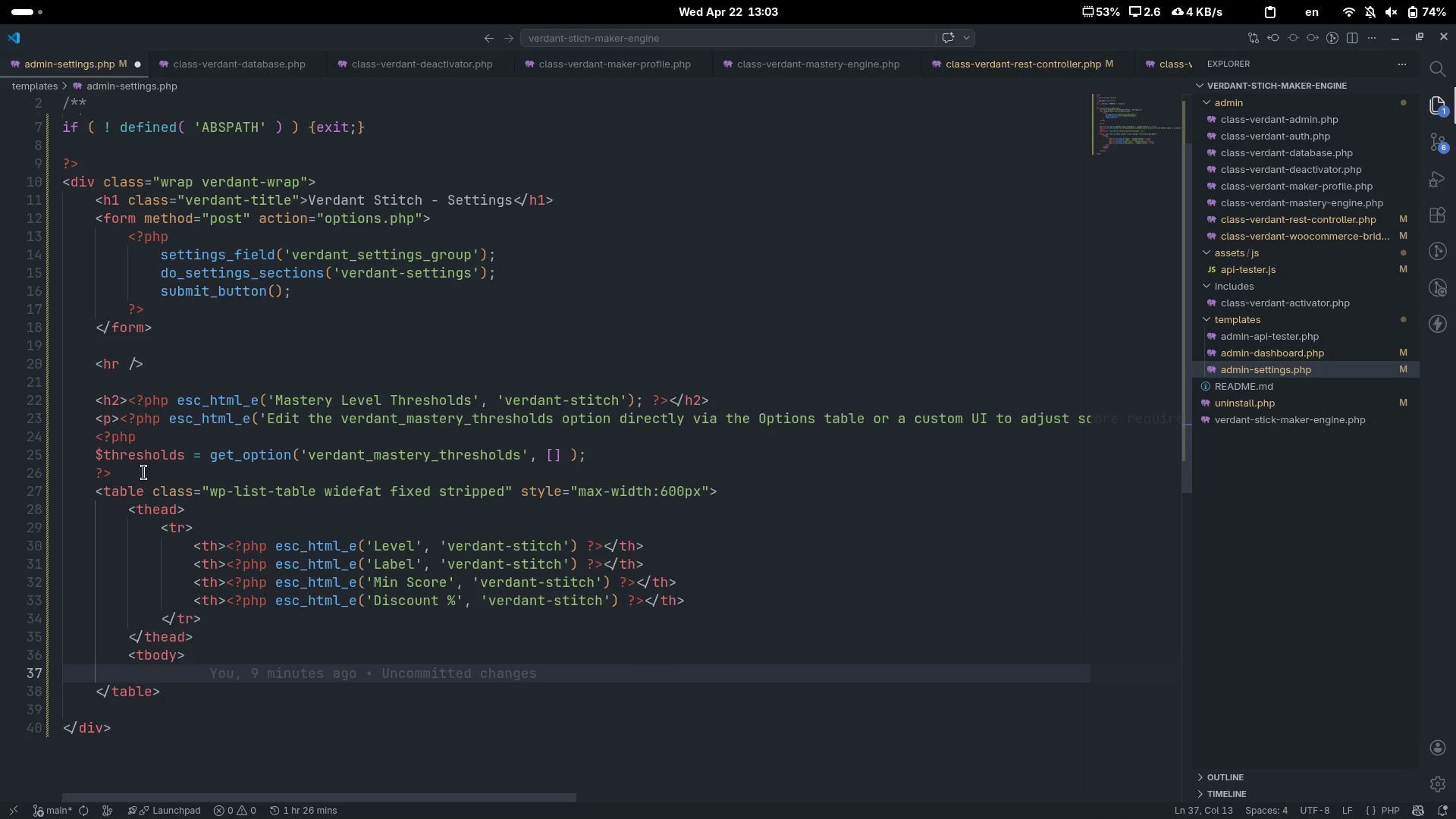 
key(Backspace)
 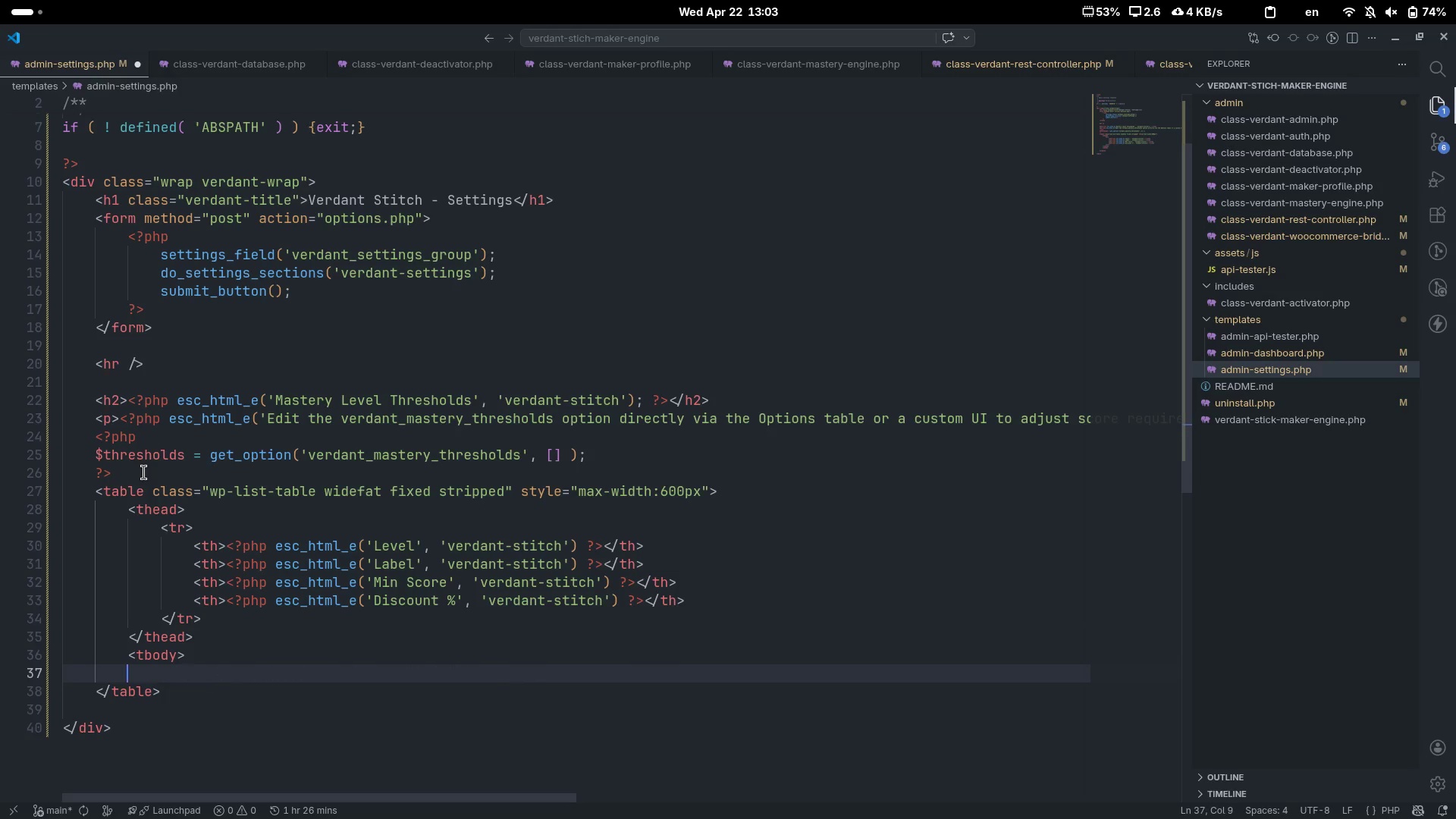 
key(Shift+Comma)
 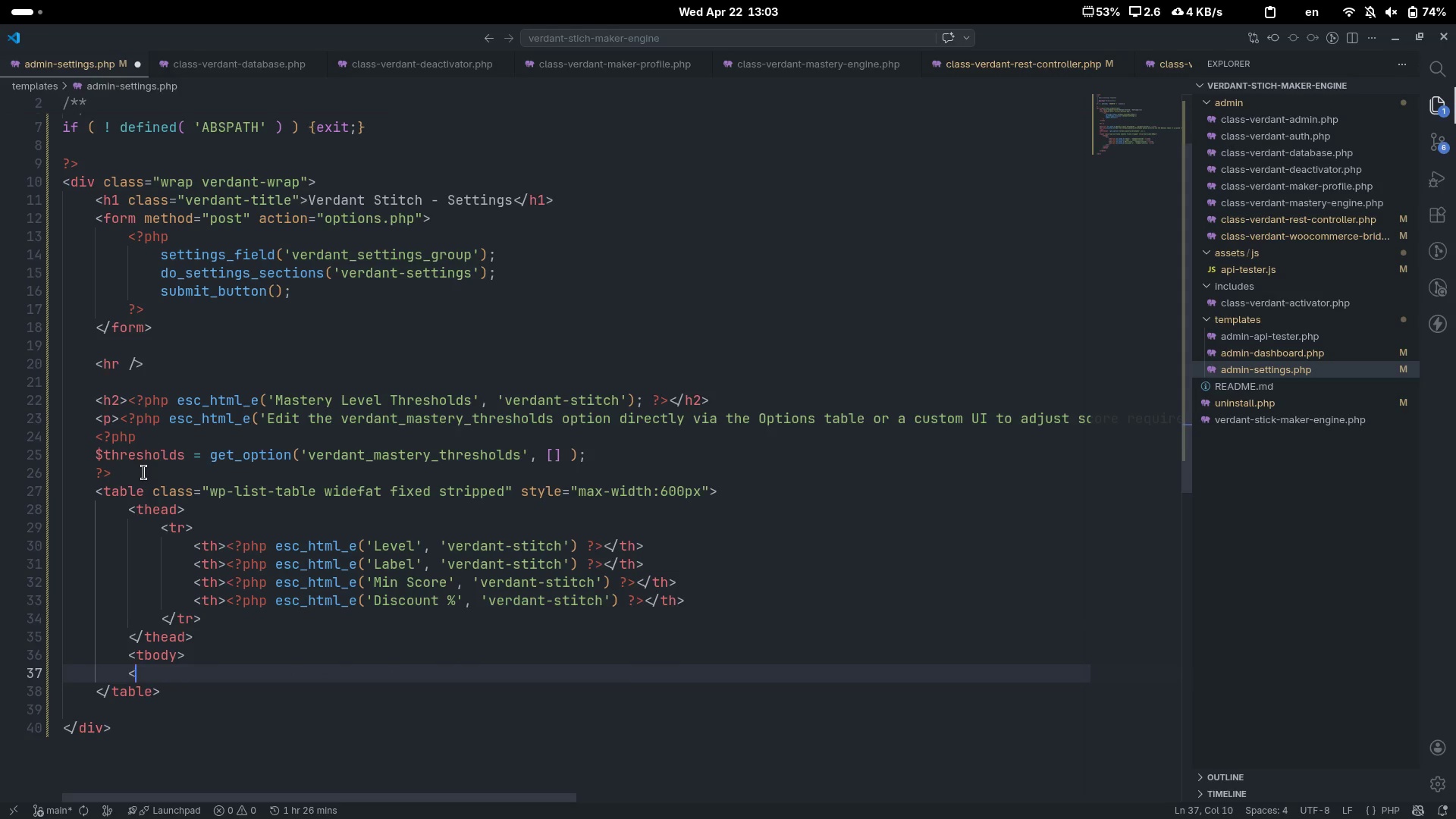 
key(Shift+Period)
 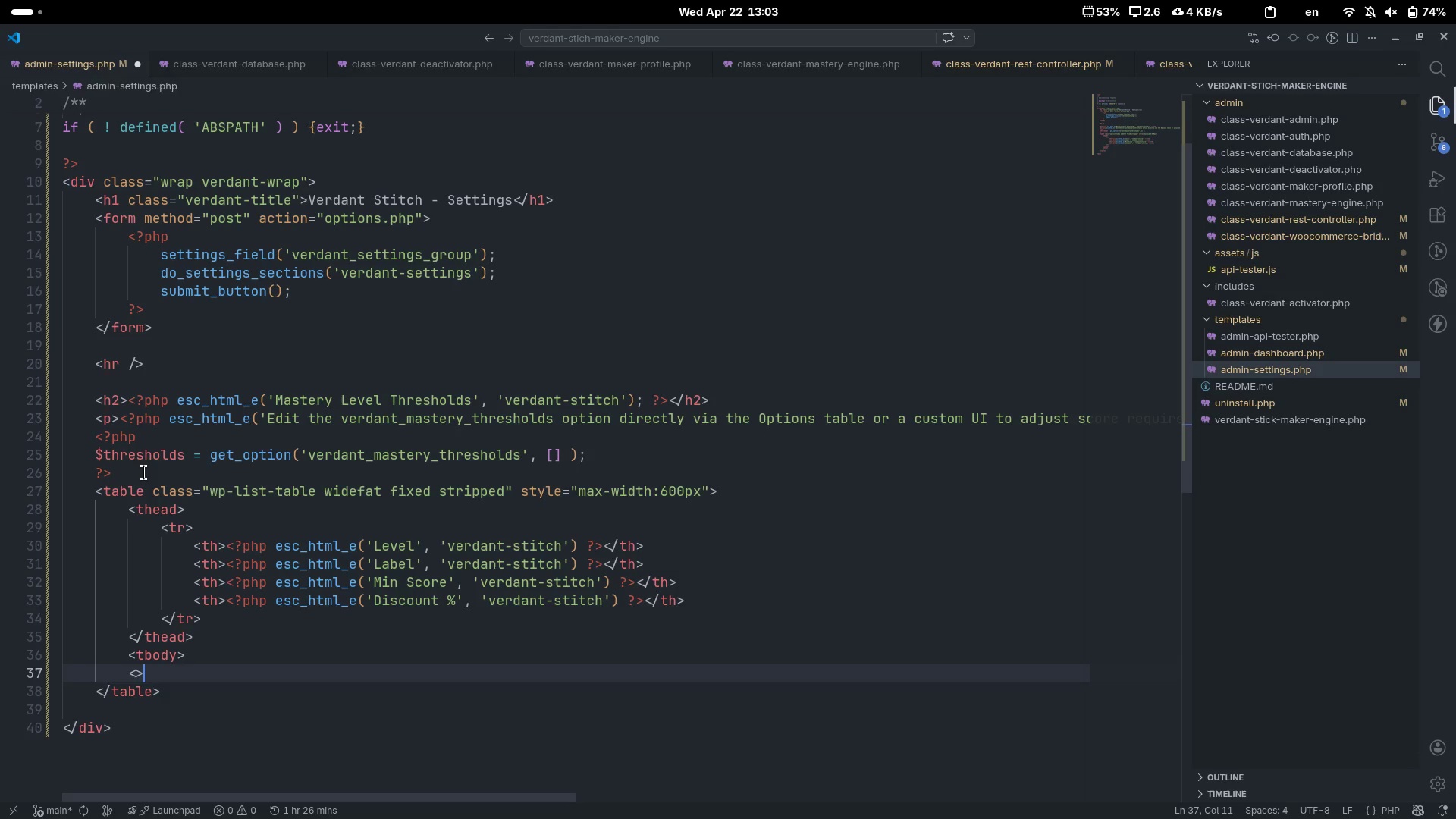 
key(ArrowLeft)
 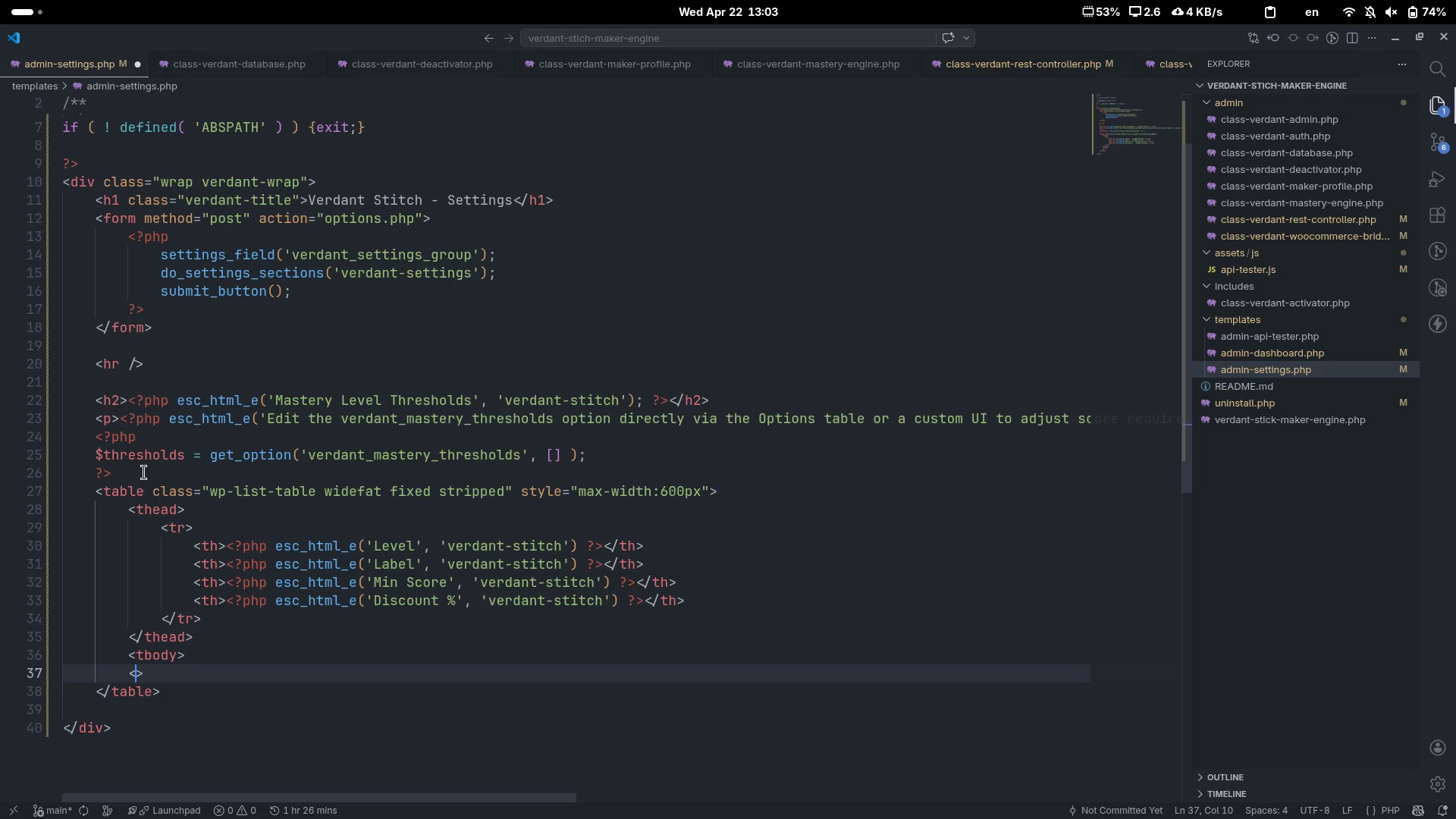 
type(/tbody)
 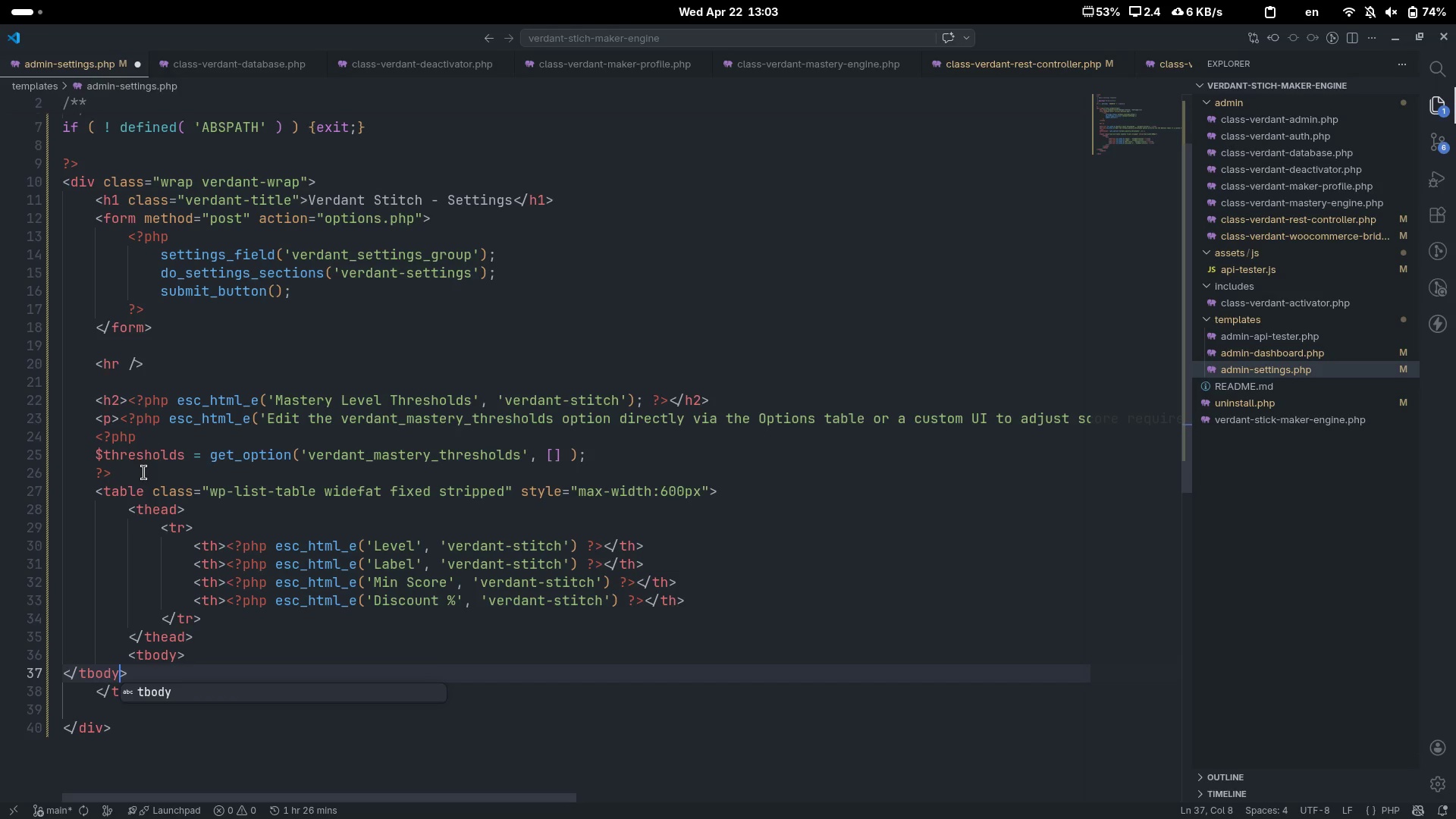 
key(Control+ArrowLeft)
 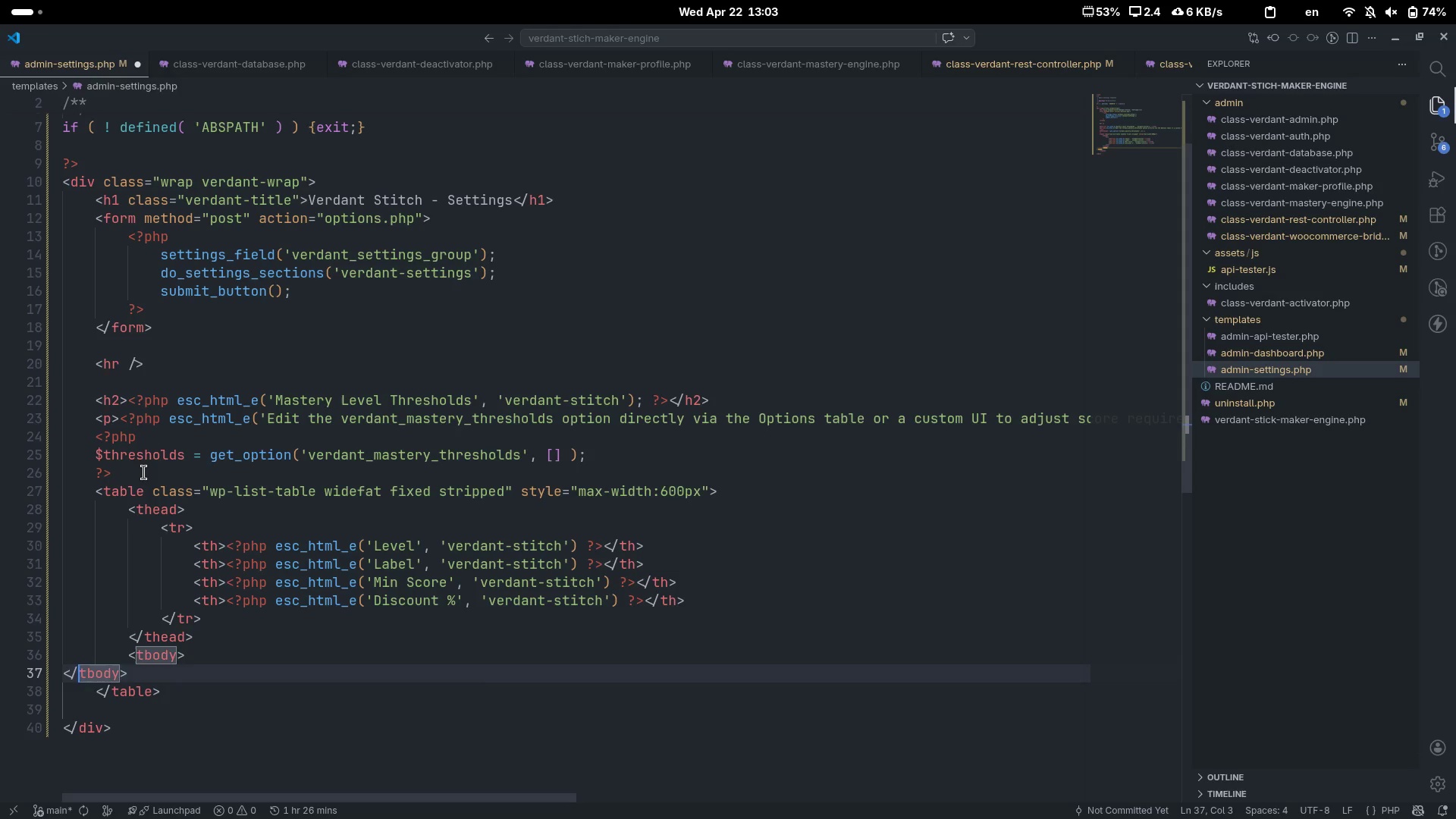 
key(Control+ArrowLeft)
 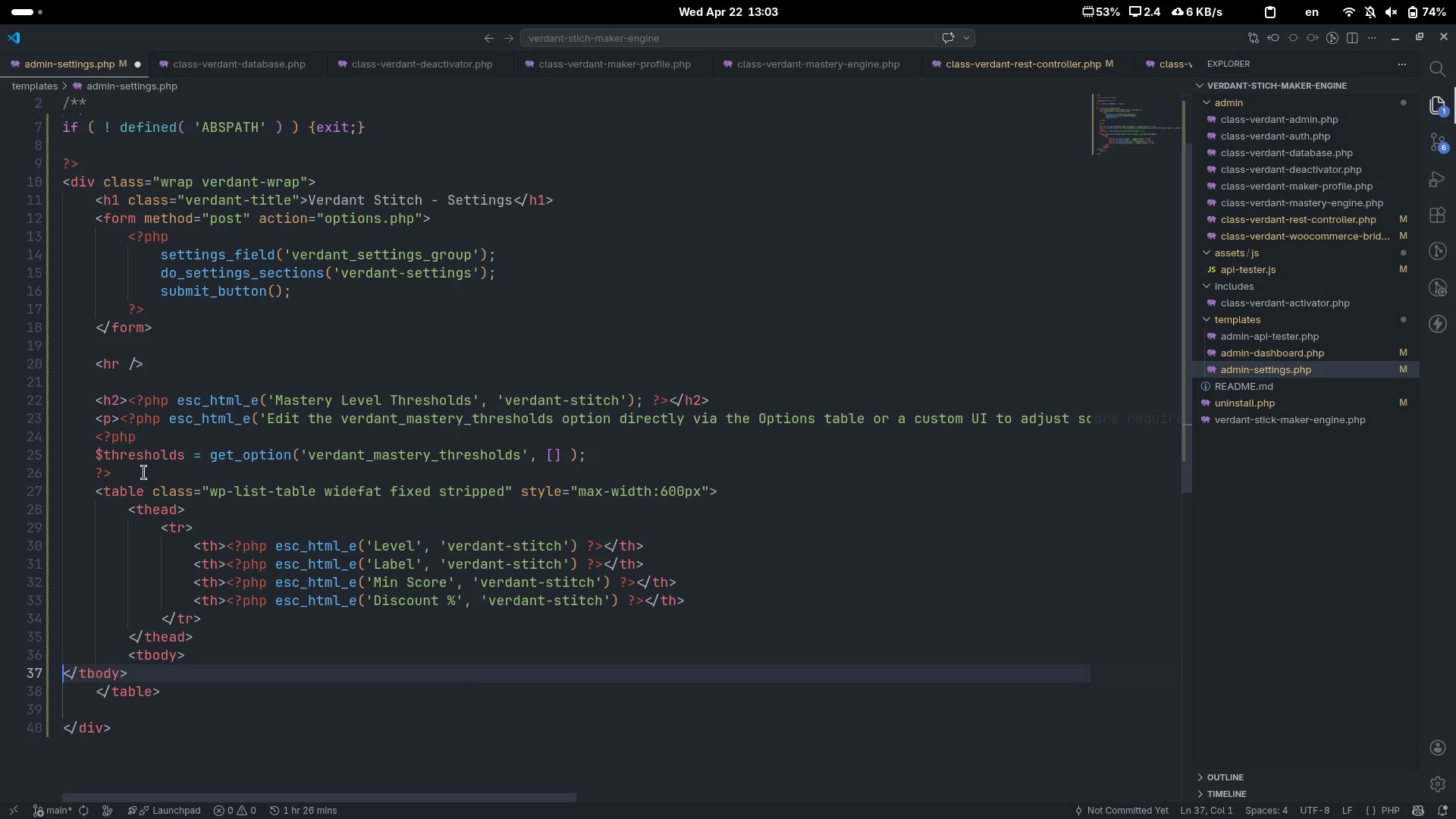 
key(Tab)
 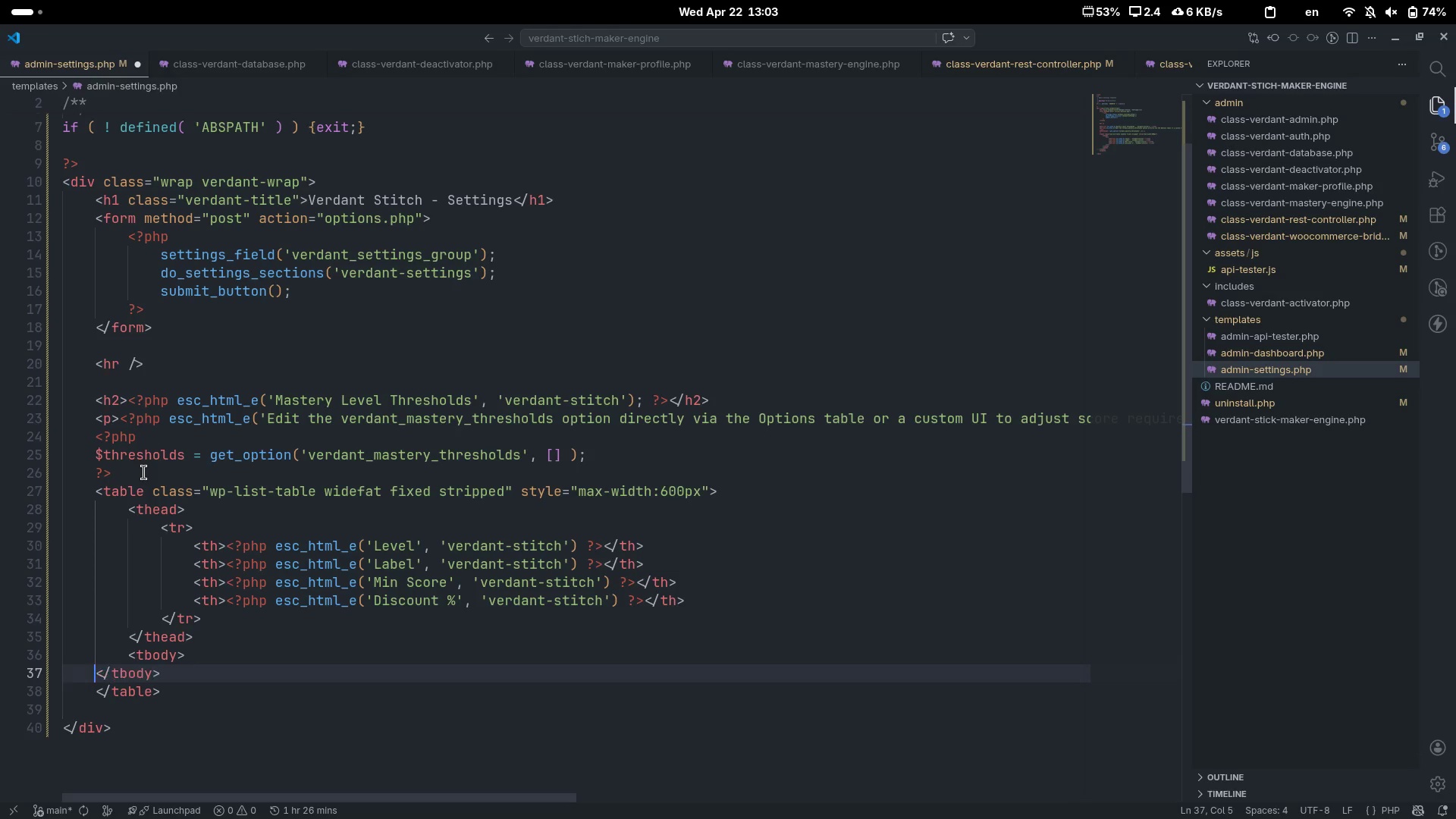 
key(Tab)
 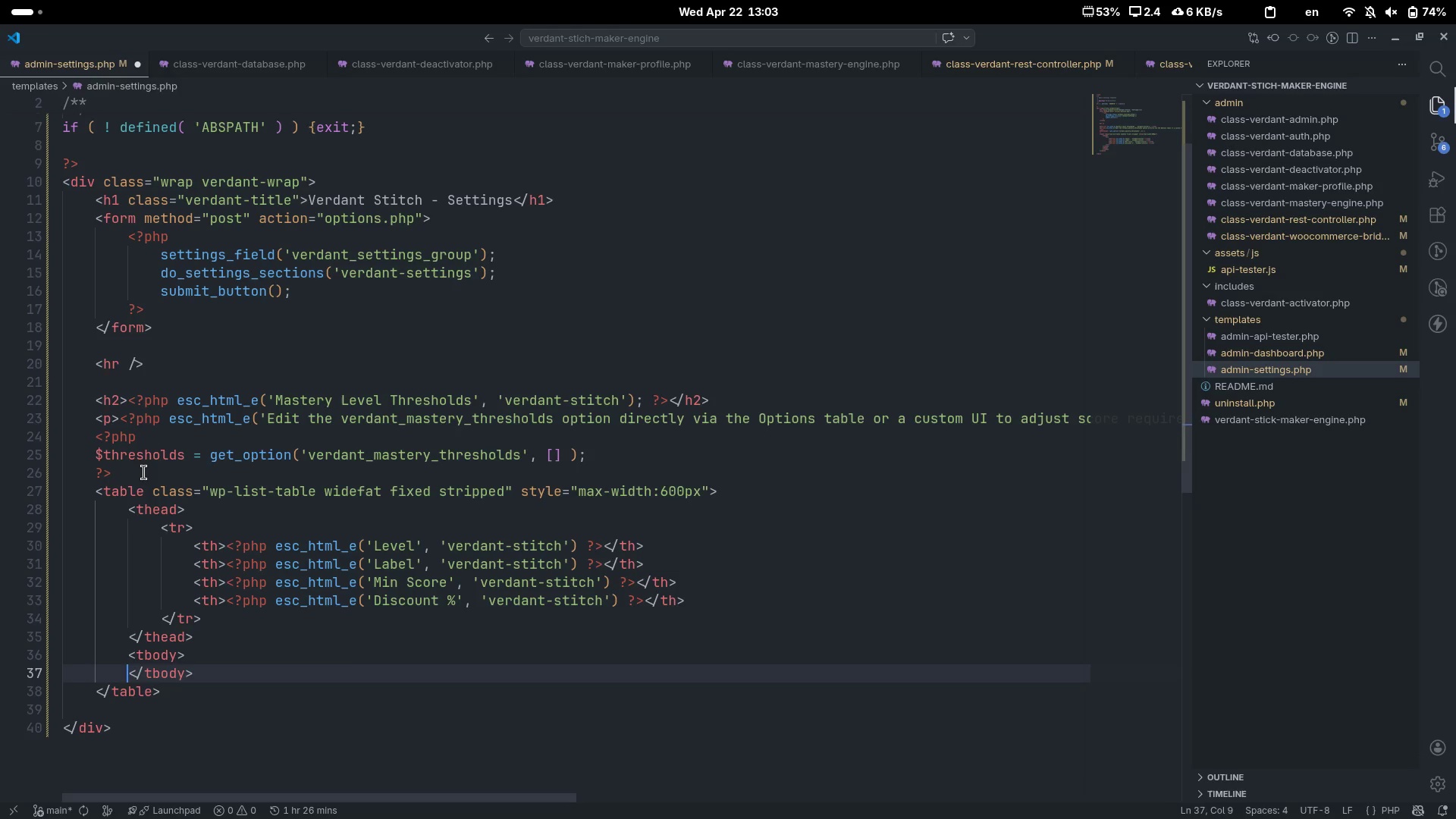 
key(ArrowUp)
 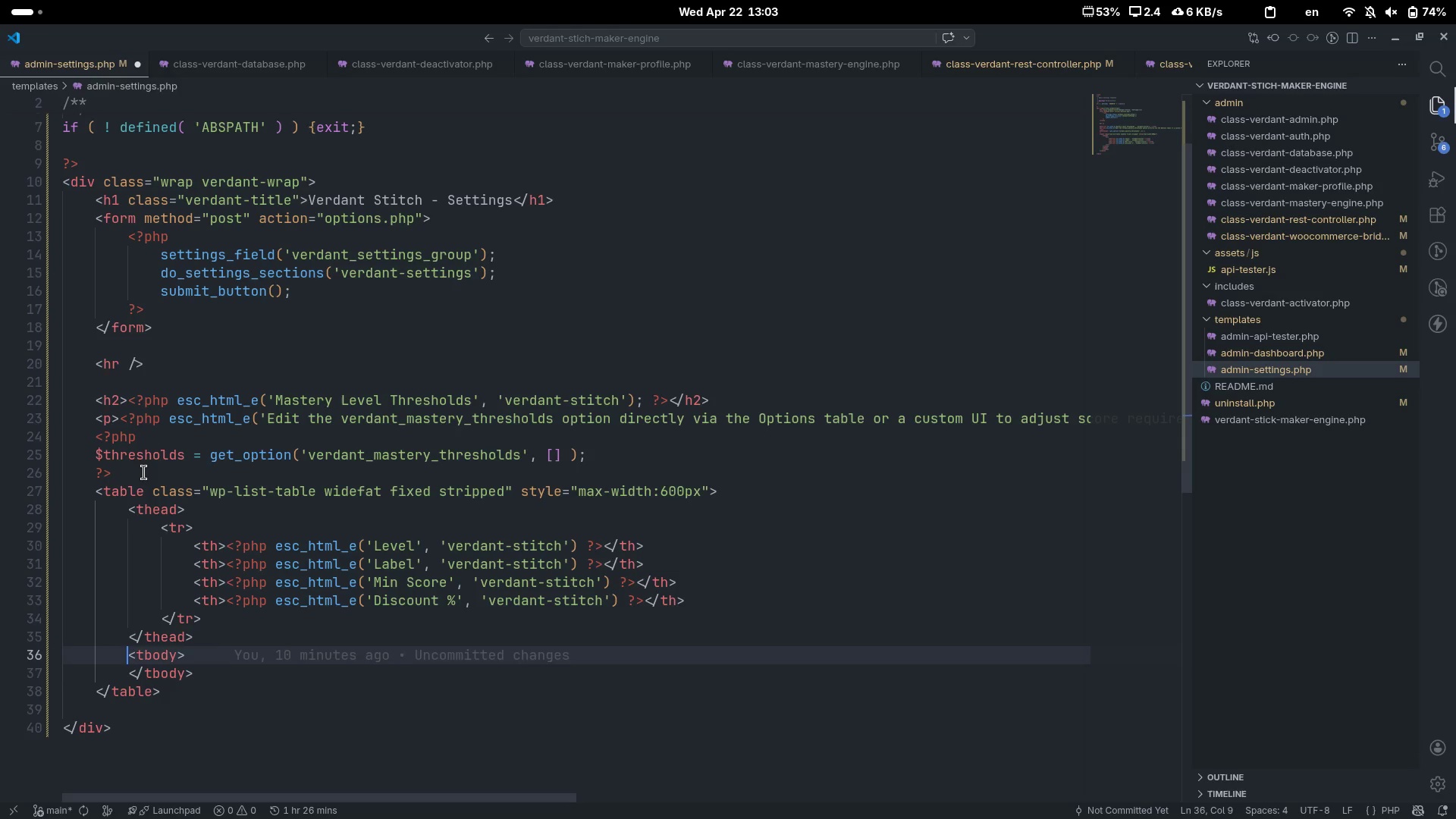 
key(Control+ArrowRight)
 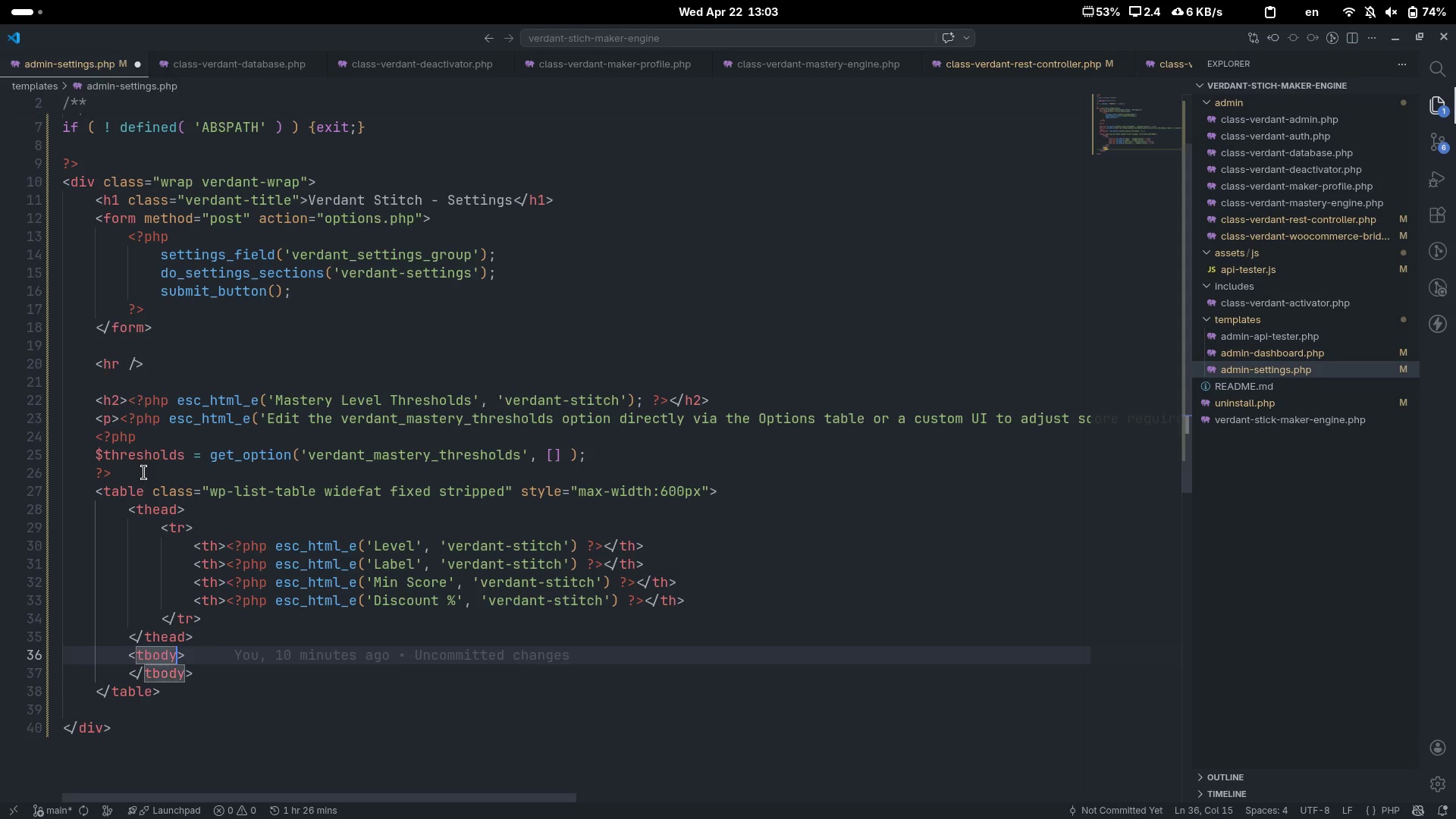 
key(Control+ArrowRight)
 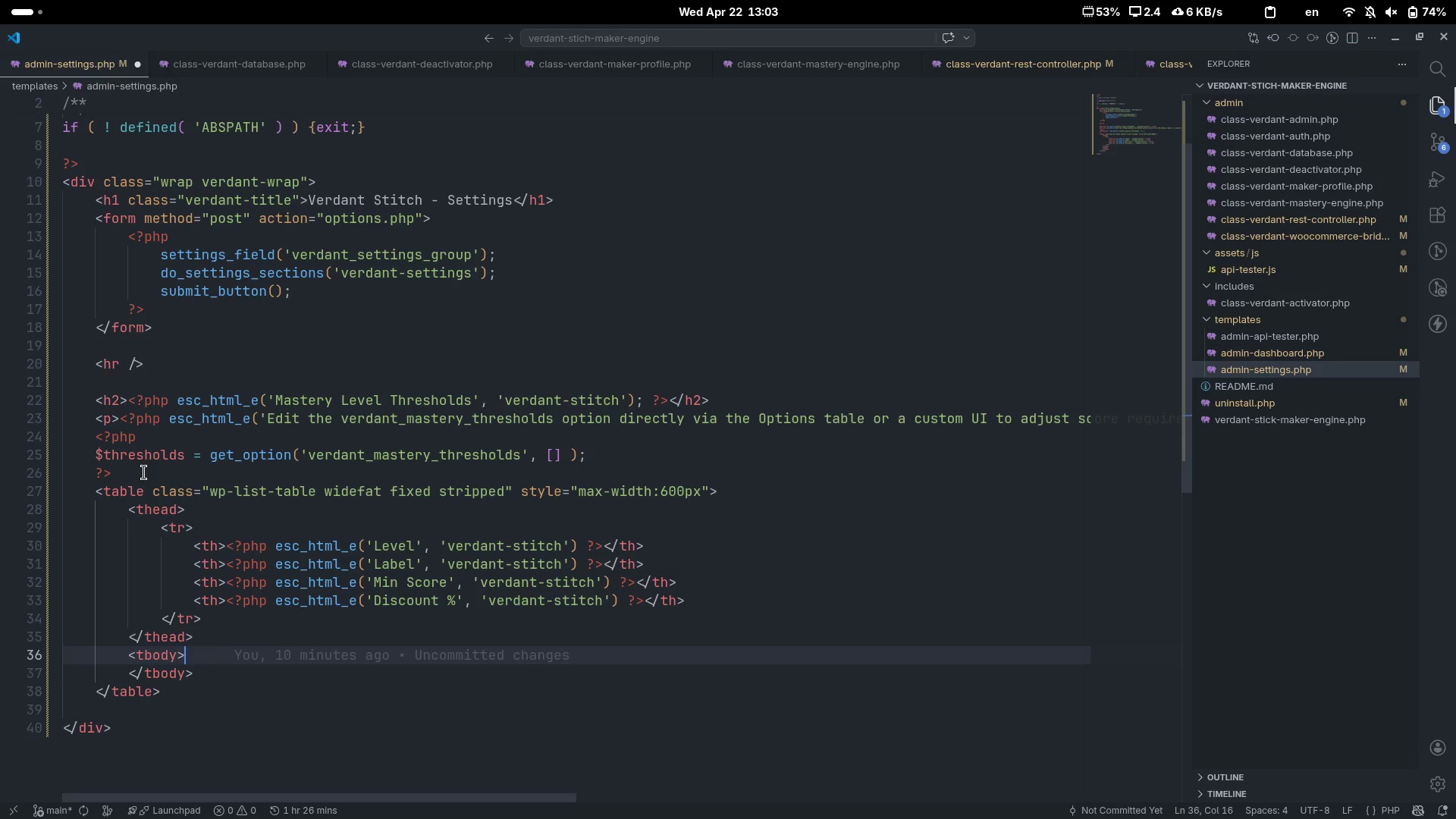 
key(Enter)
 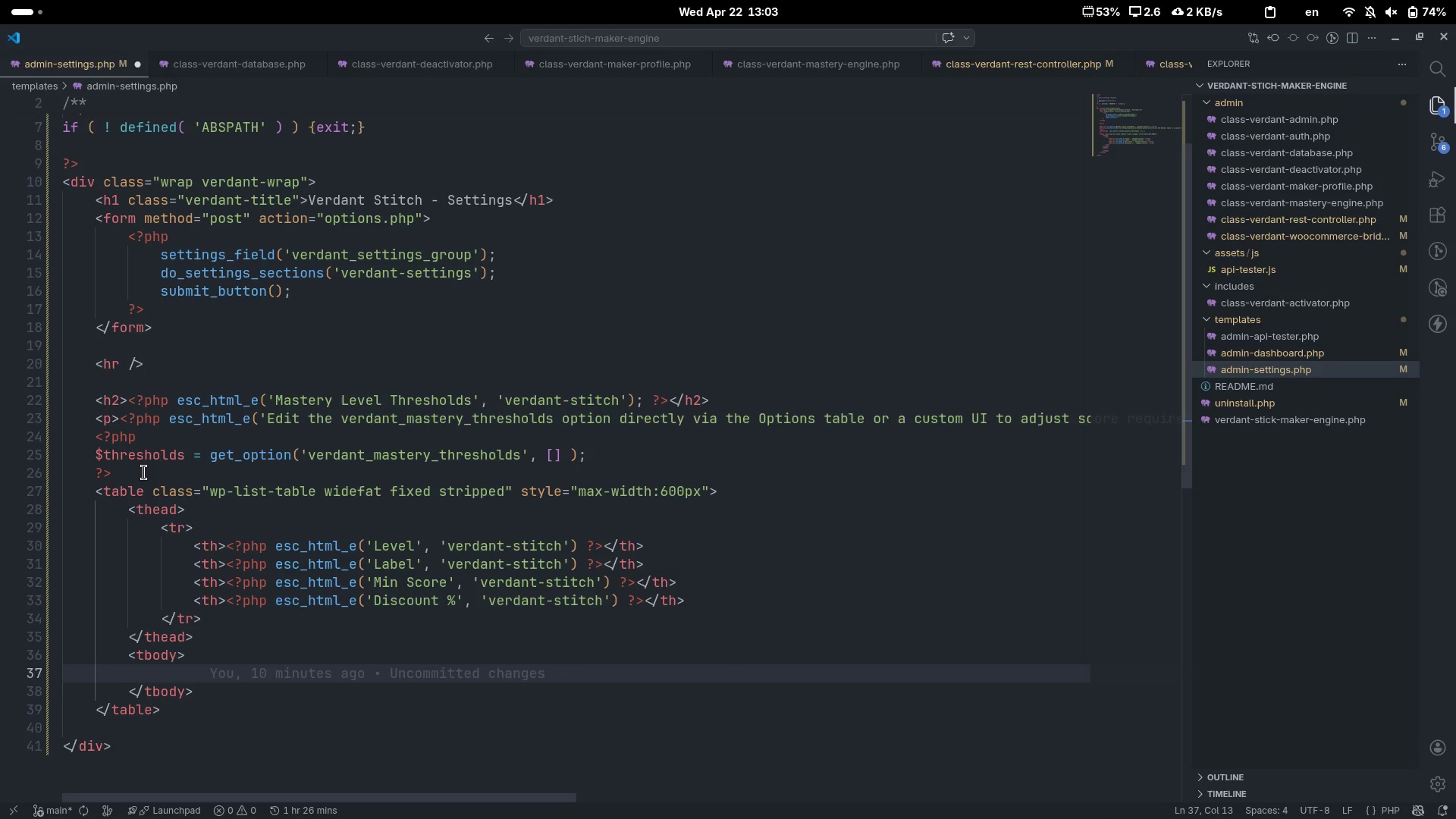 
type(<?)
key(Tab)
type( o)
key(Backspace)
type(foreat)
key(Tab)
 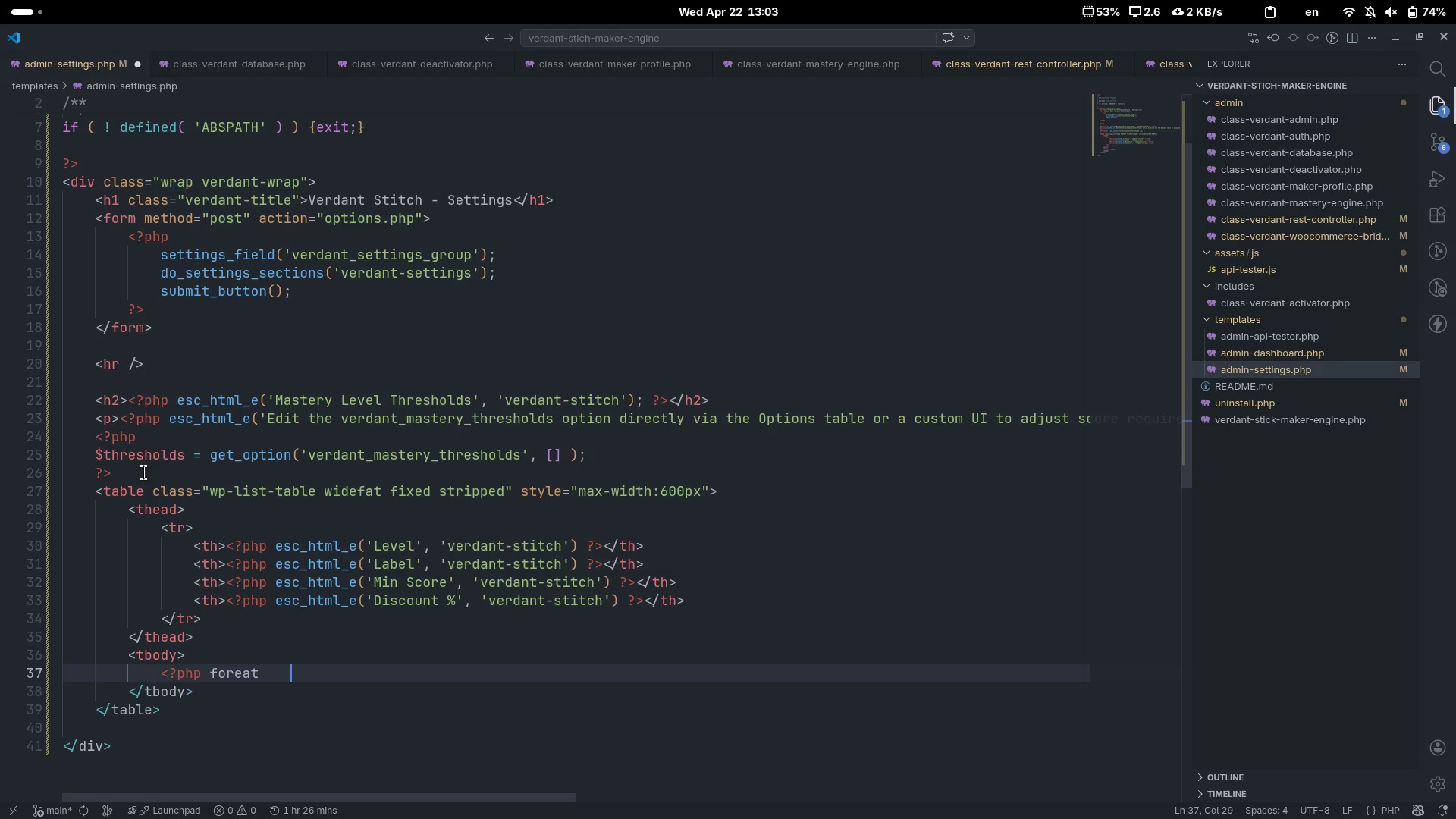 
key(Control+ControlLeft)
 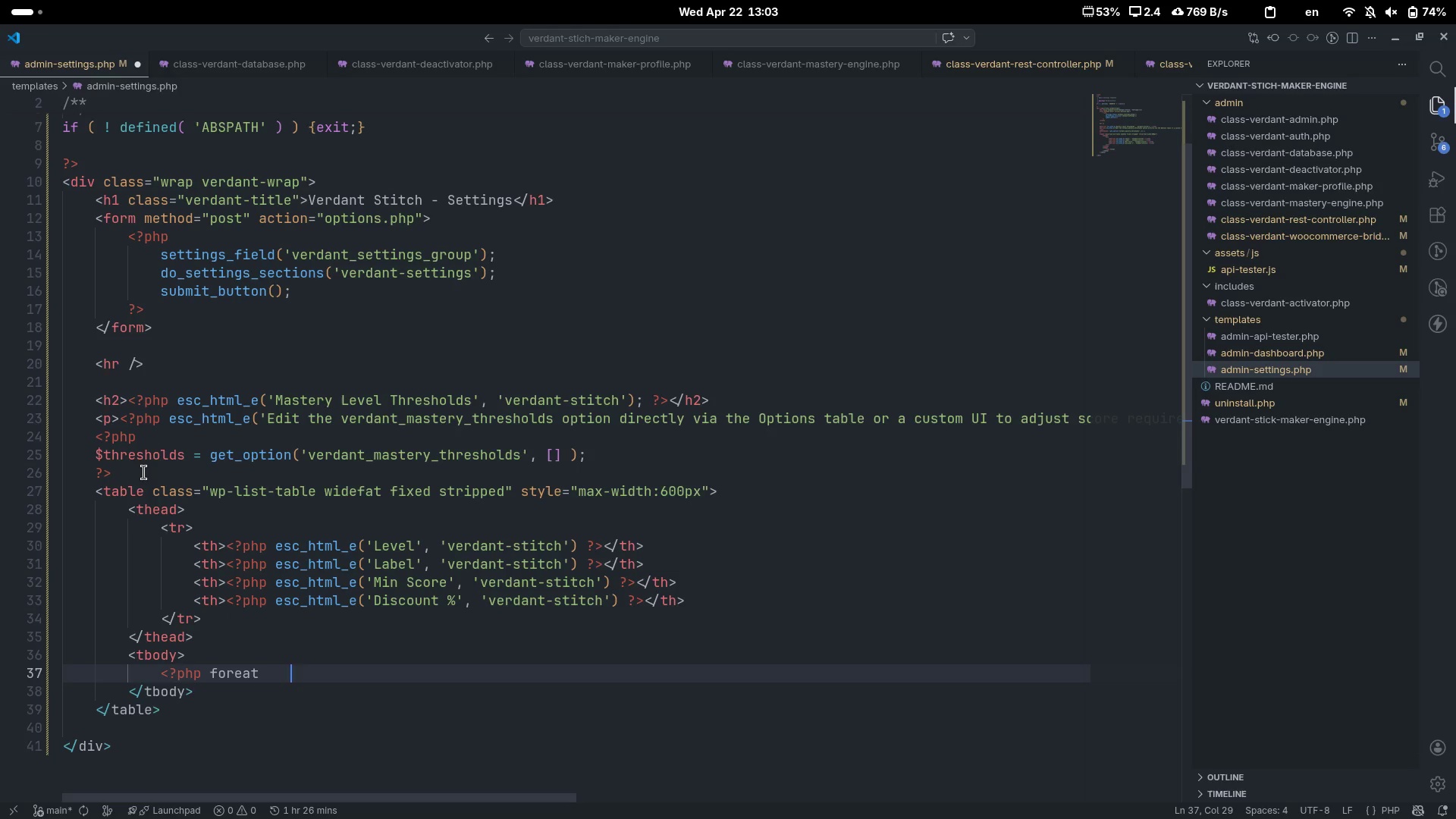 
key(Control+Backspace)
 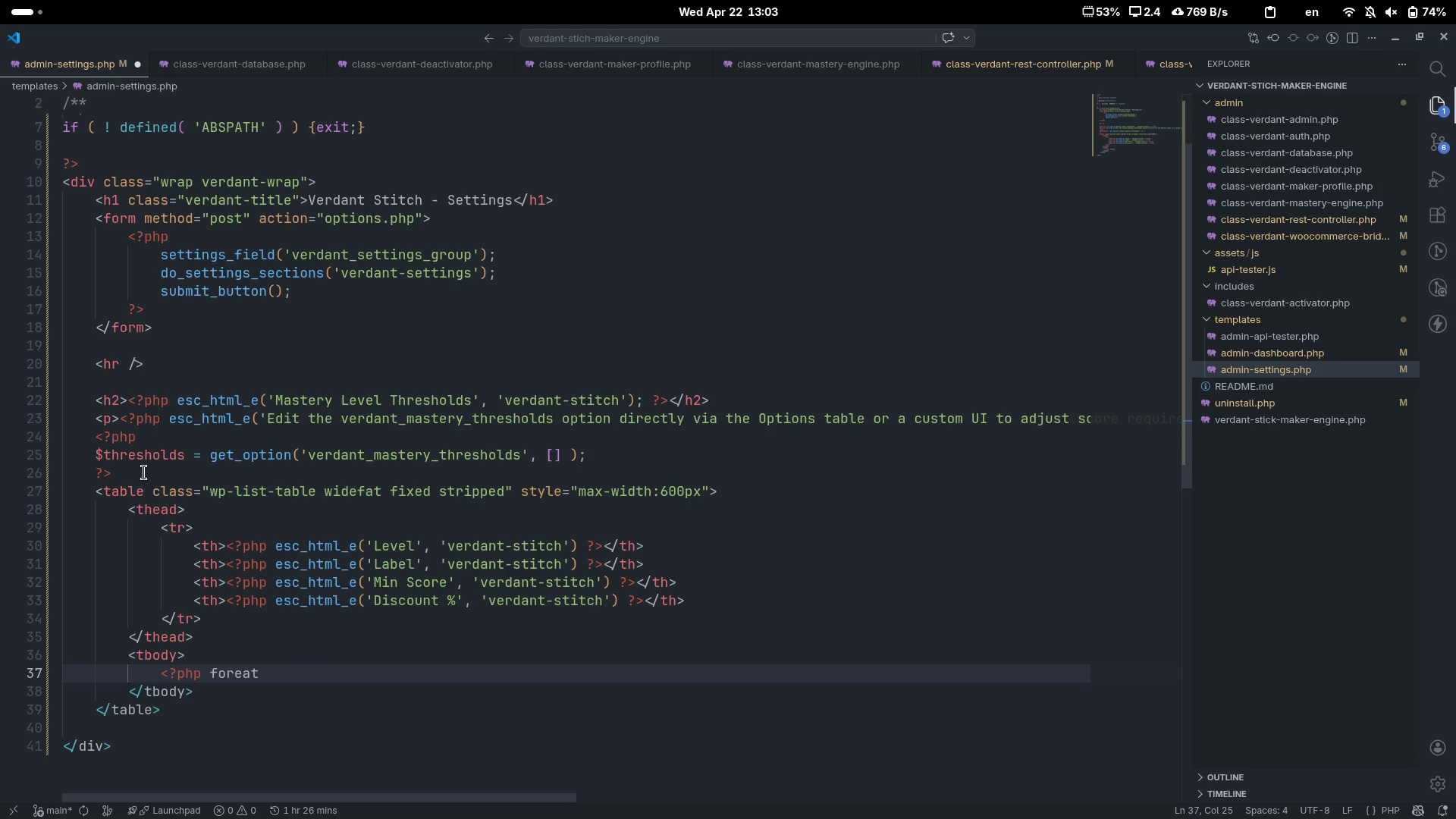 
key(Backspace)
key(Backspace)
type(a)
key(Tab)
type( ())
 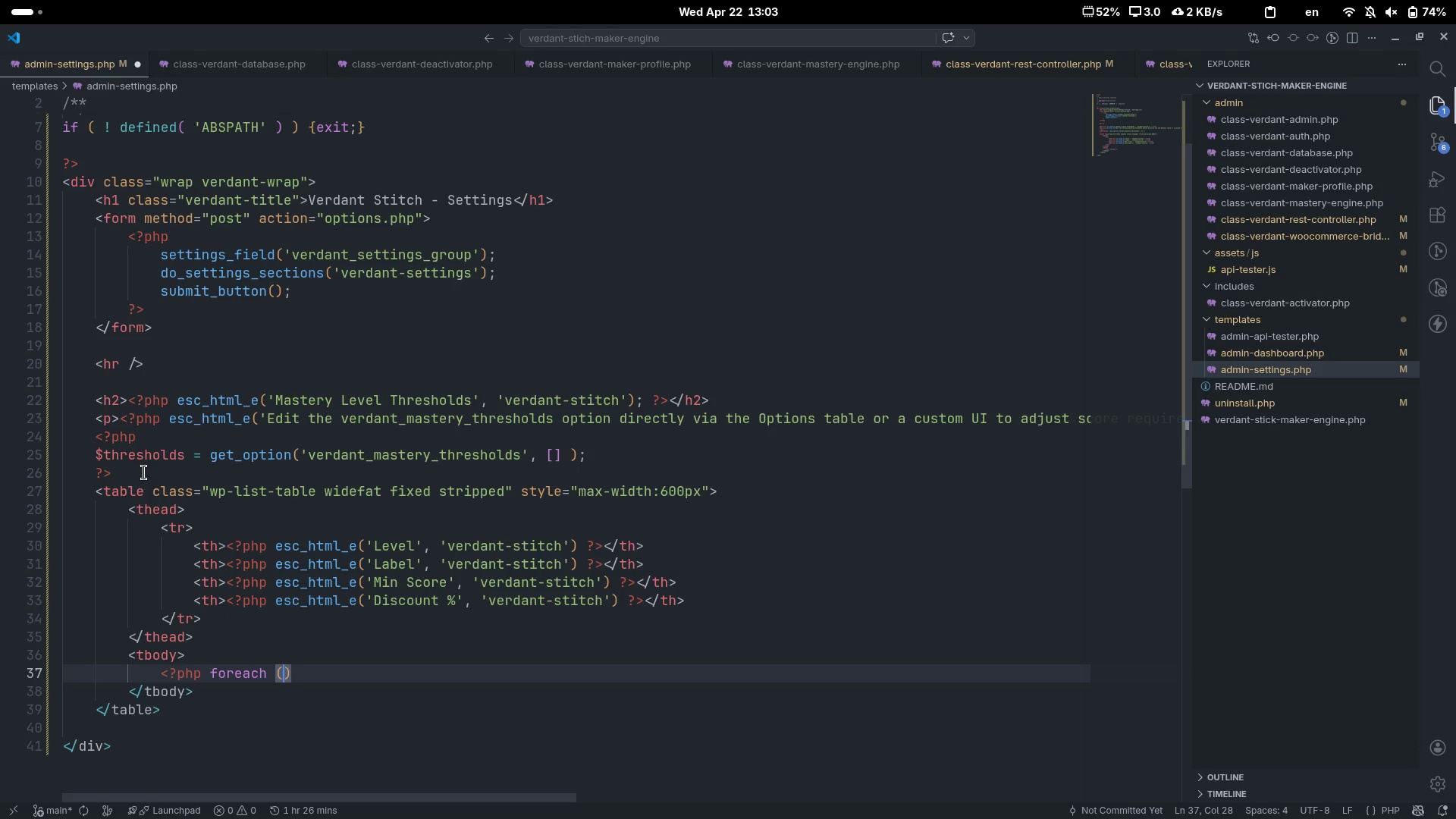 
 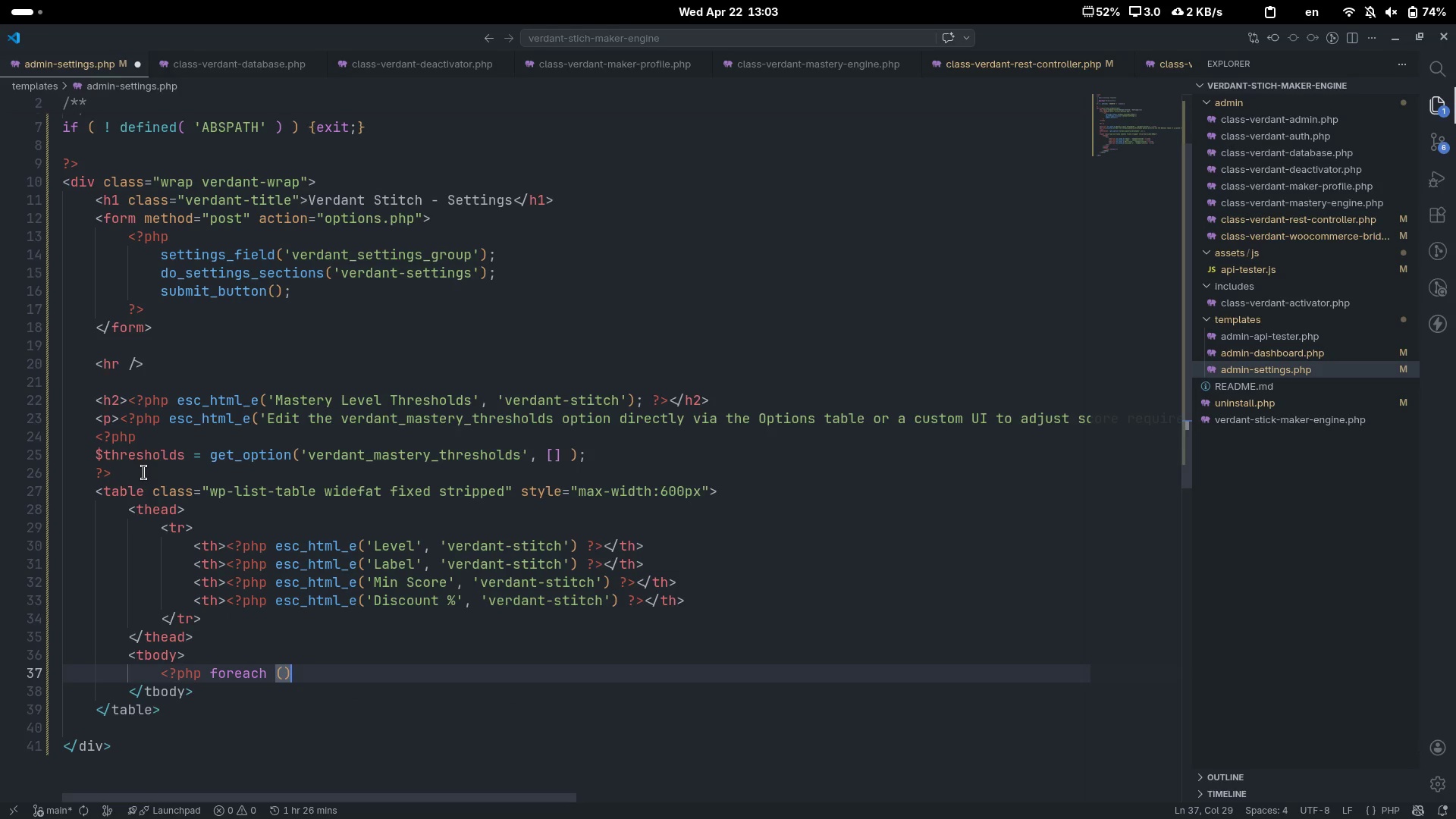 
key(ArrowLeft)
 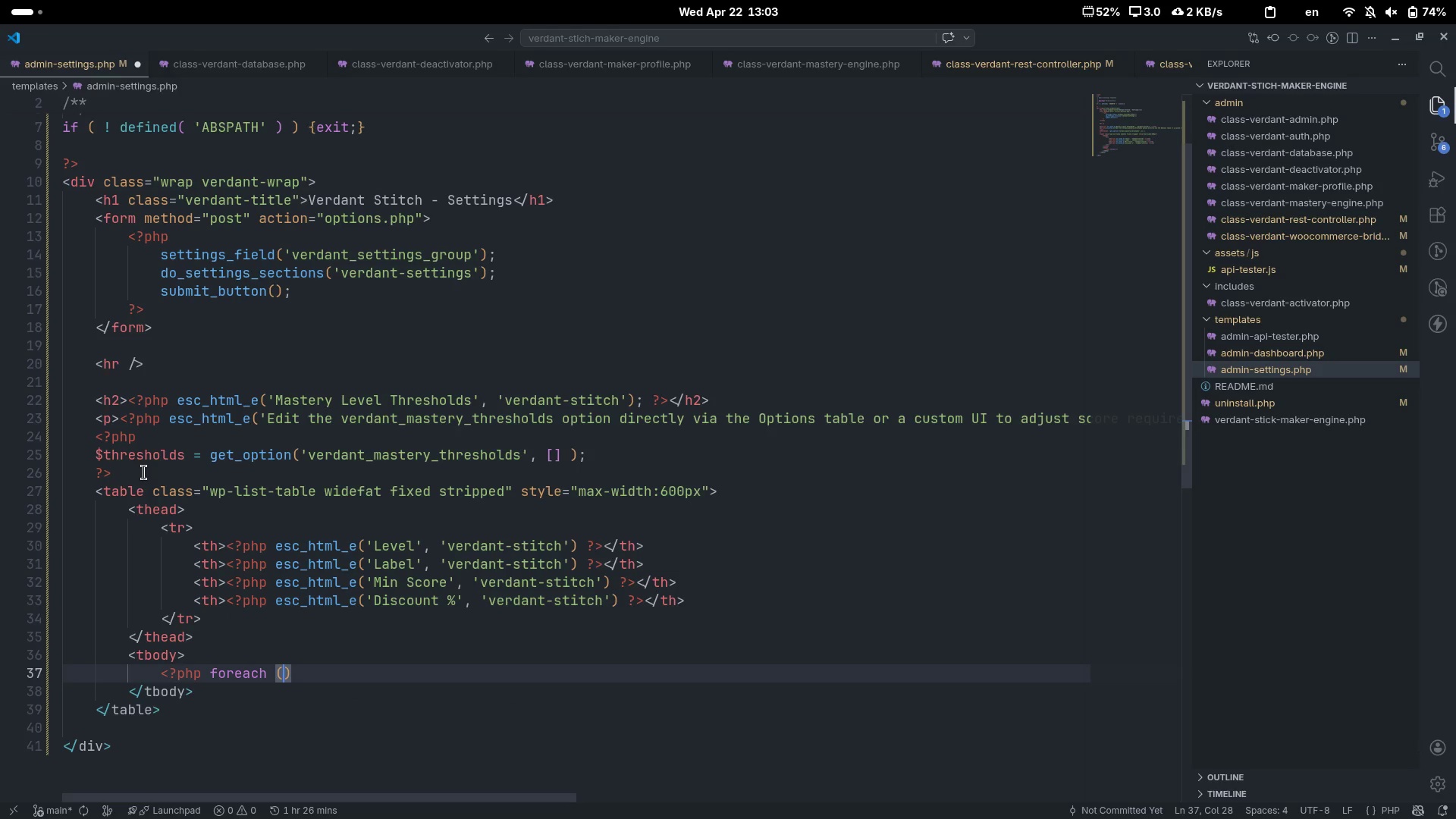 
key(Shift+4)
 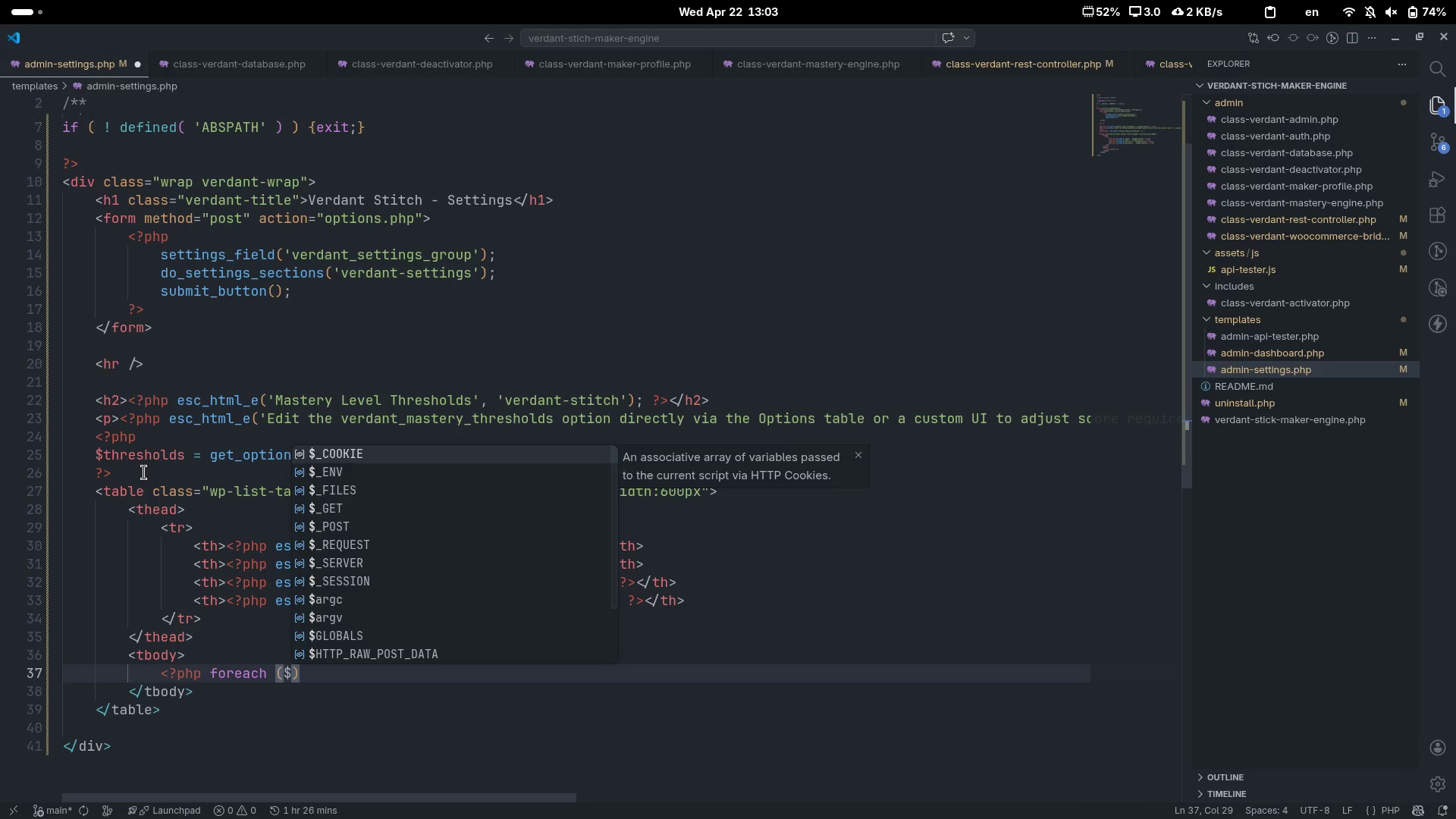 
key(ArrowLeft)
 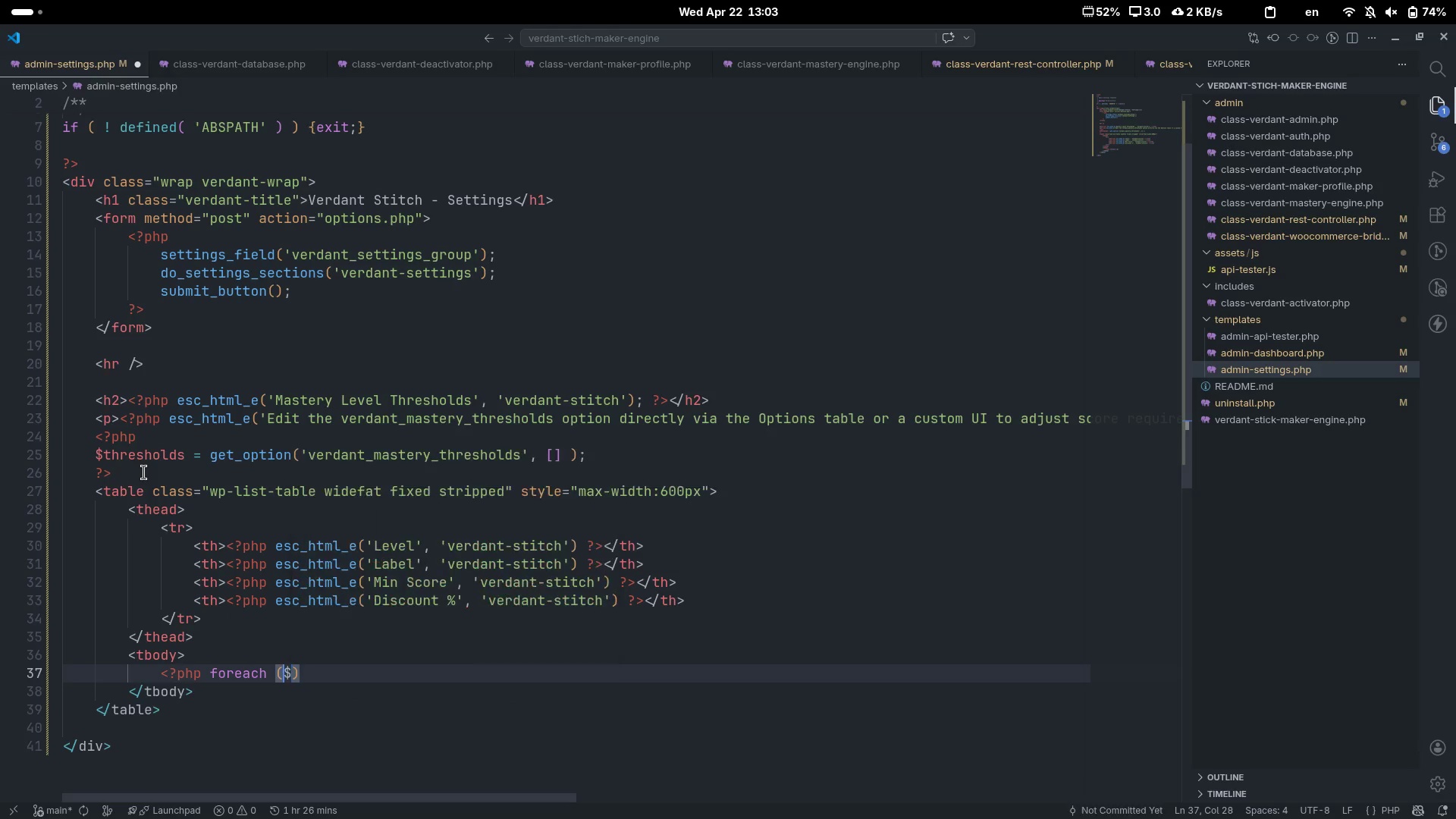 
key(Space)
 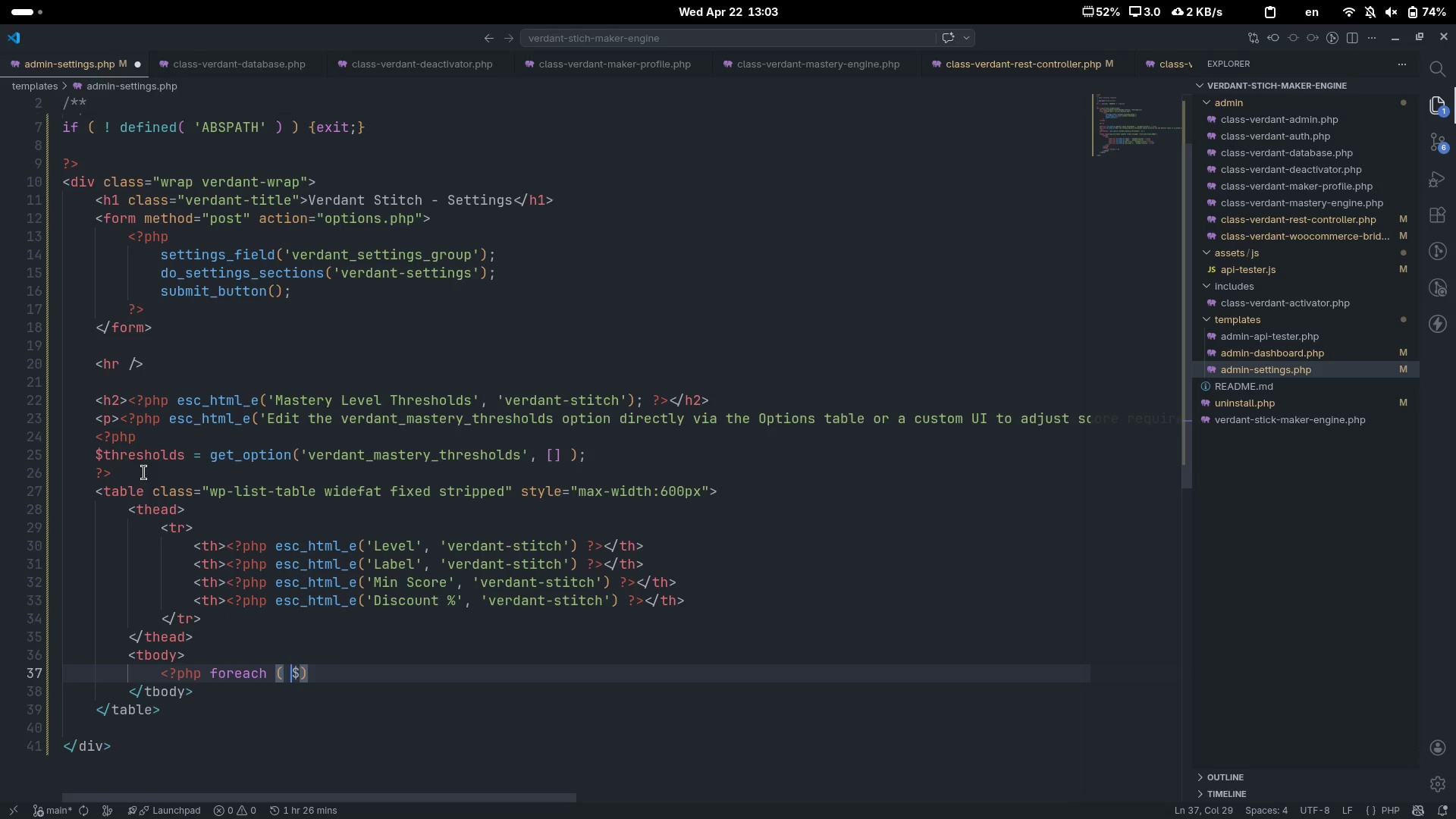 
key(ArrowRight)
 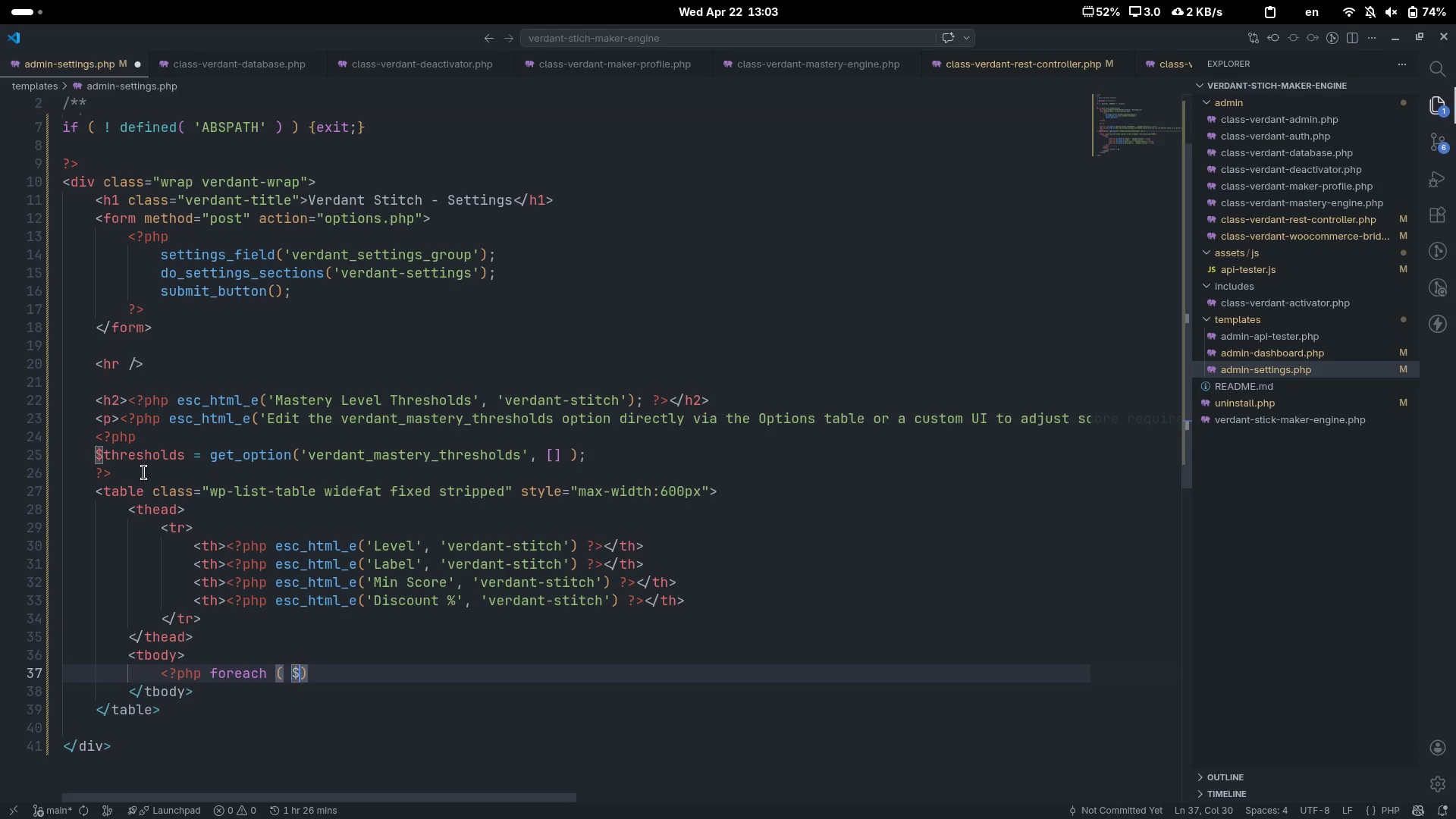 
key(Space)
 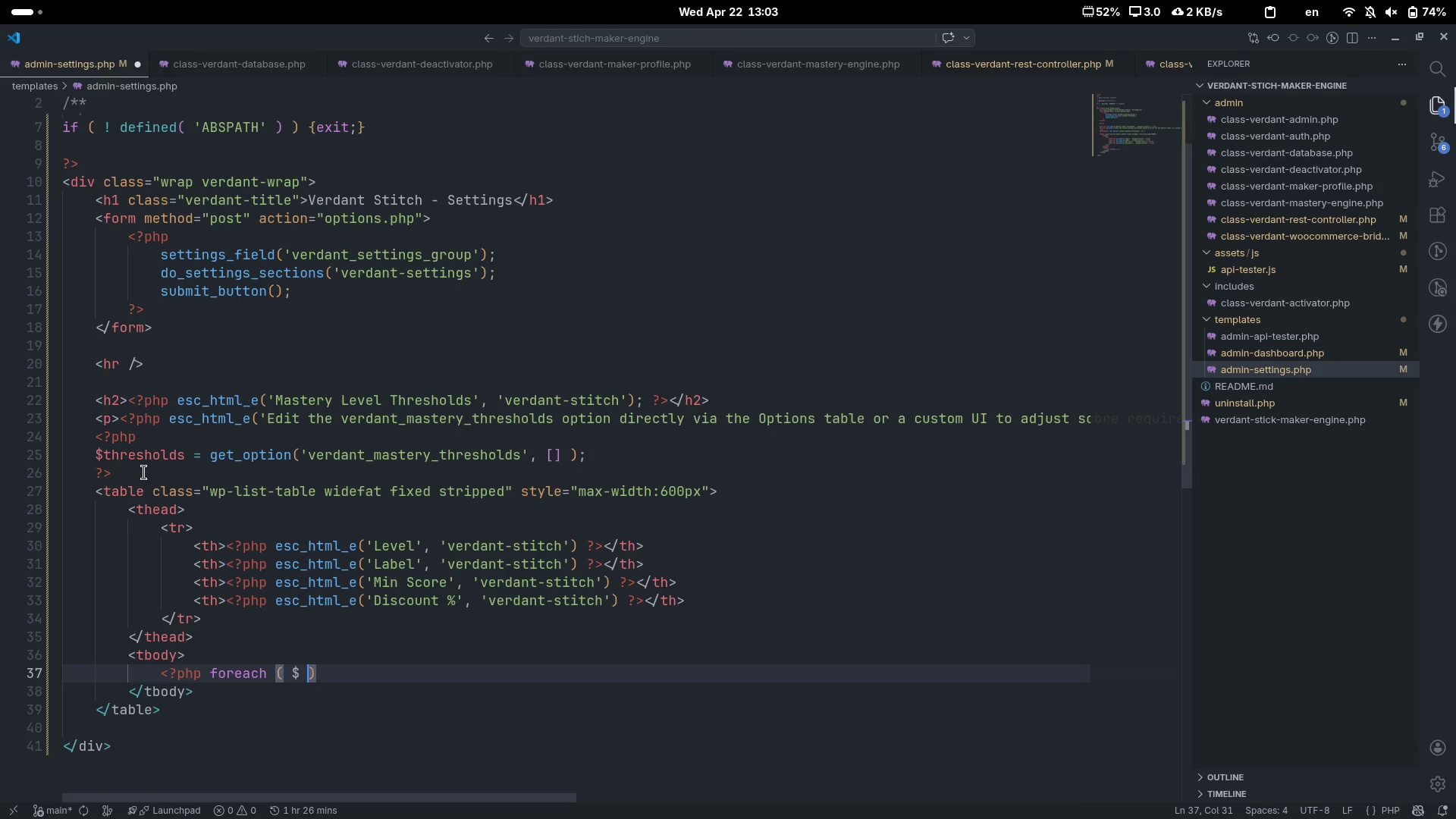 
key(ArrowLeft)
 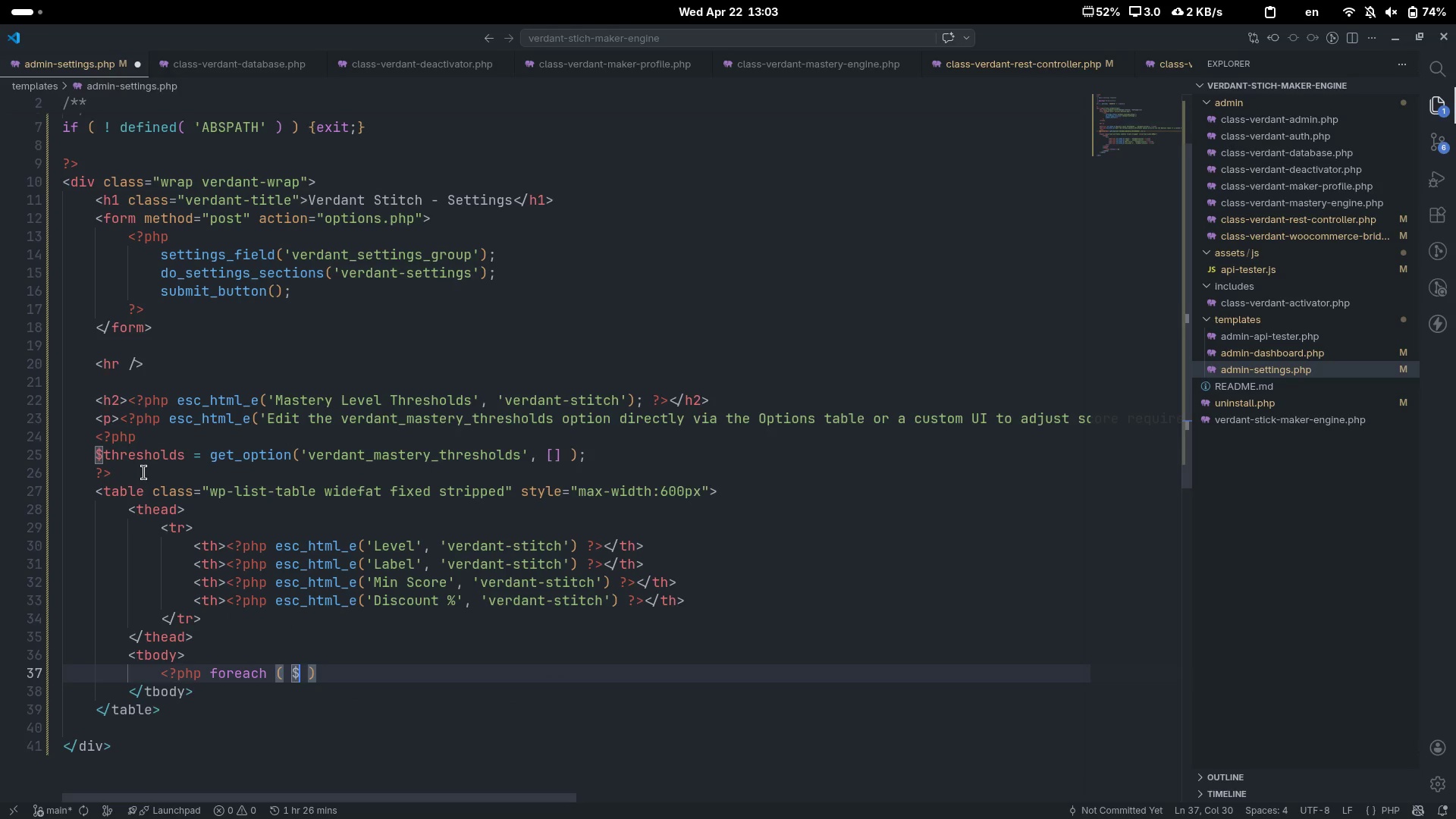 
type(th)
 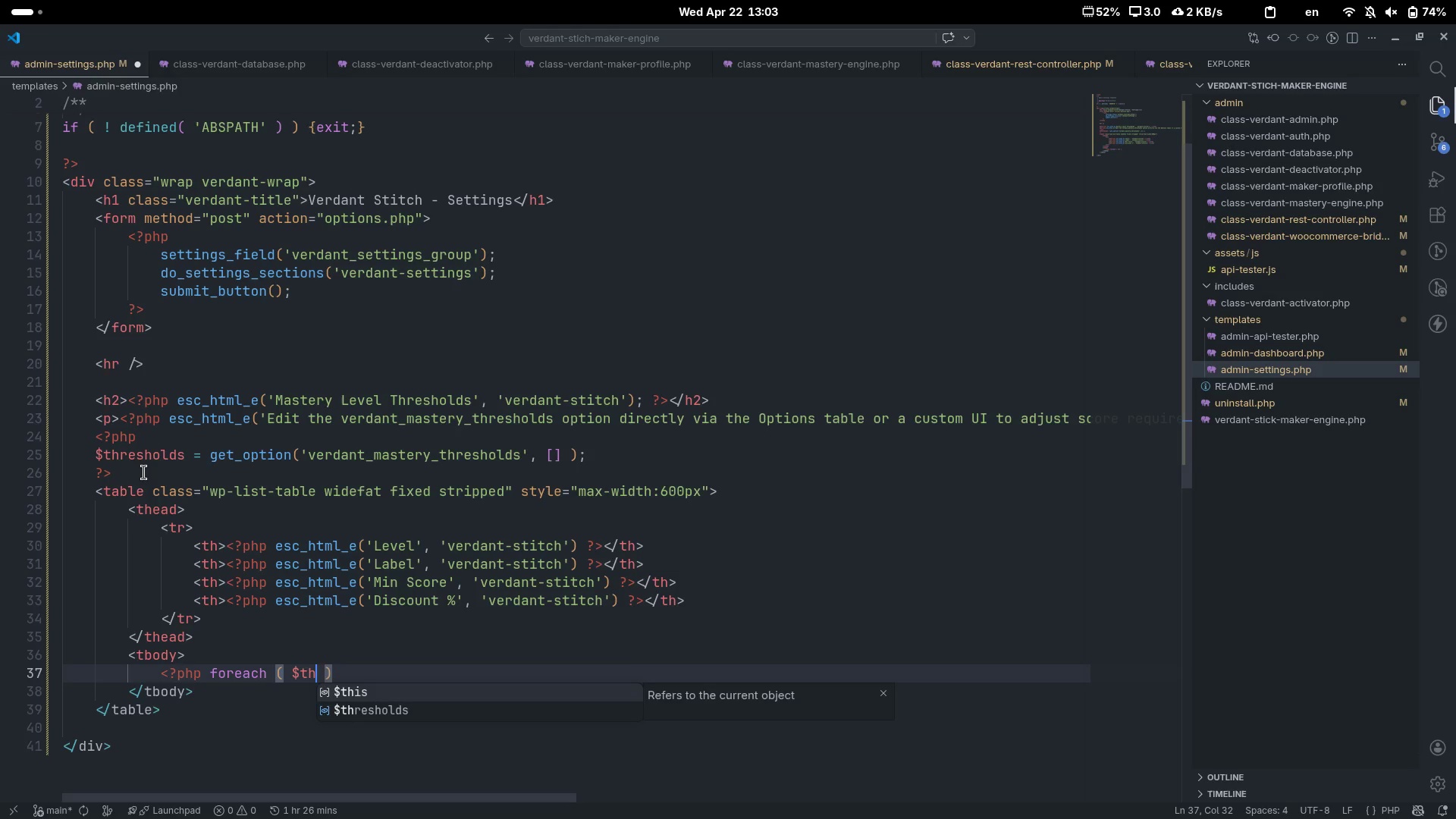 
key(ArrowDown)
 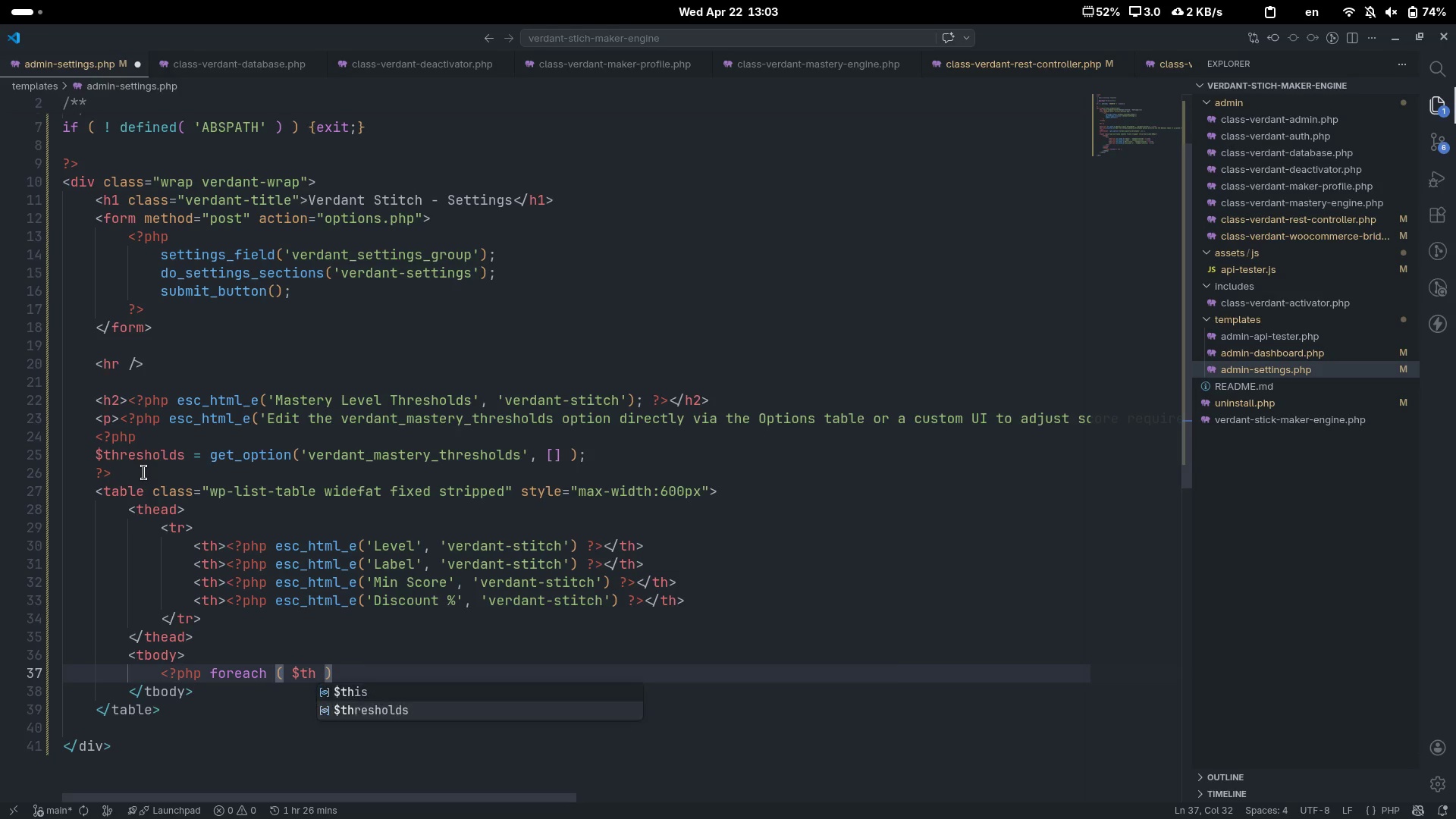 
key(Enter)
 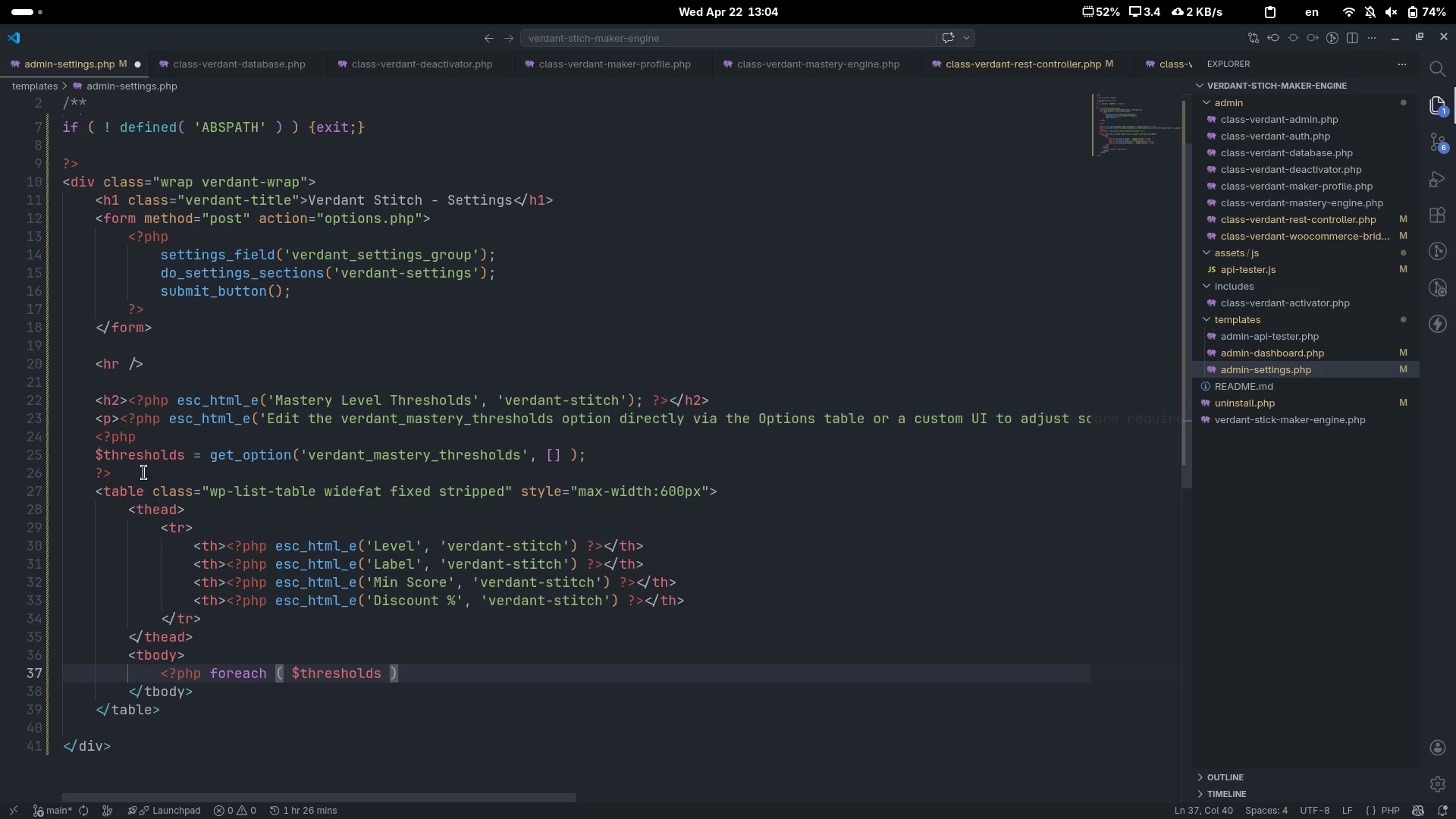 
type( as $le)
key(Backspace)
type(vl => $data)
 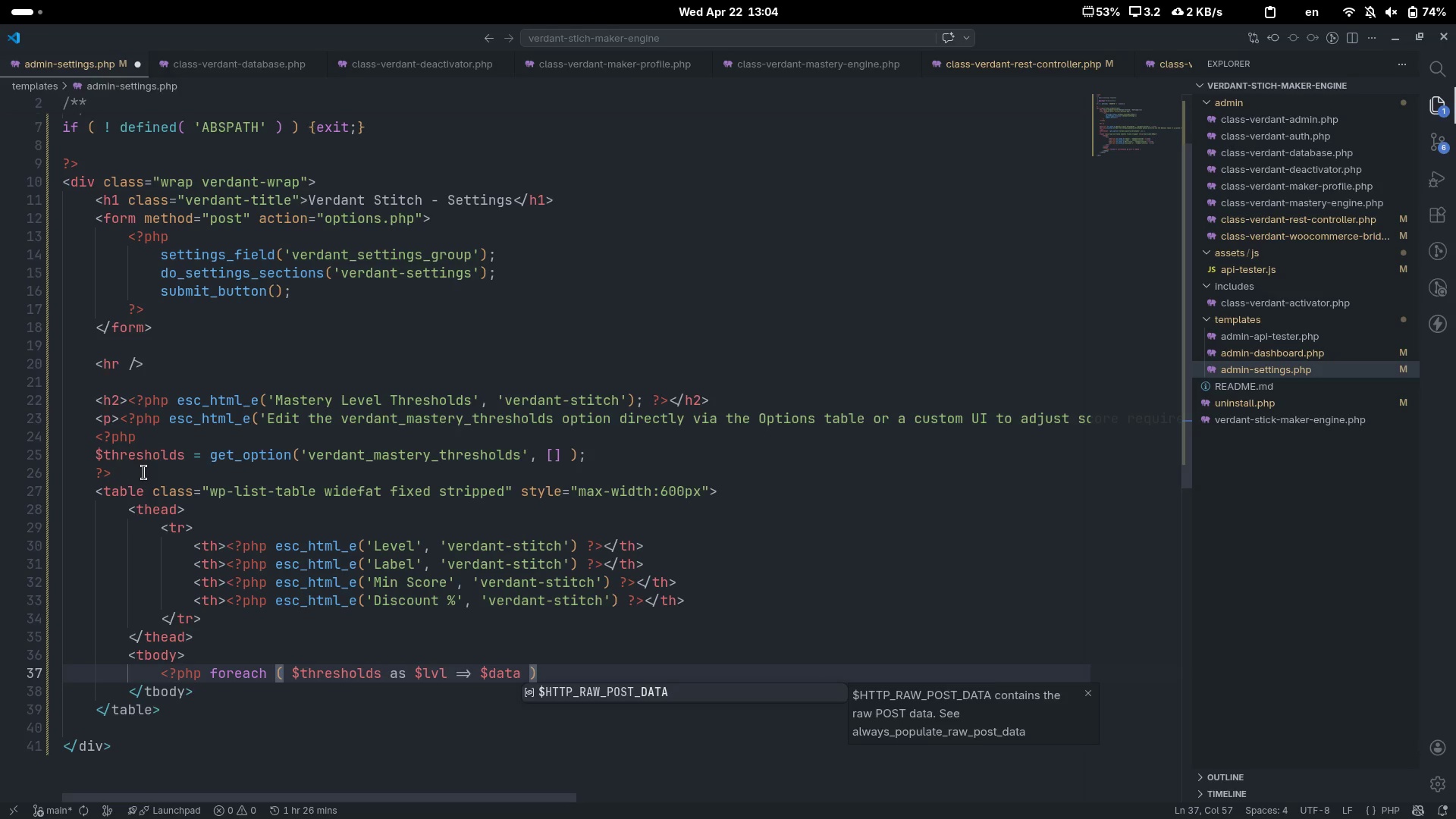 
key(Control+ControlLeft)
 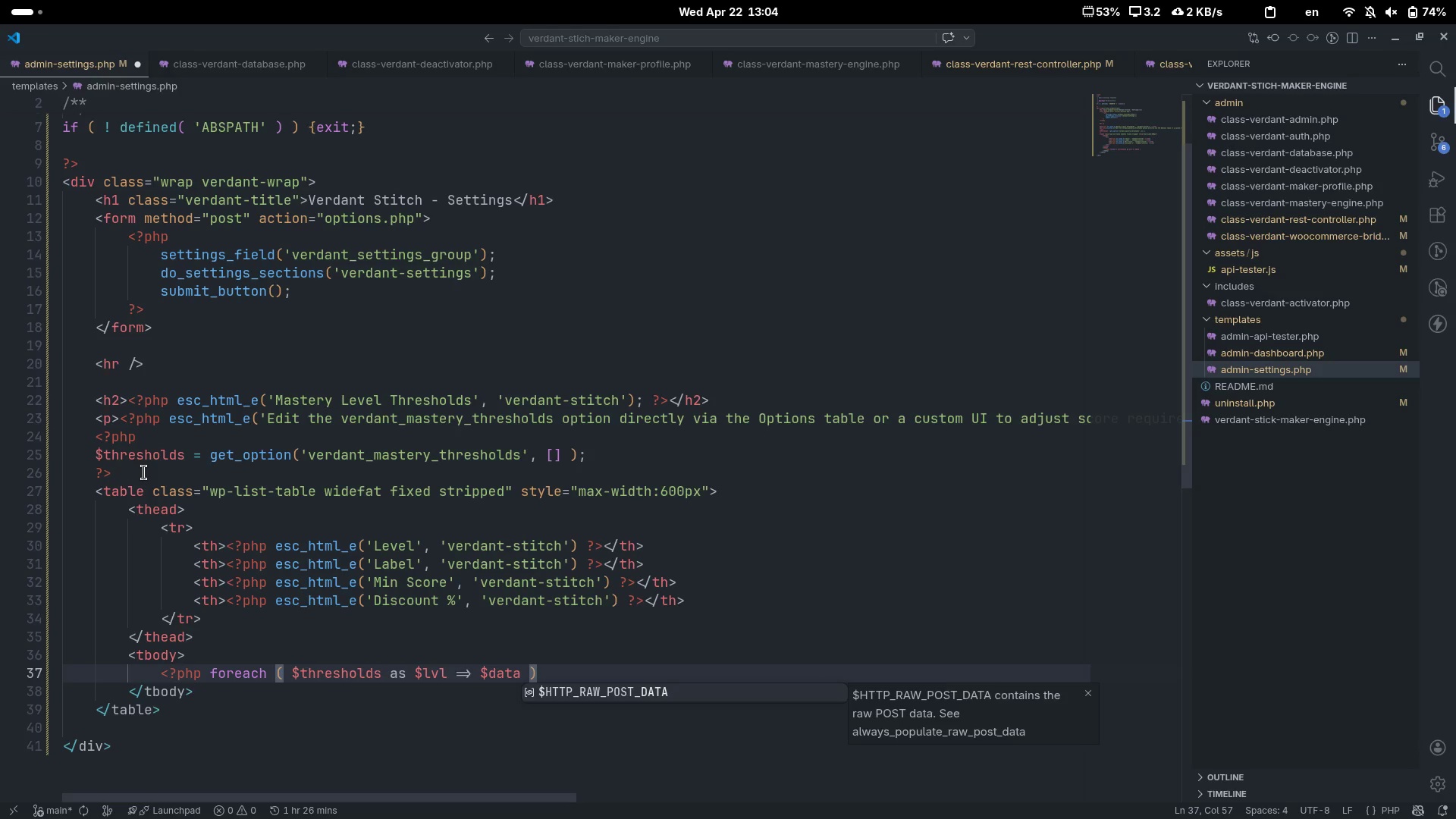 
key(Control+ArrowRight)
 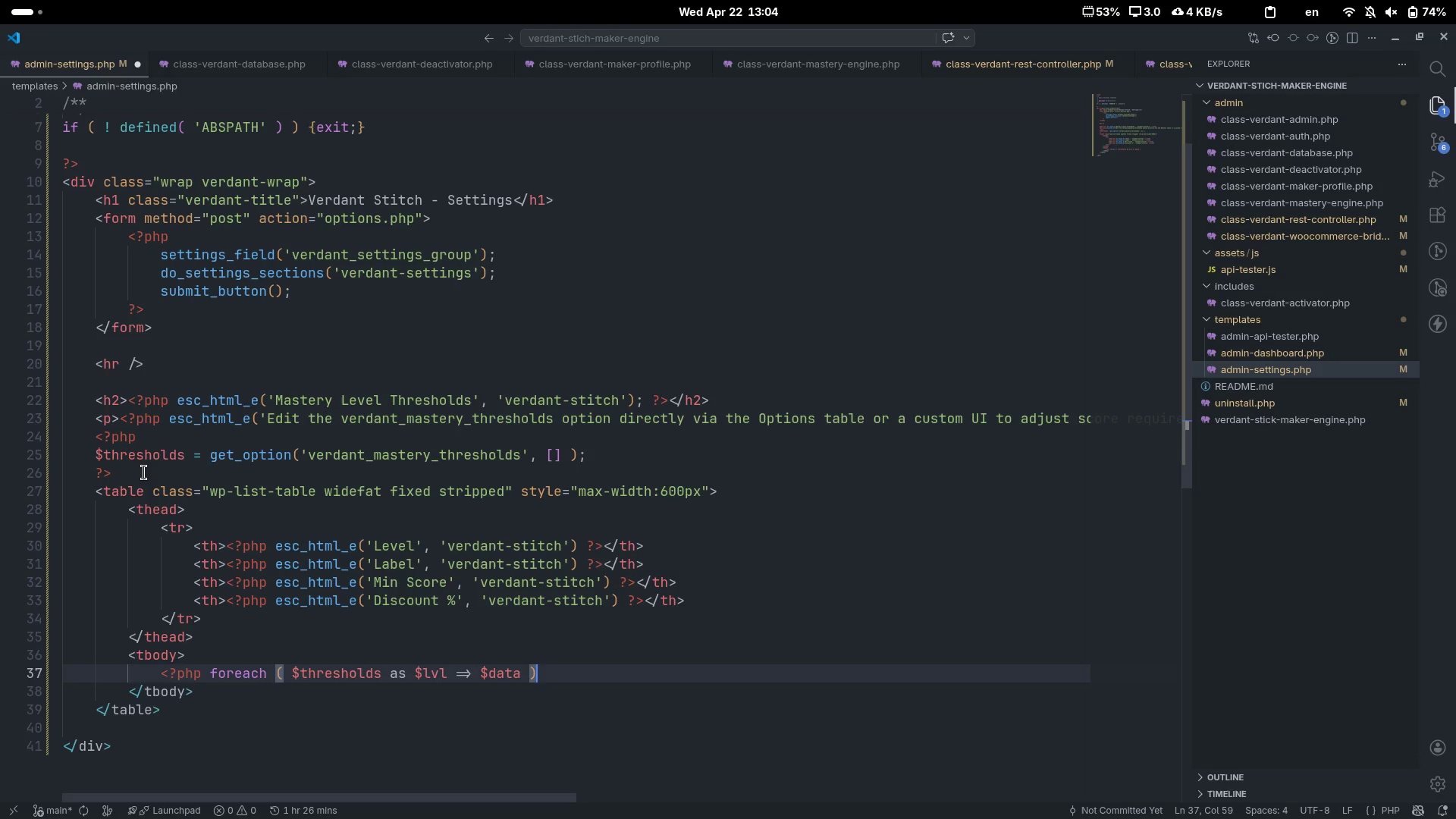 
key(Space)
 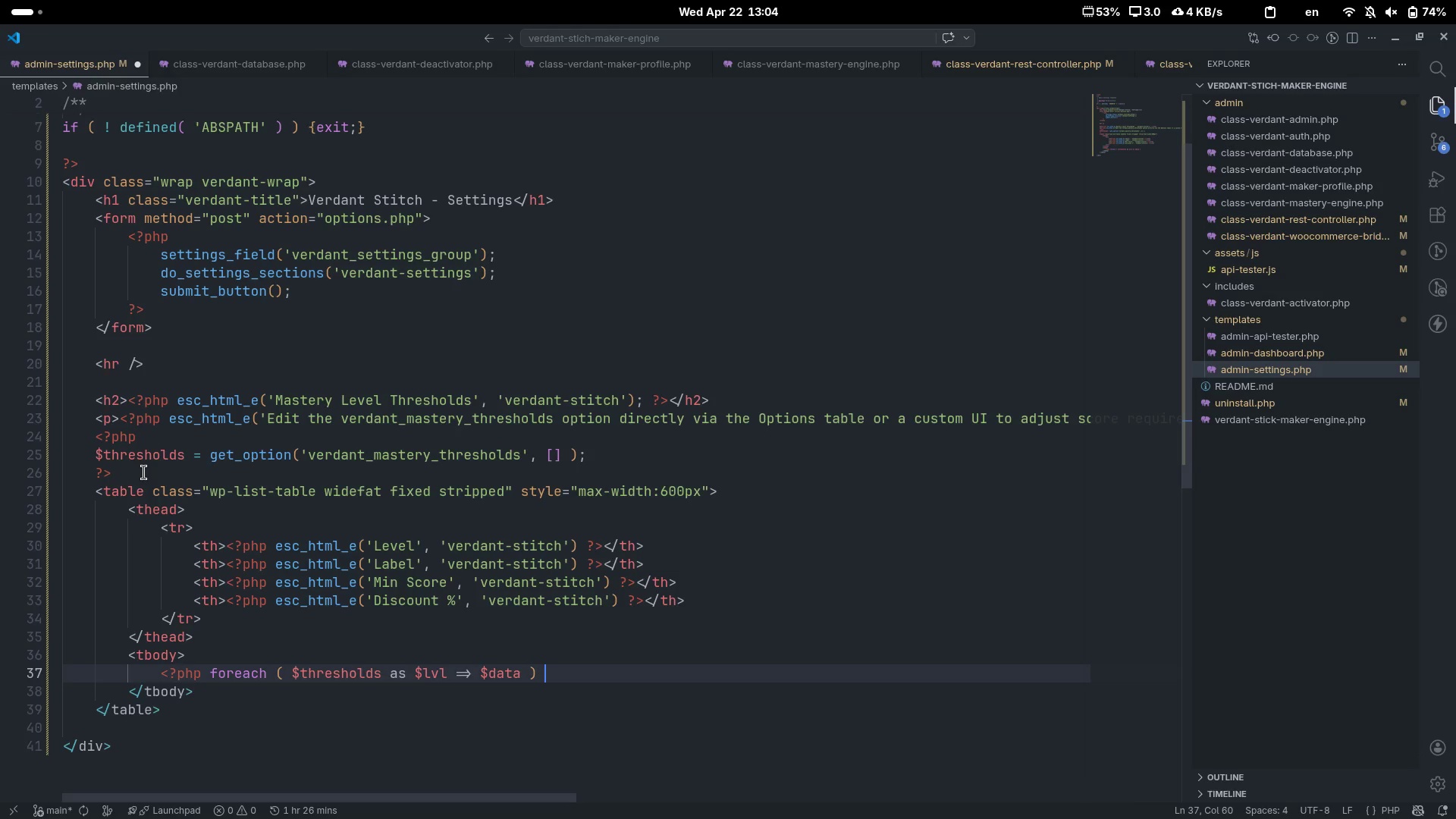 
key(Shift+Slash)
 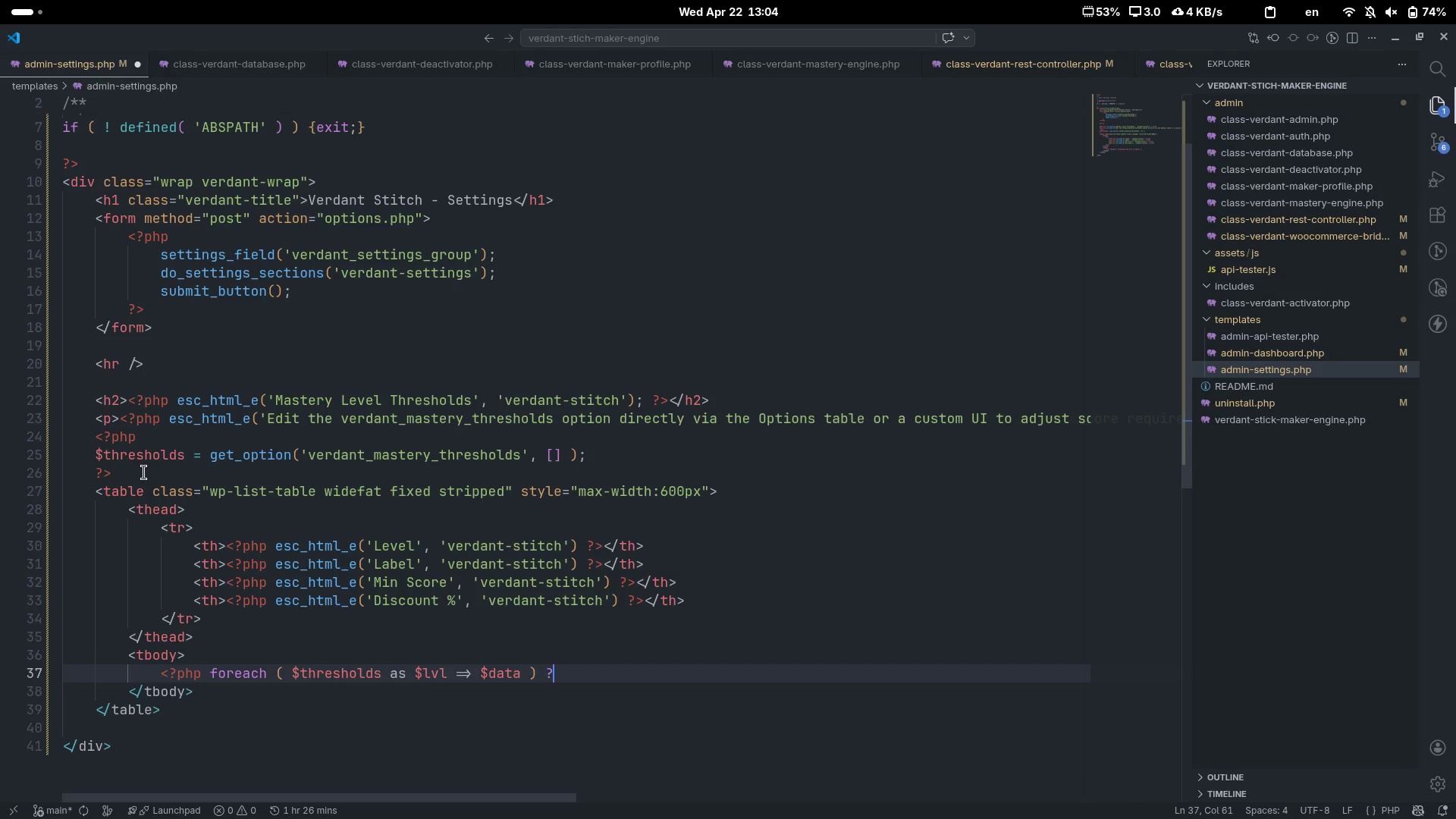 
key(Shift+Period)
 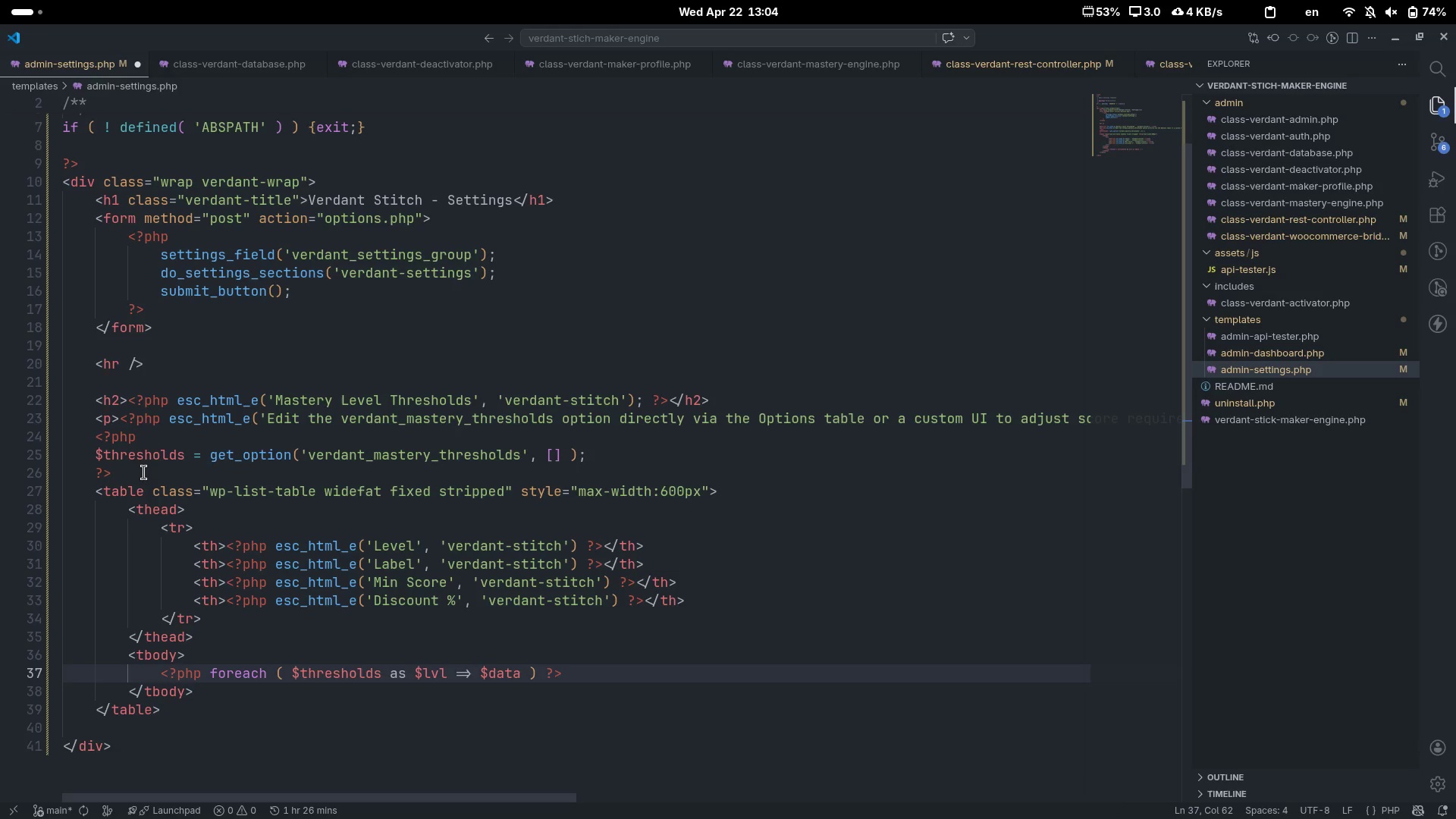 
key(ArrowLeft)
 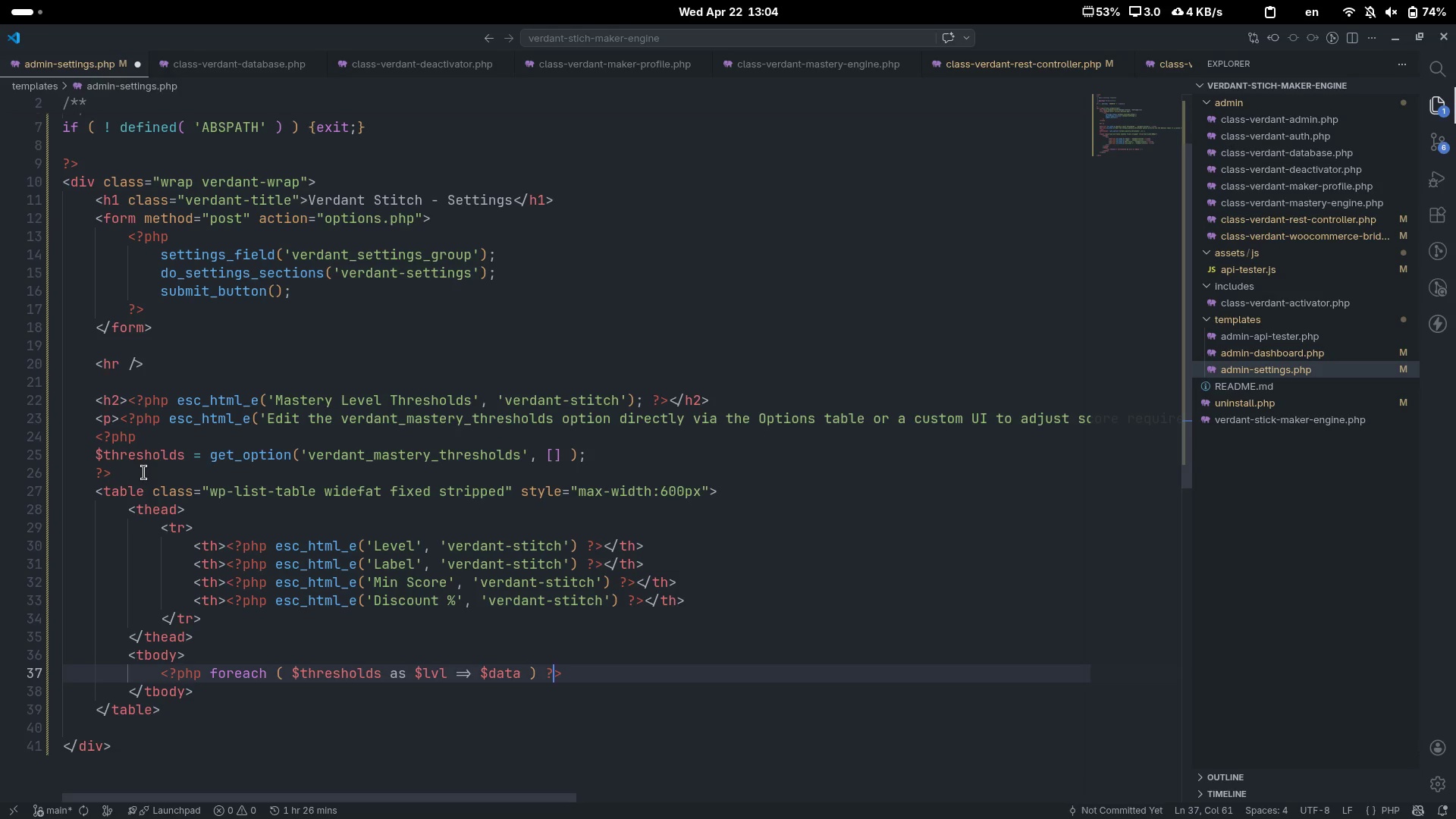 
key(ArrowLeft)
 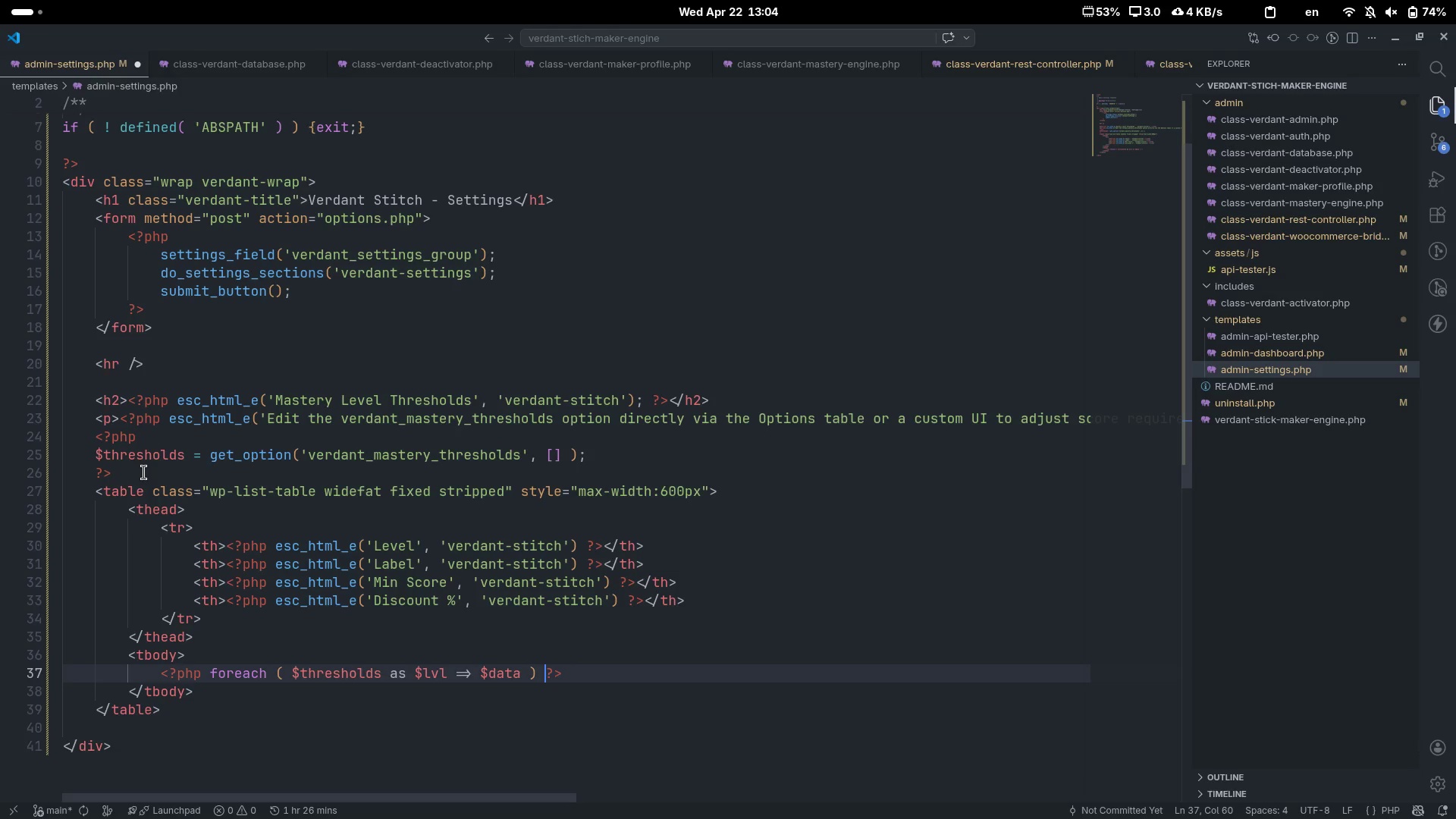 
key(ArrowLeft)
 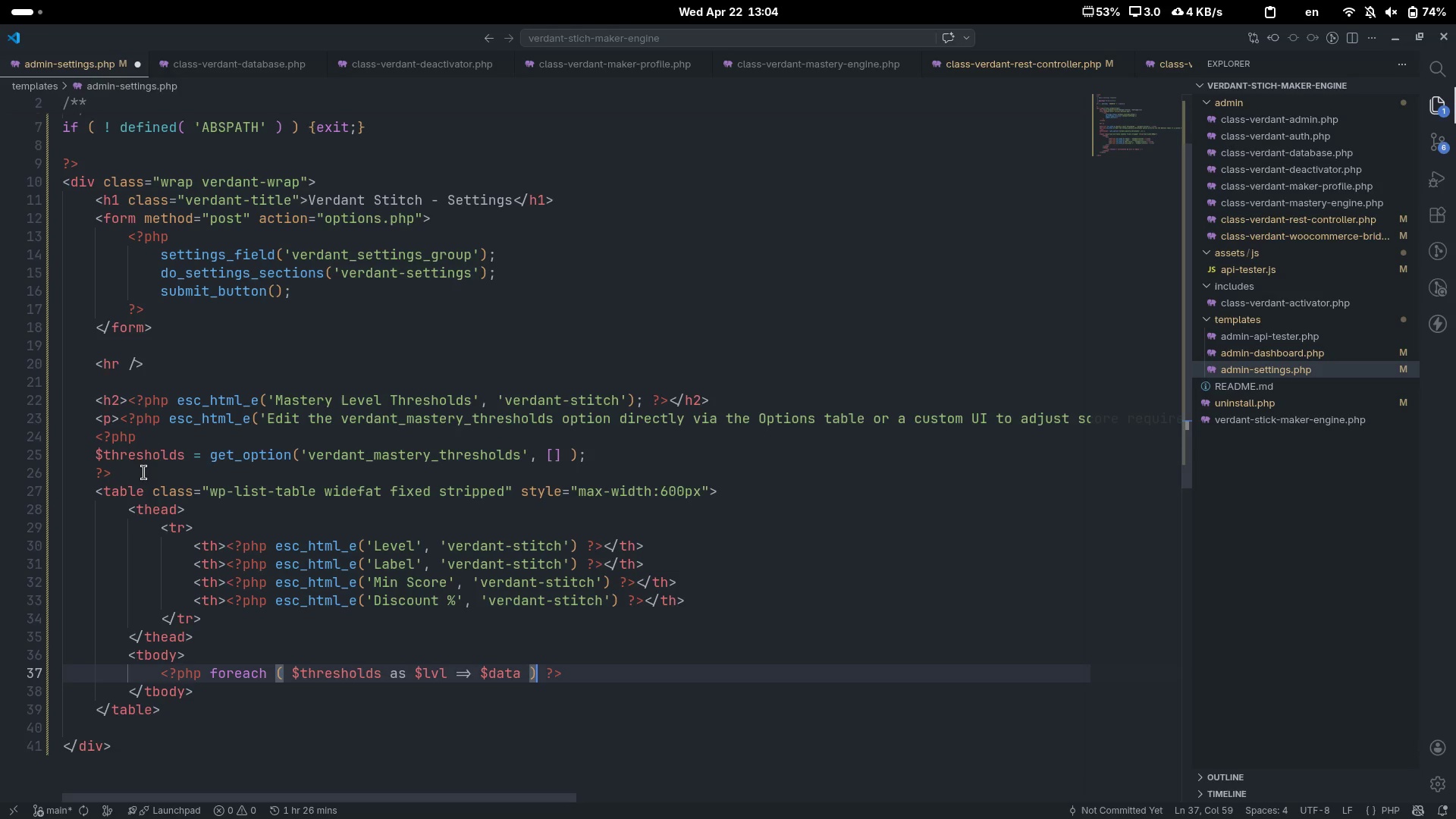 
key(Shift+ShiftLeft)
 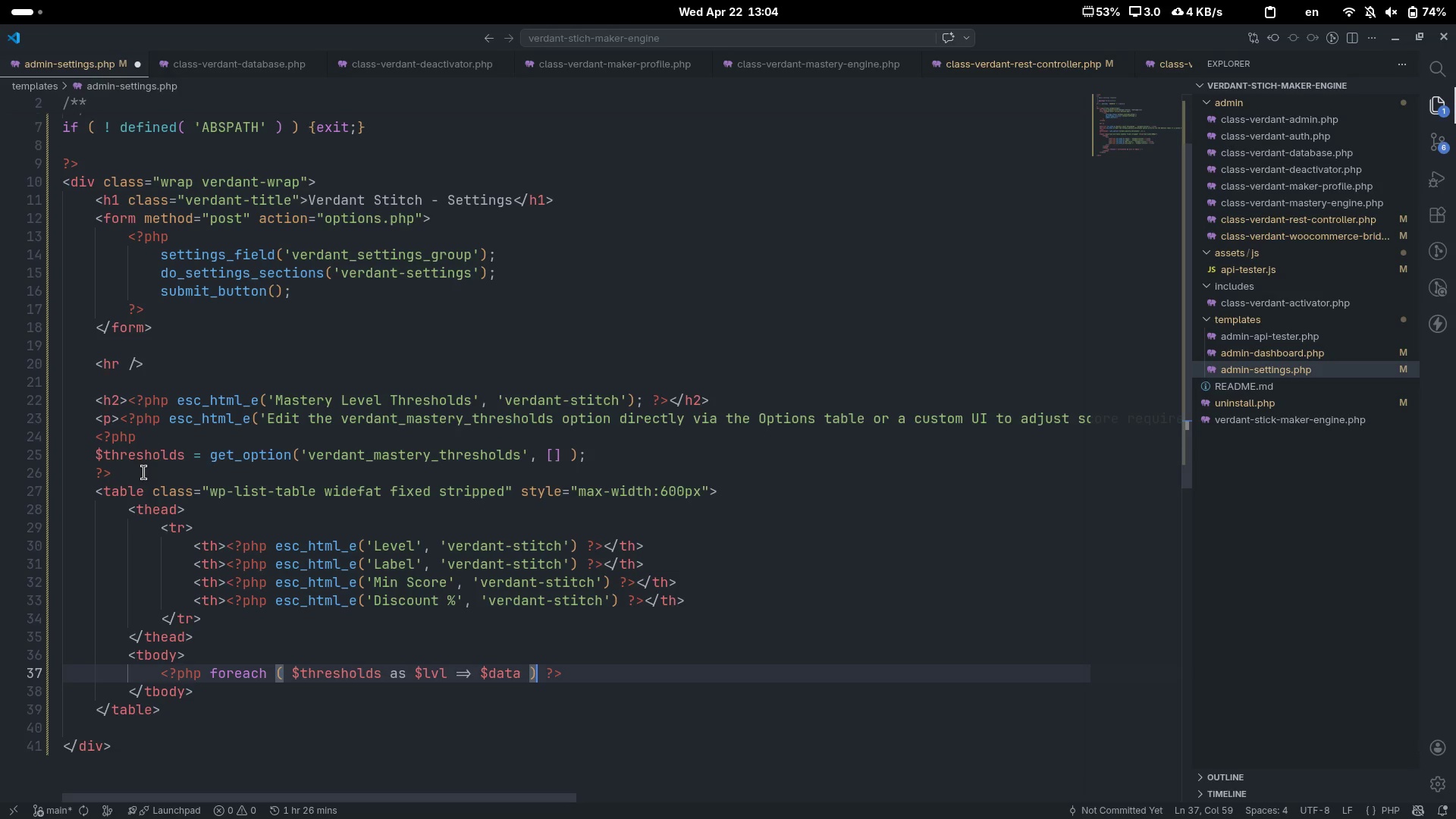 
key(Space)
 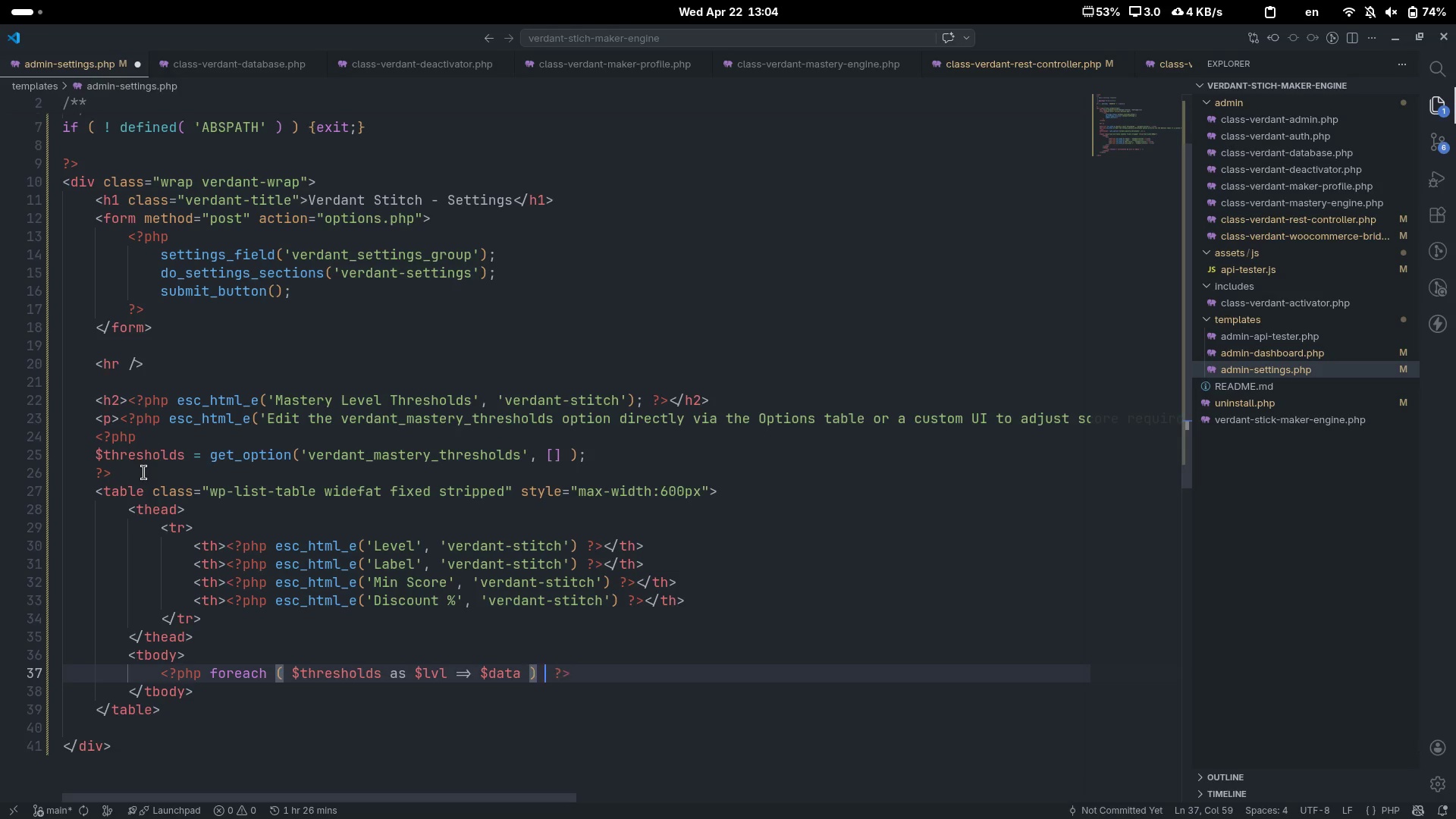 
key(Shift+ShiftLeft)
 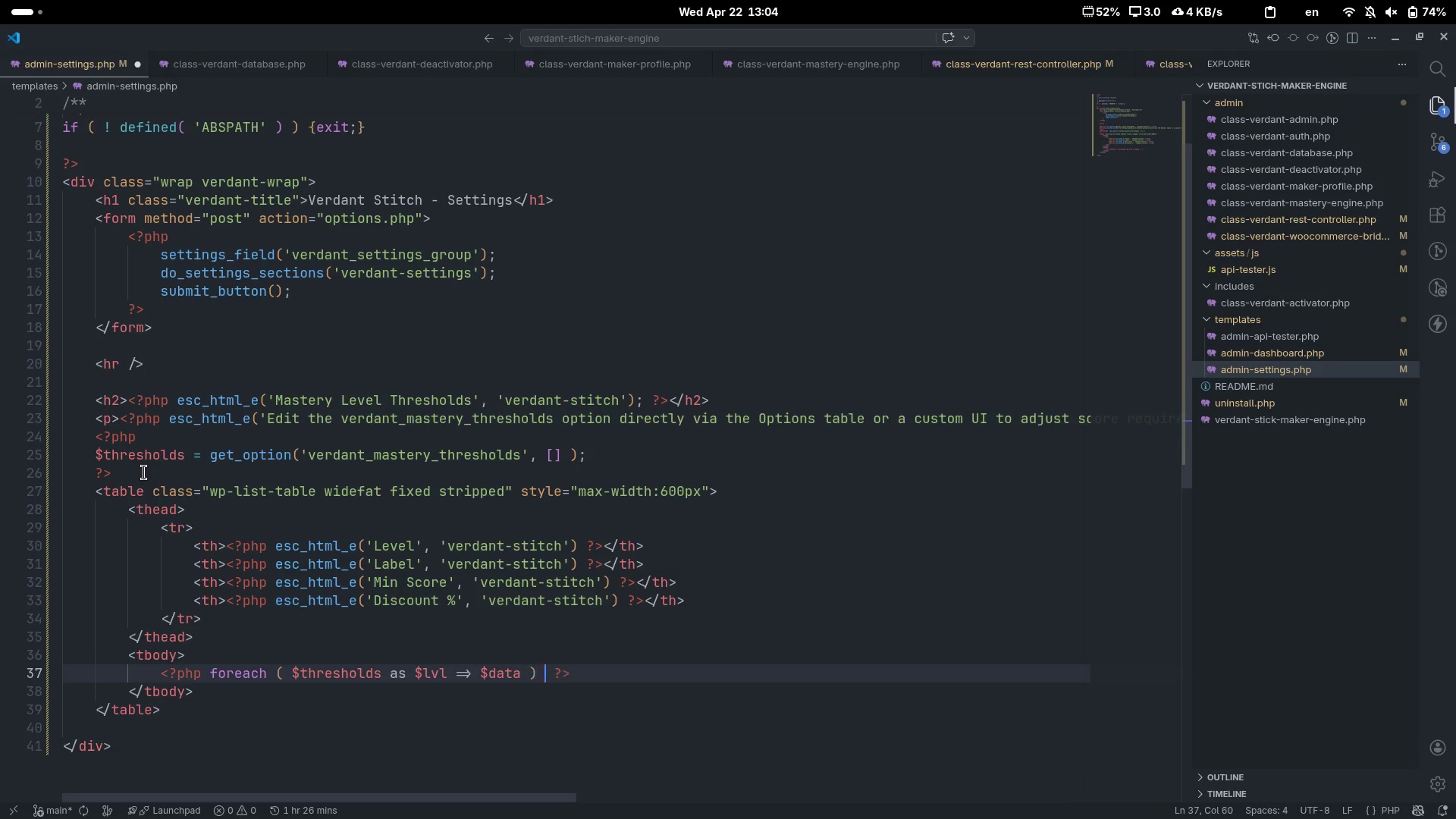 
key(Shift+Semicolon)
 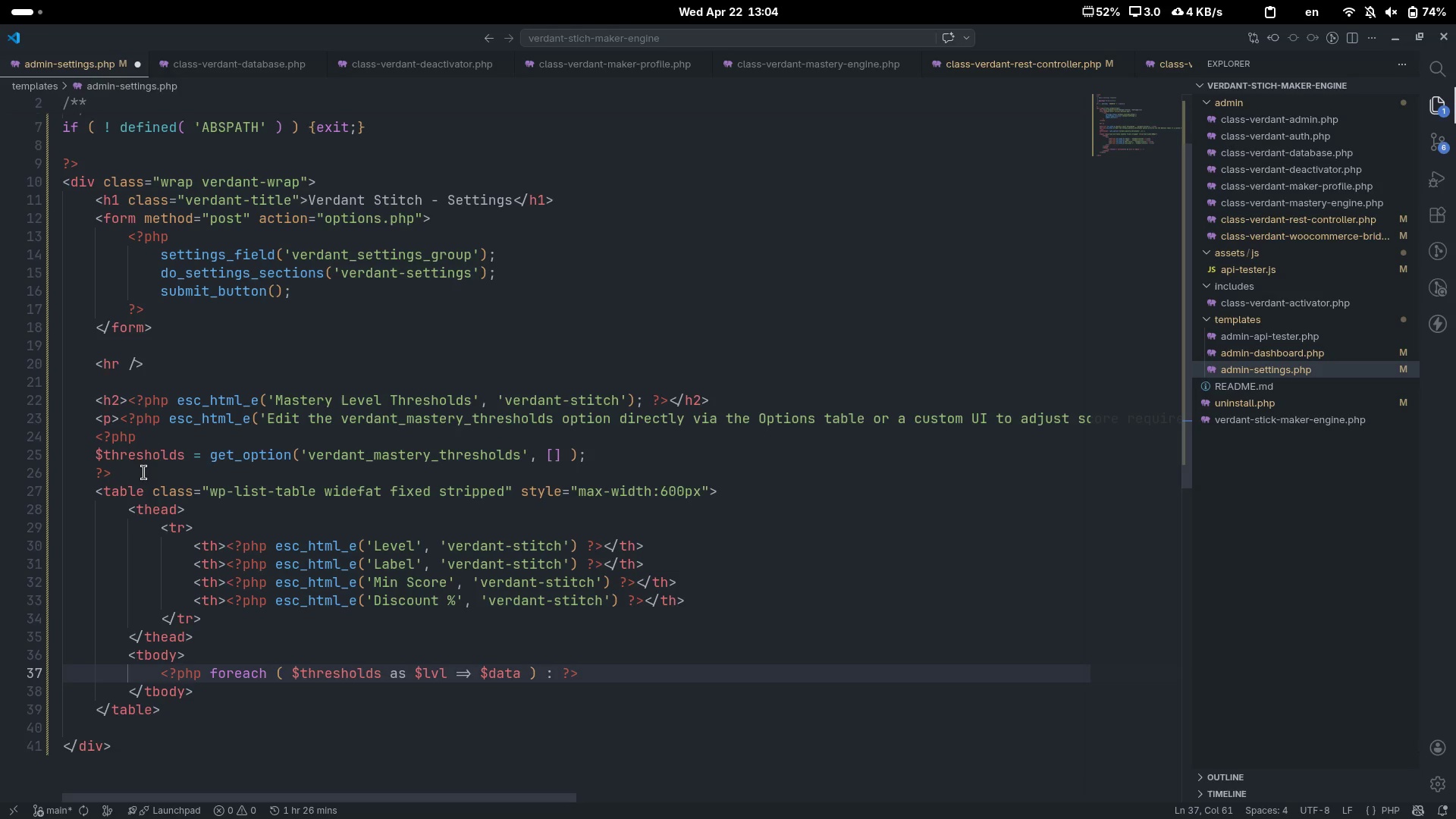 
key(End)
 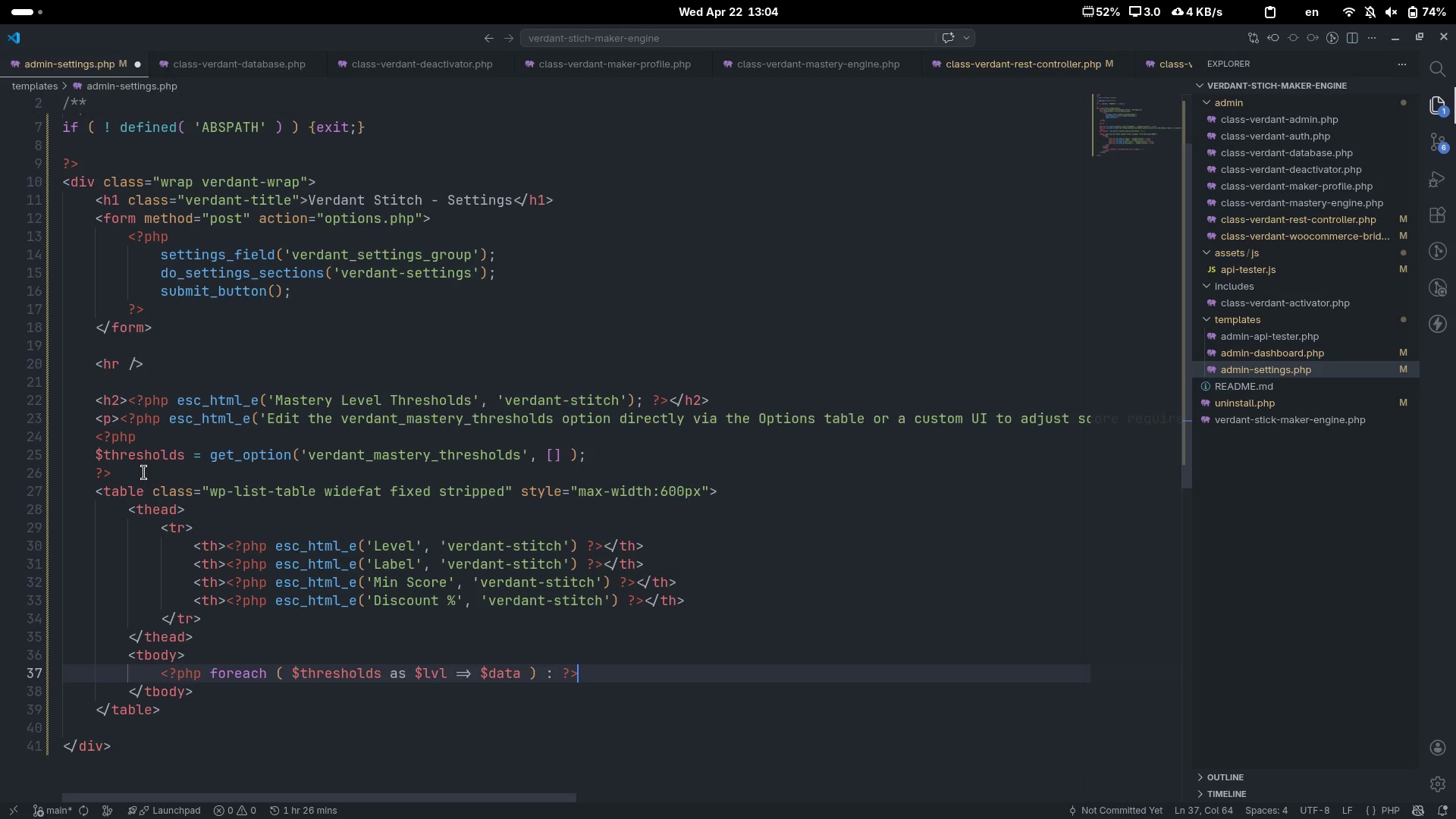 
key(Enter)
 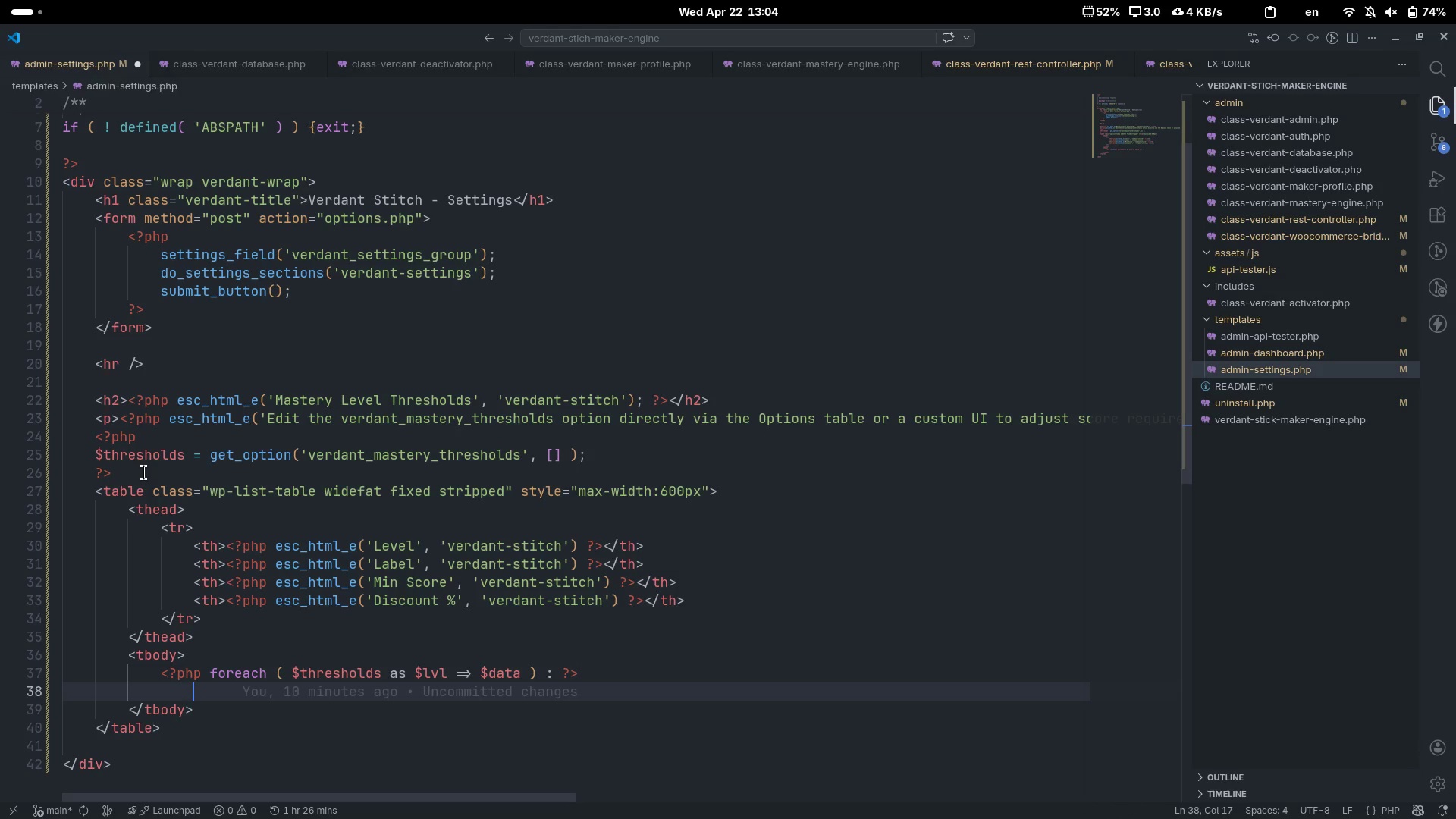 
key(Backspace)
 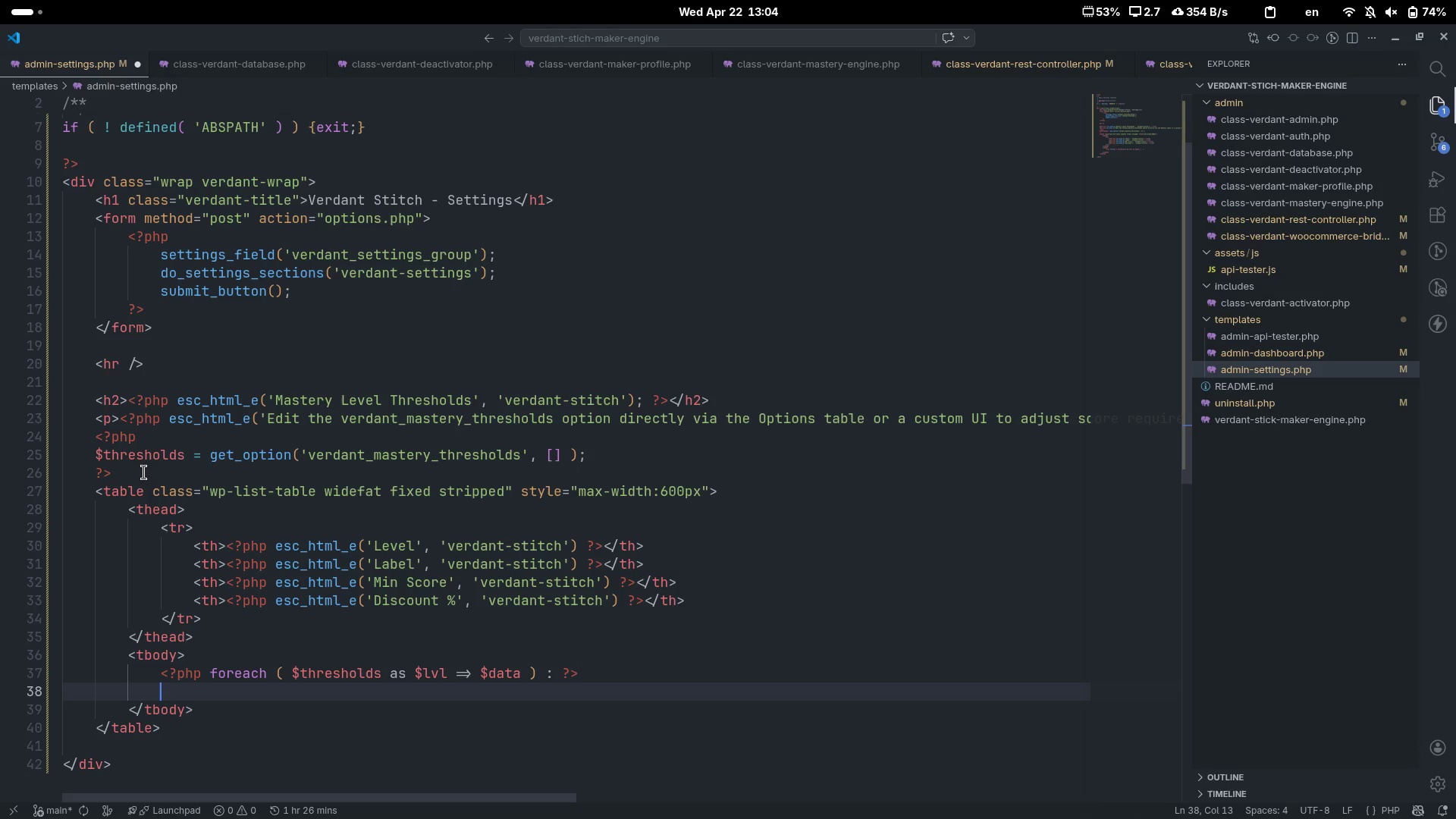 
key(Shift+ShiftLeft)
 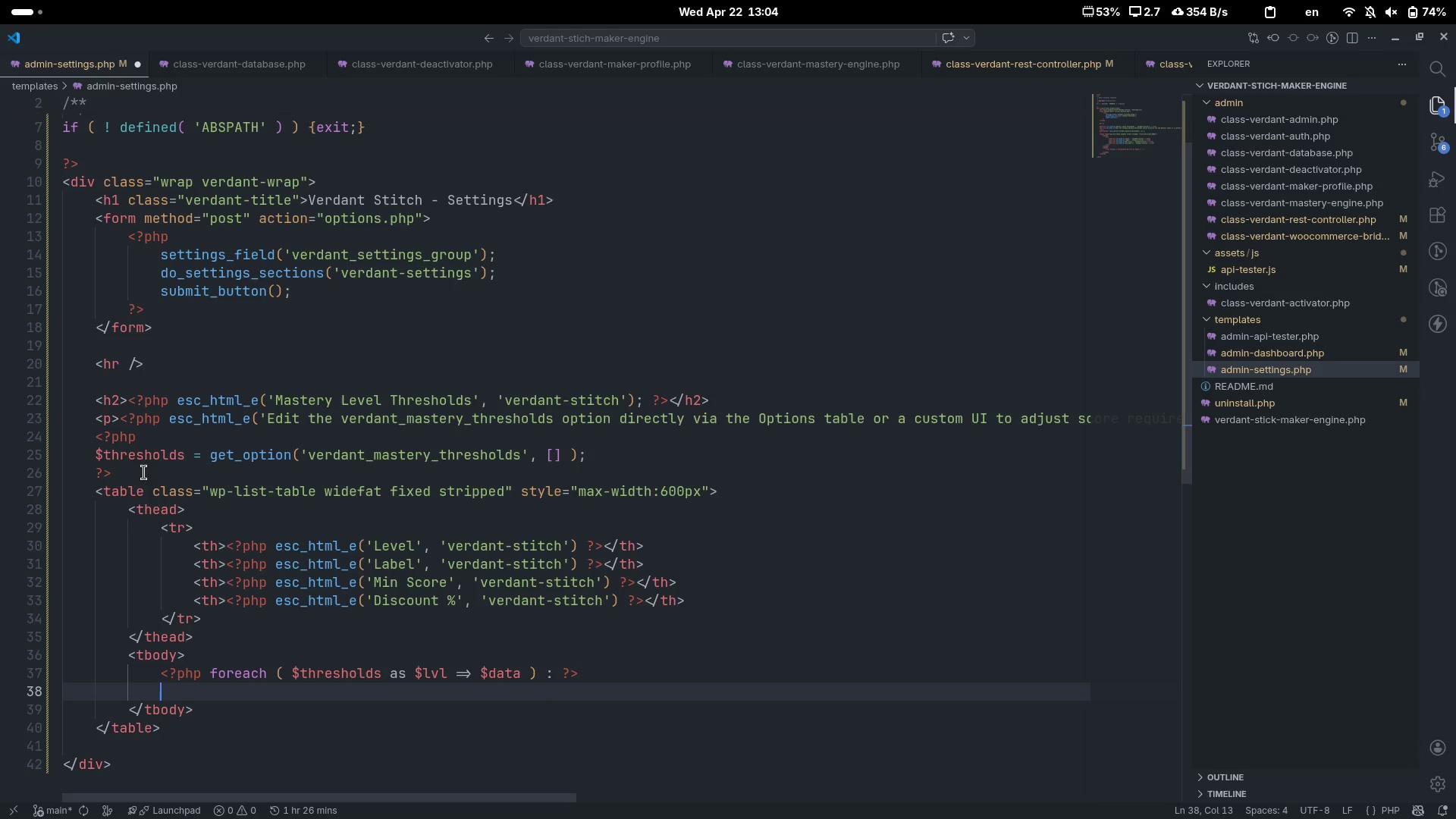 
key(Shift+Comma)
 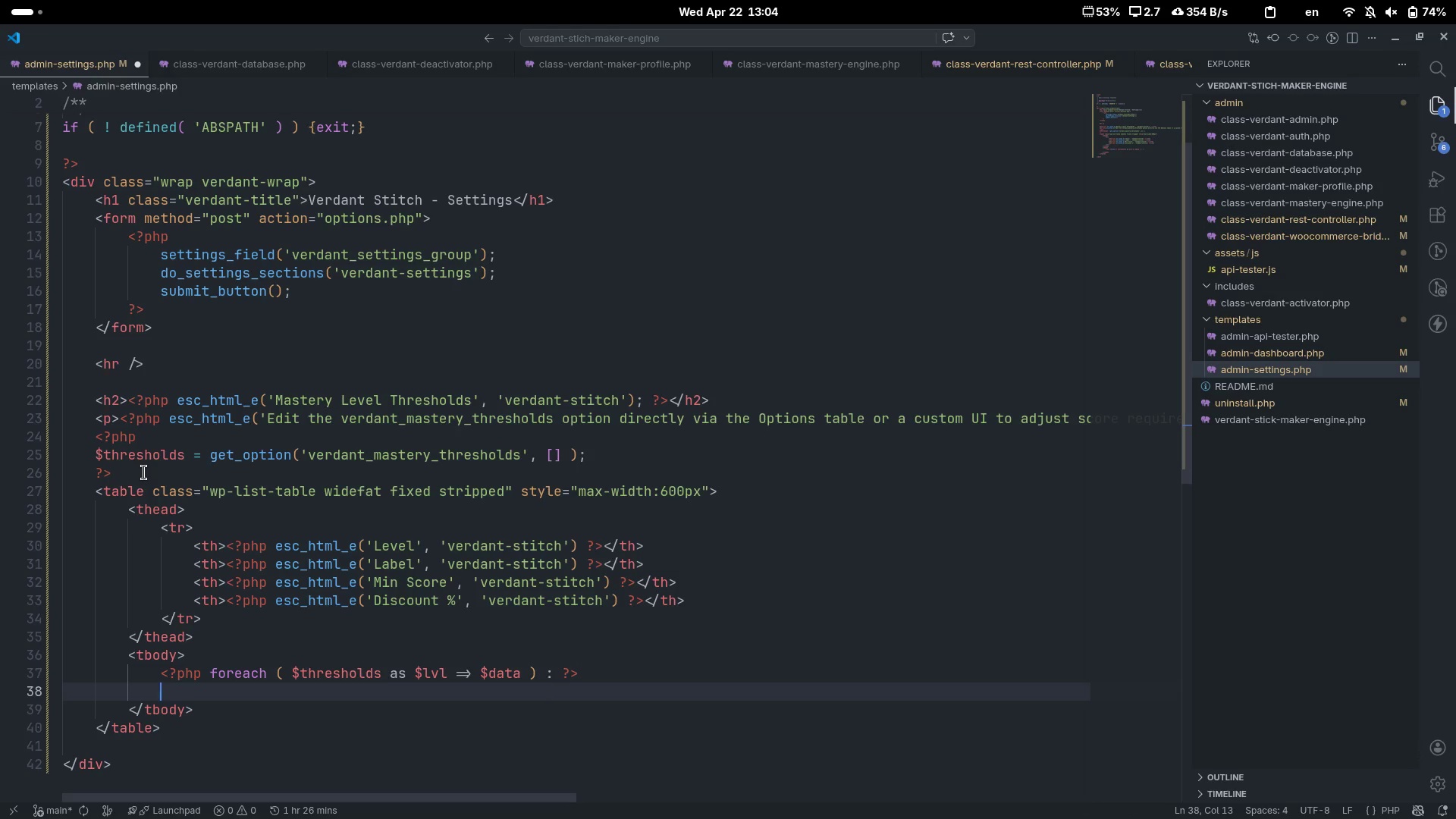 
key(Shift+Period)
 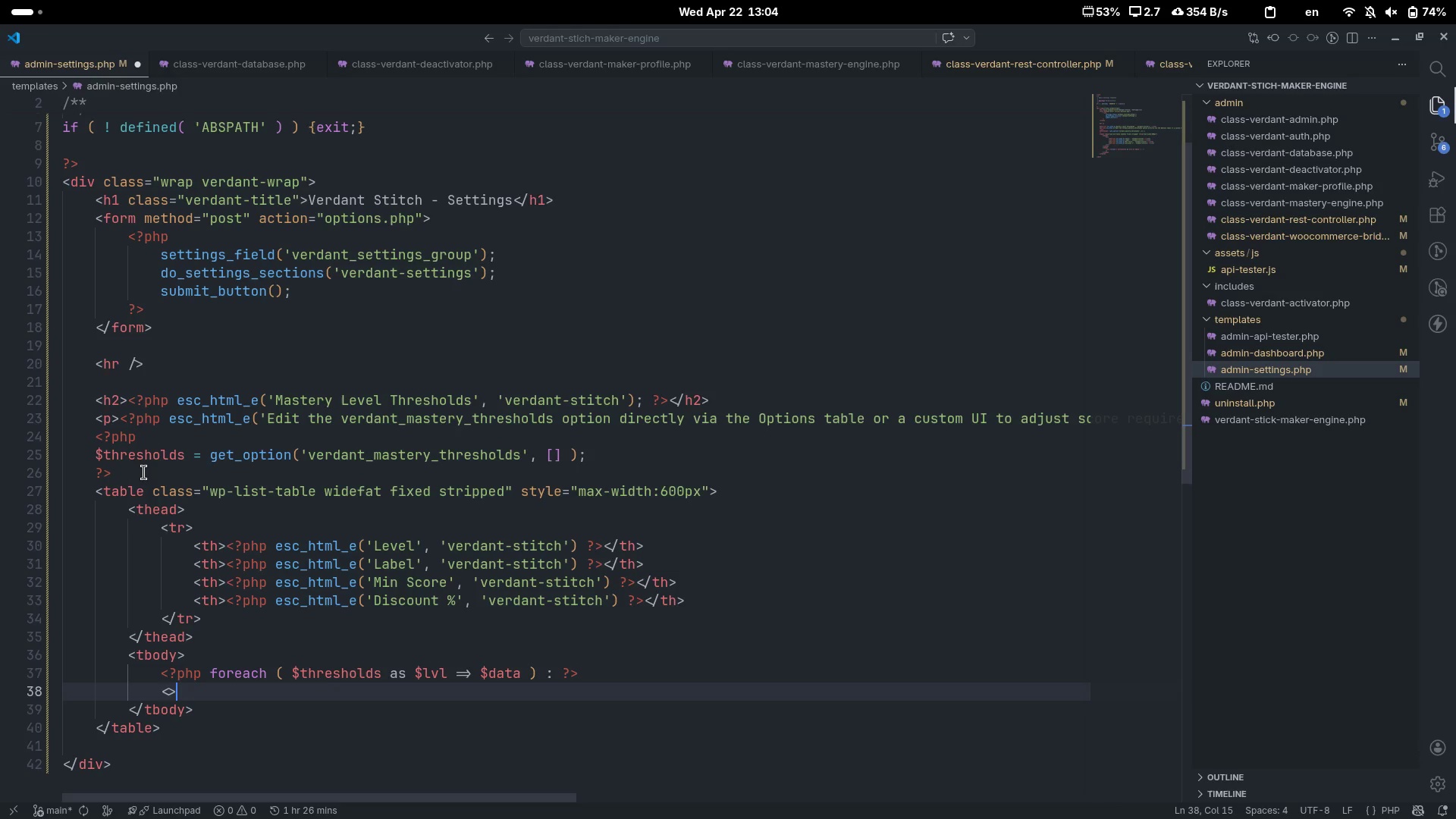 
key(ArrowLeft)
 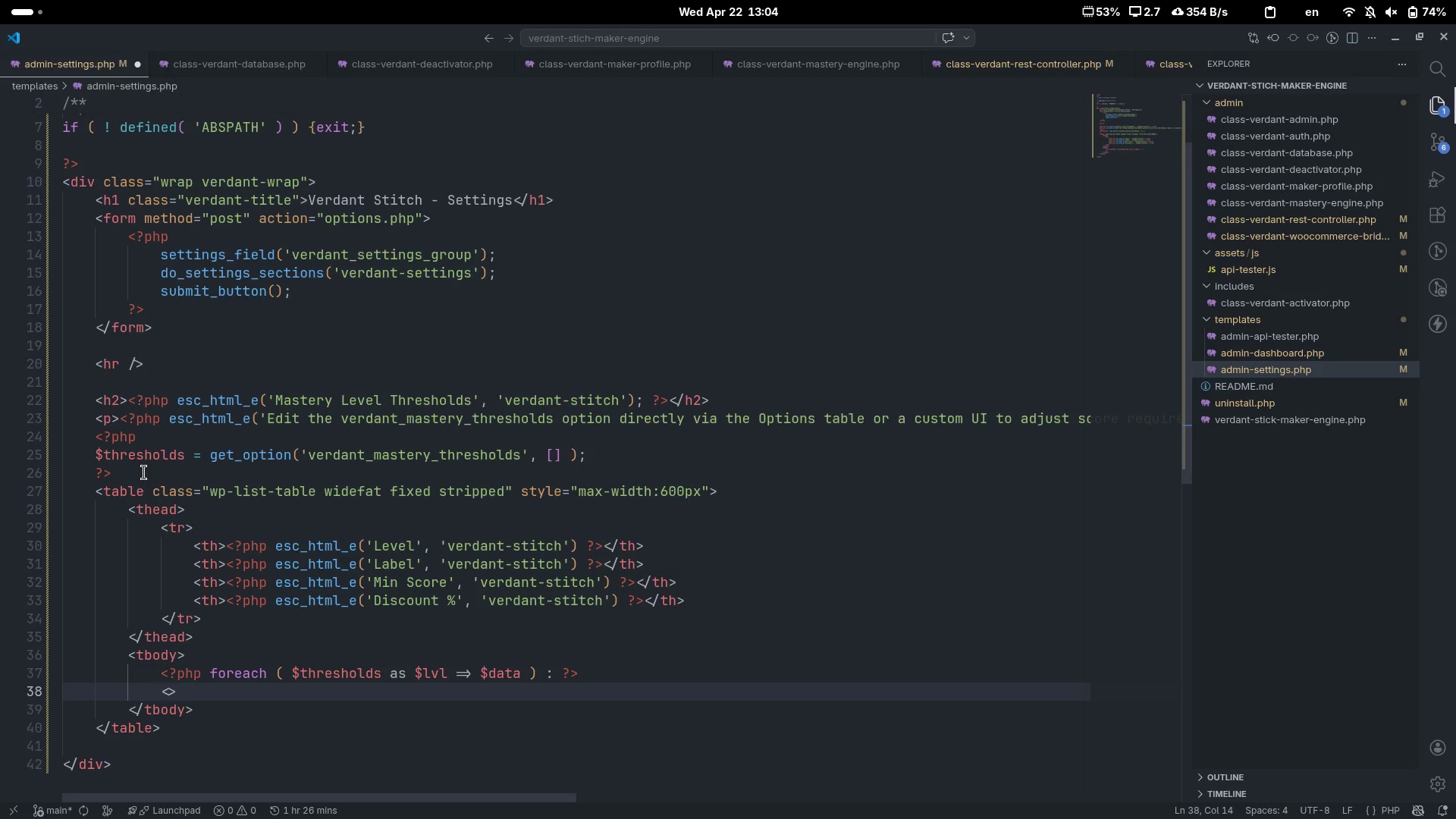 
type(tr)
key(Escape)
 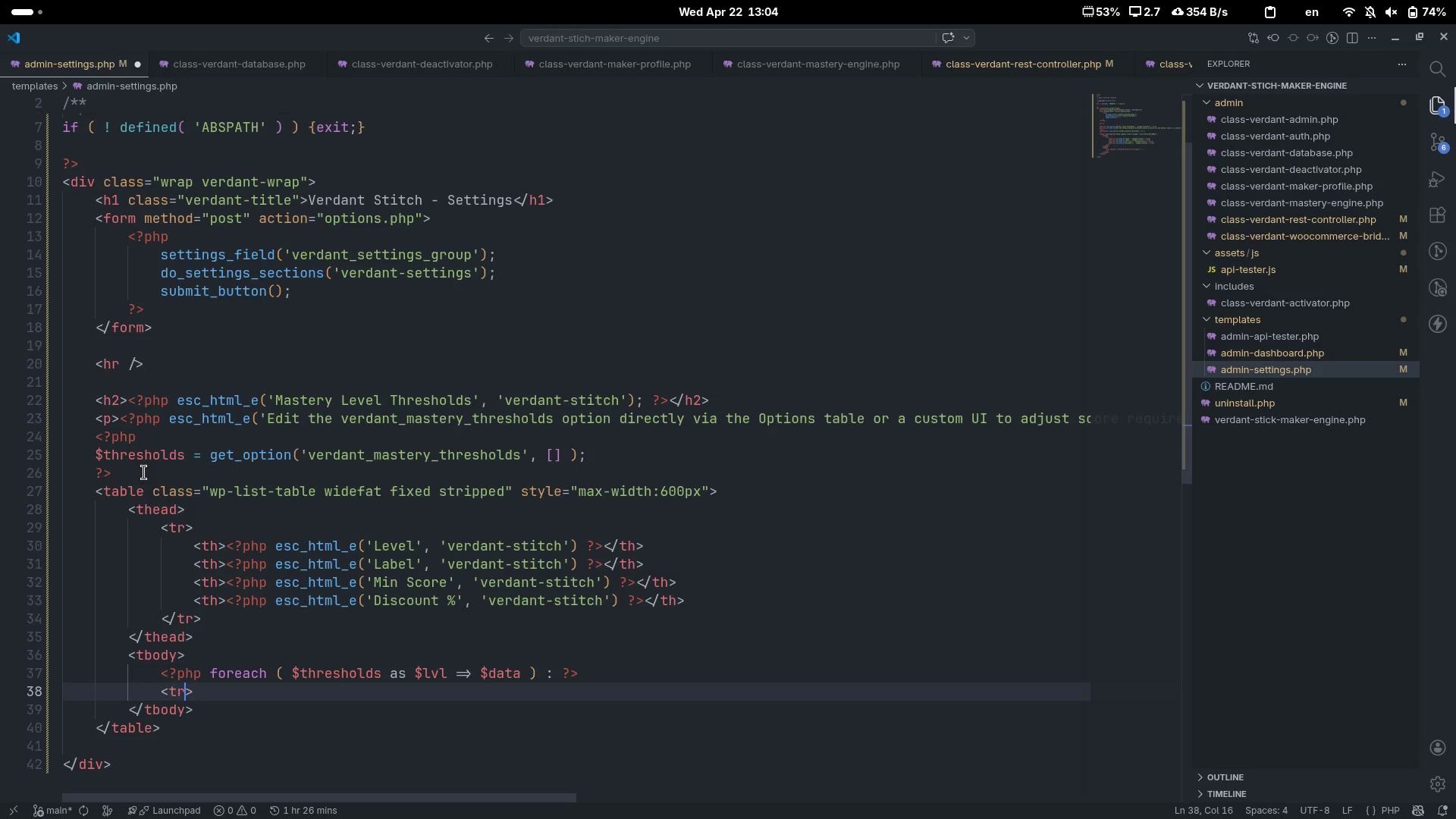 
key(ArrowRight)
 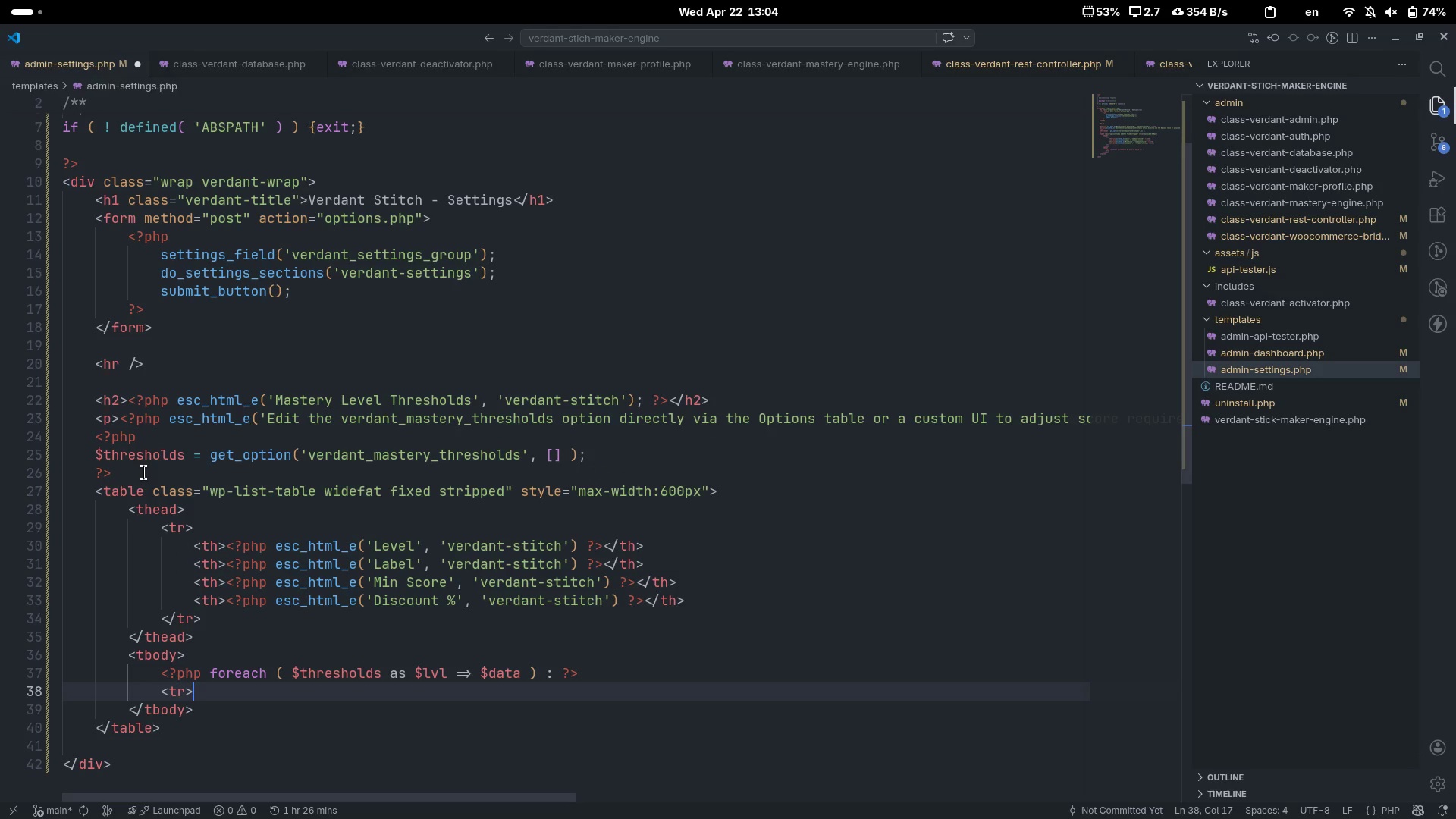 
key(Enter)
 